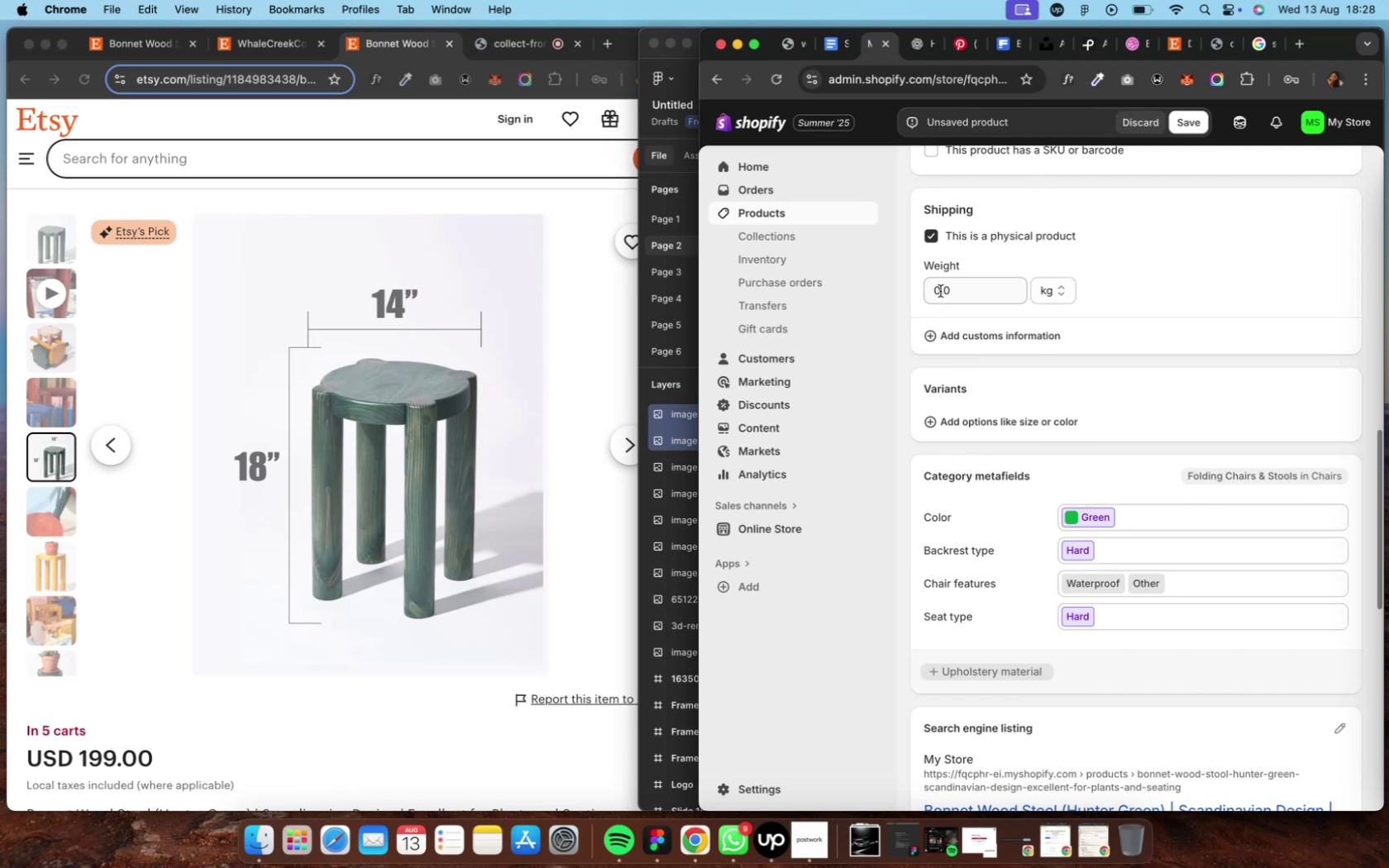 
left_click([938, 290])
 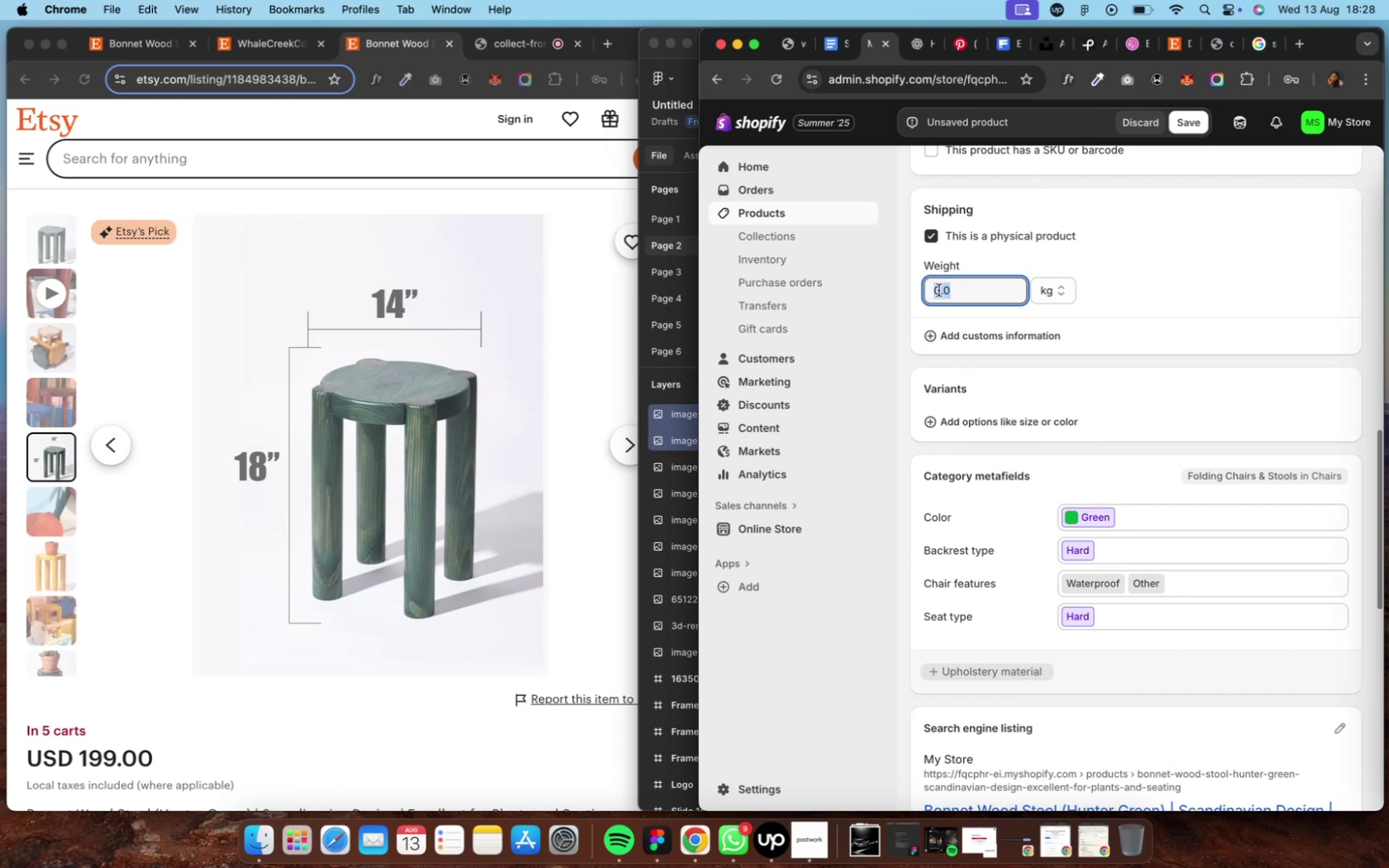 
left_click([938, 290])
 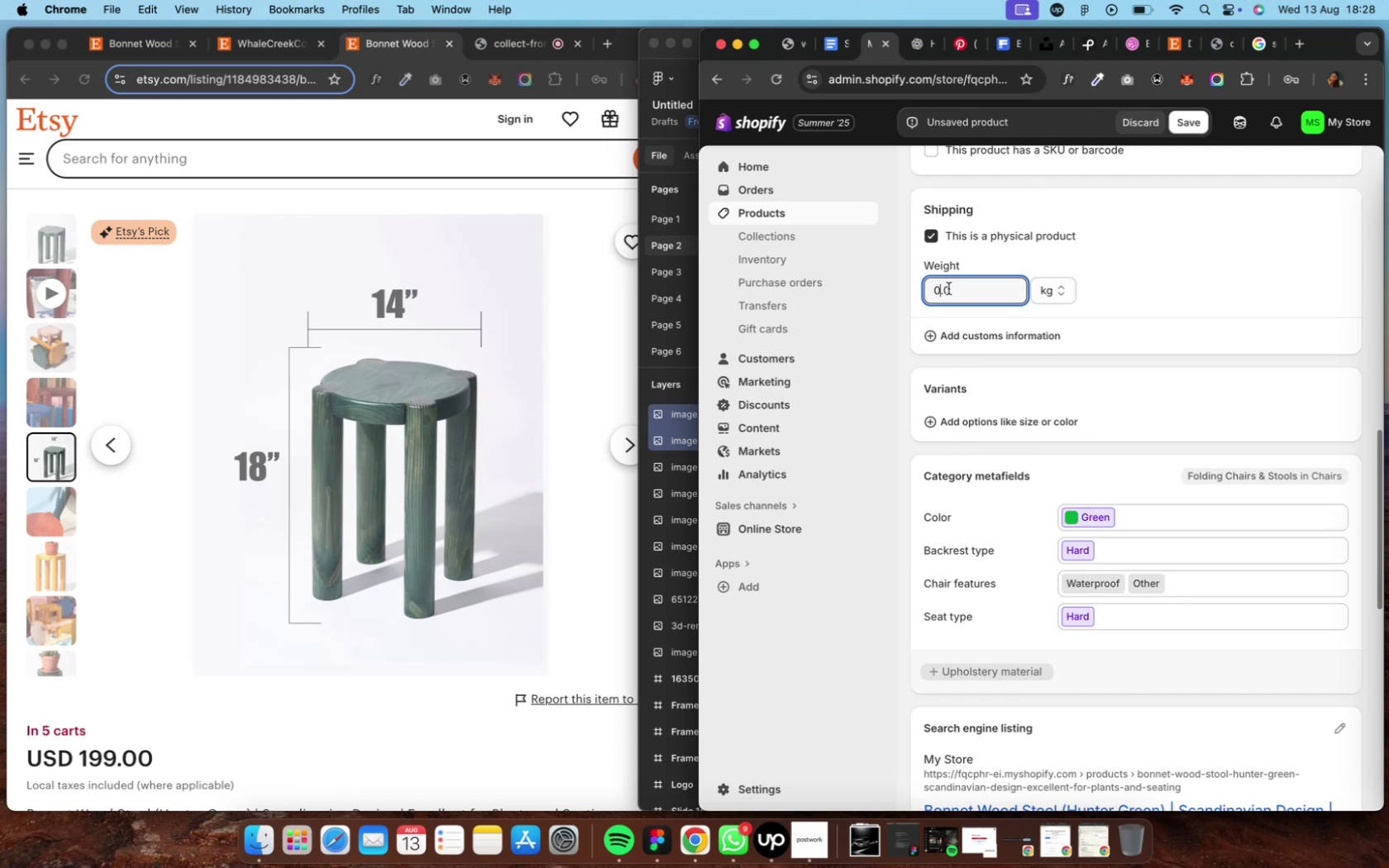 
key(Backspace)
type(15)
 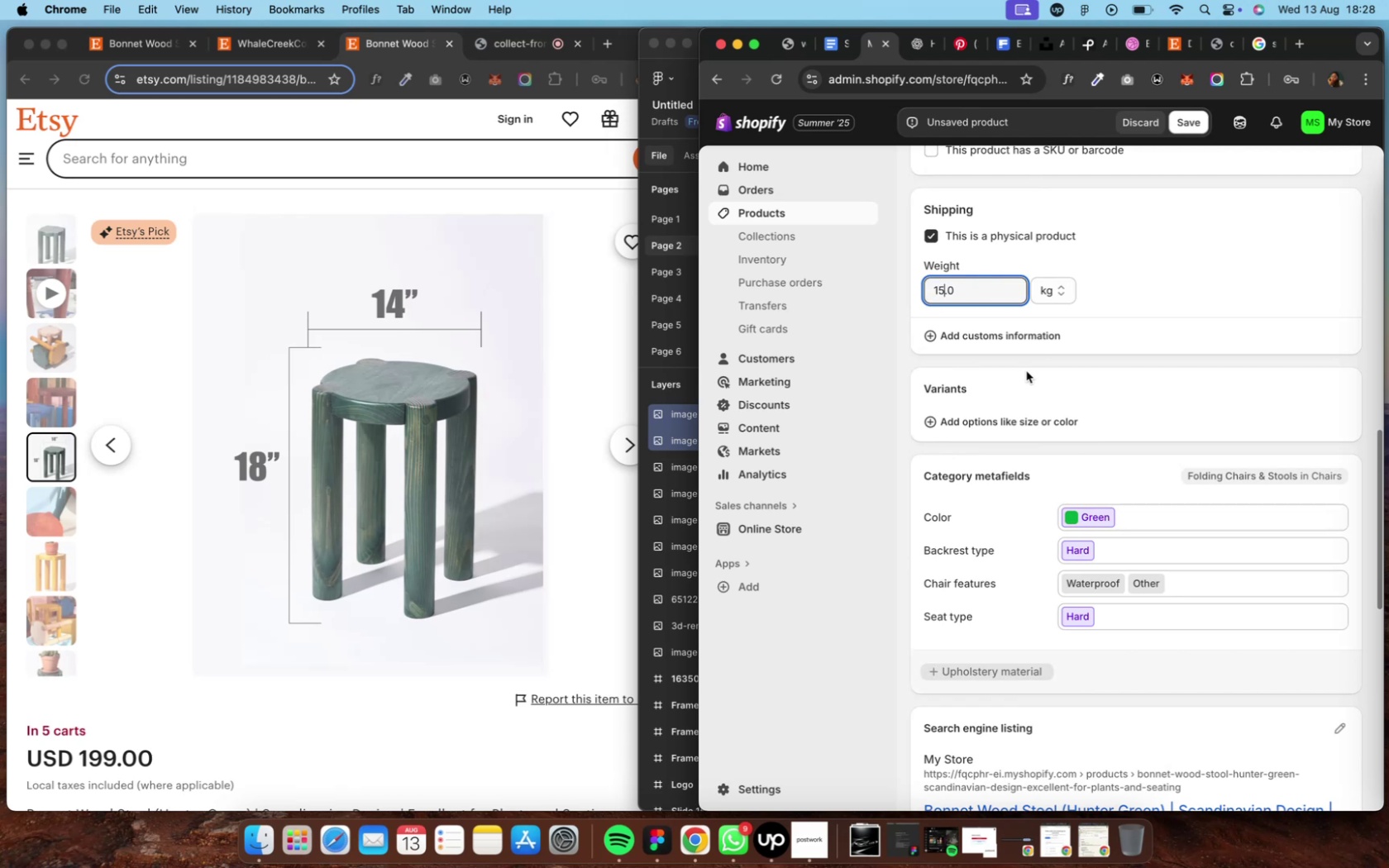 
scroll: coordinate [1024, 371], scroll_direction: down, amount: 16.0
 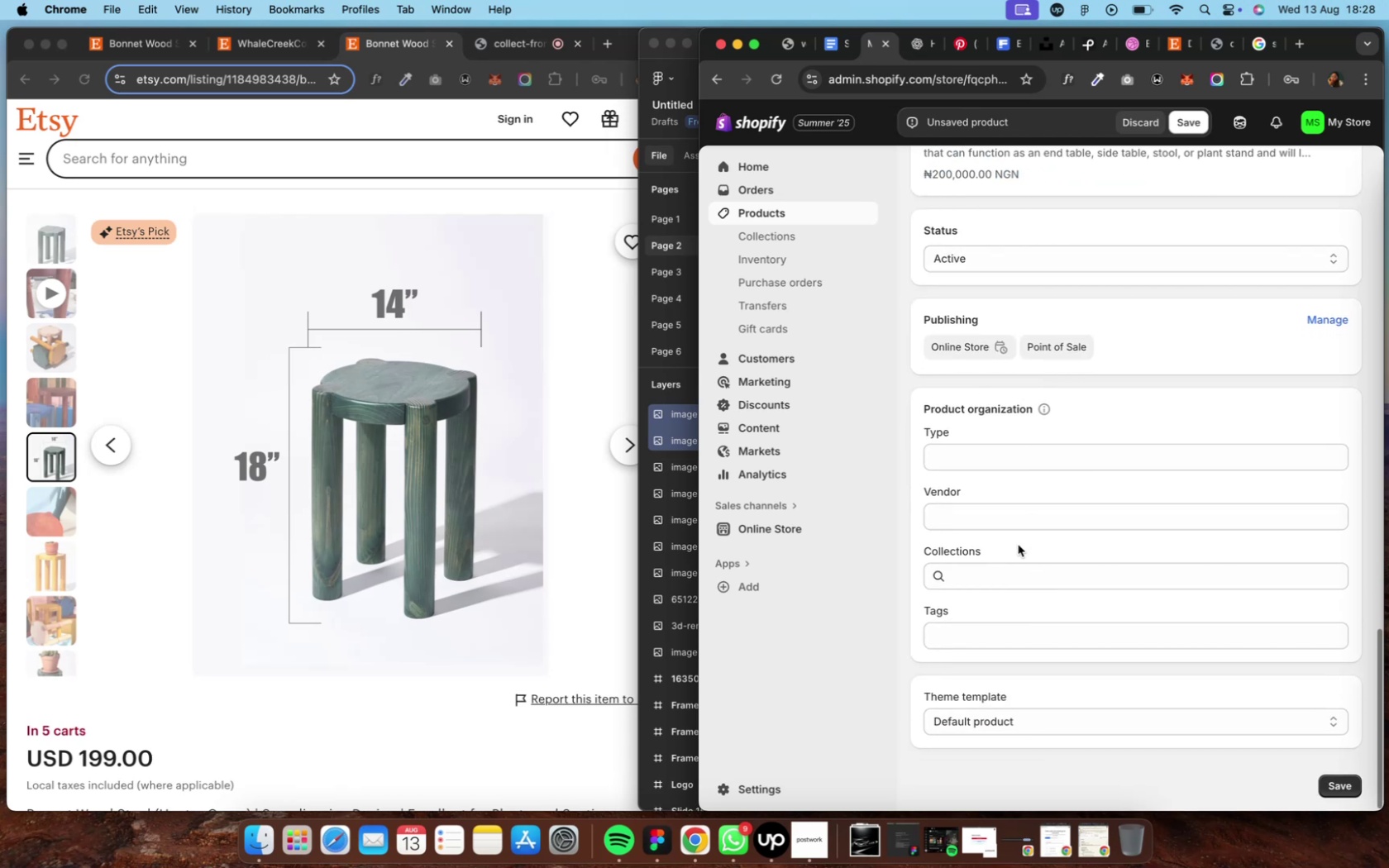 
left_click([1014, 570])
 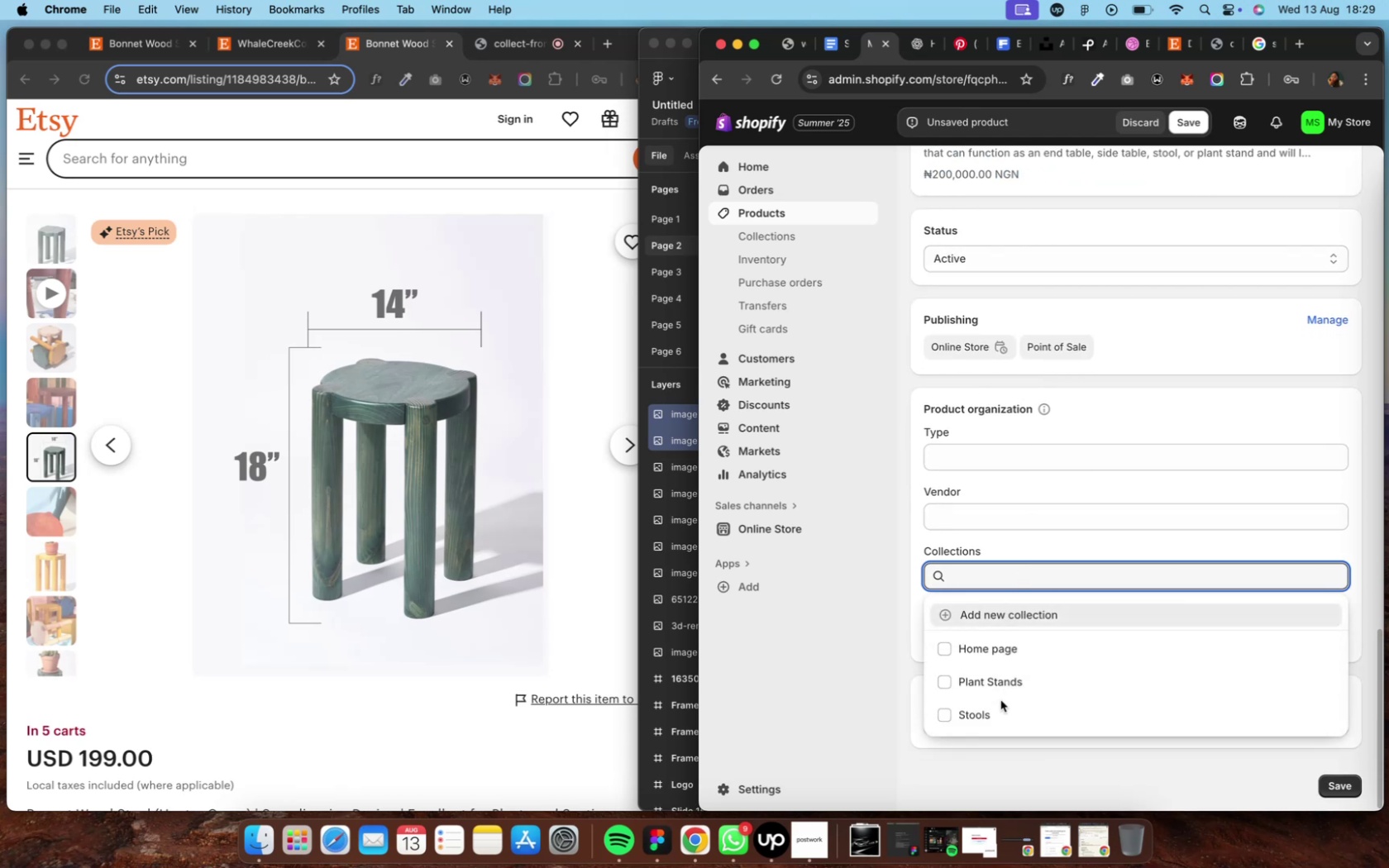 
left_click([1000, 704])
 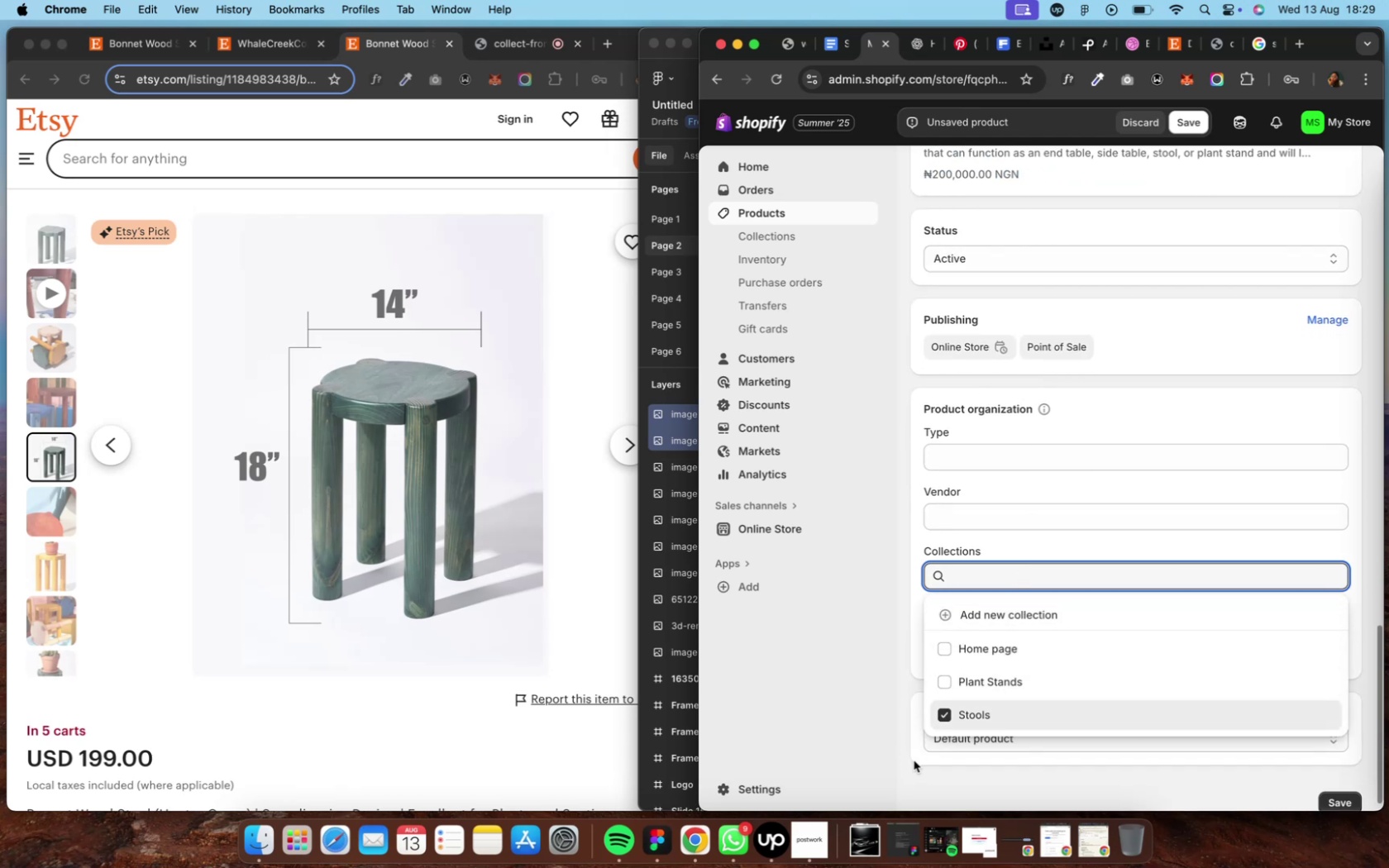 
left_click([914, 773])
 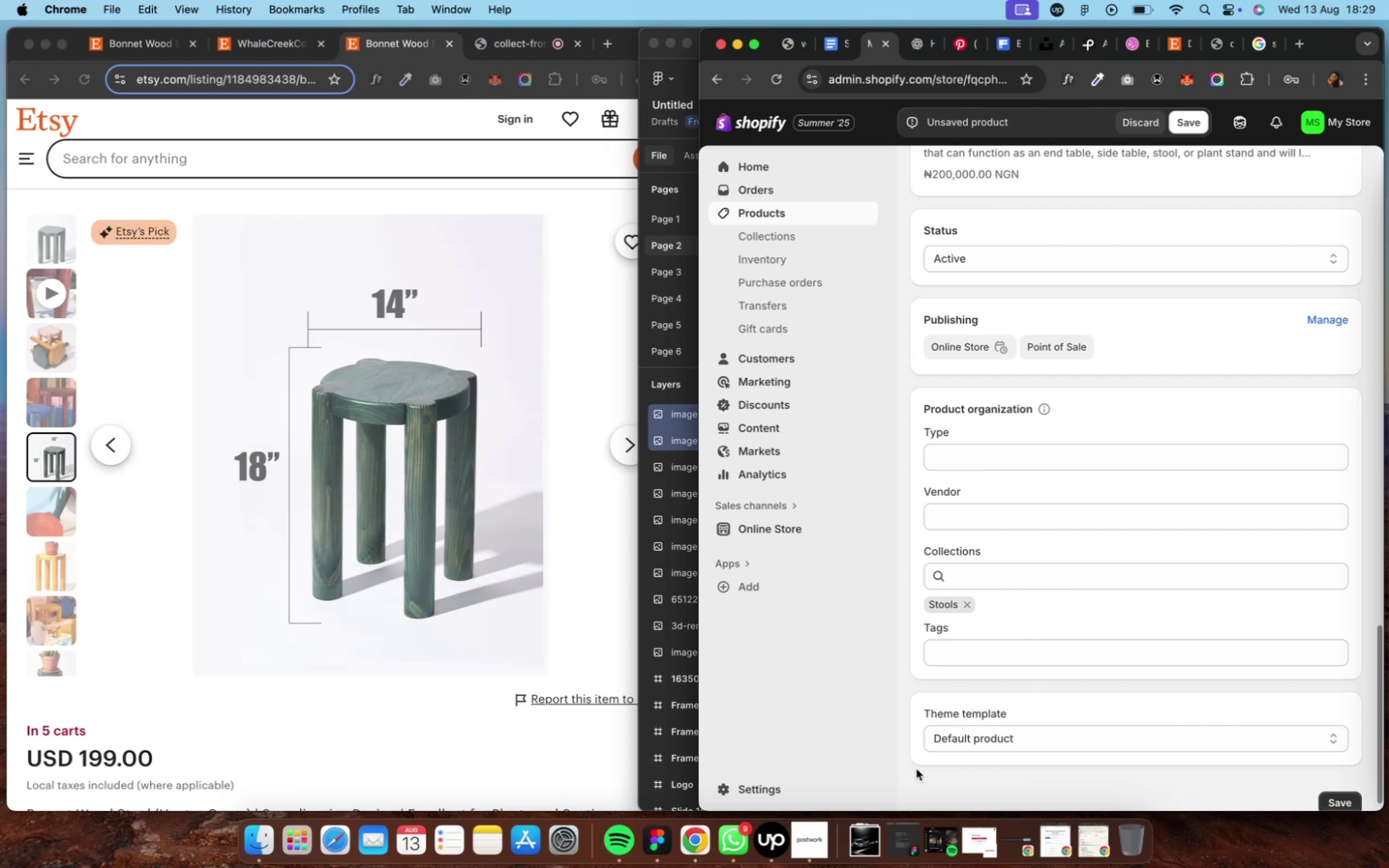 
scroll: coordinate [915, 769], scroll_direction: down, amount: 7.0
 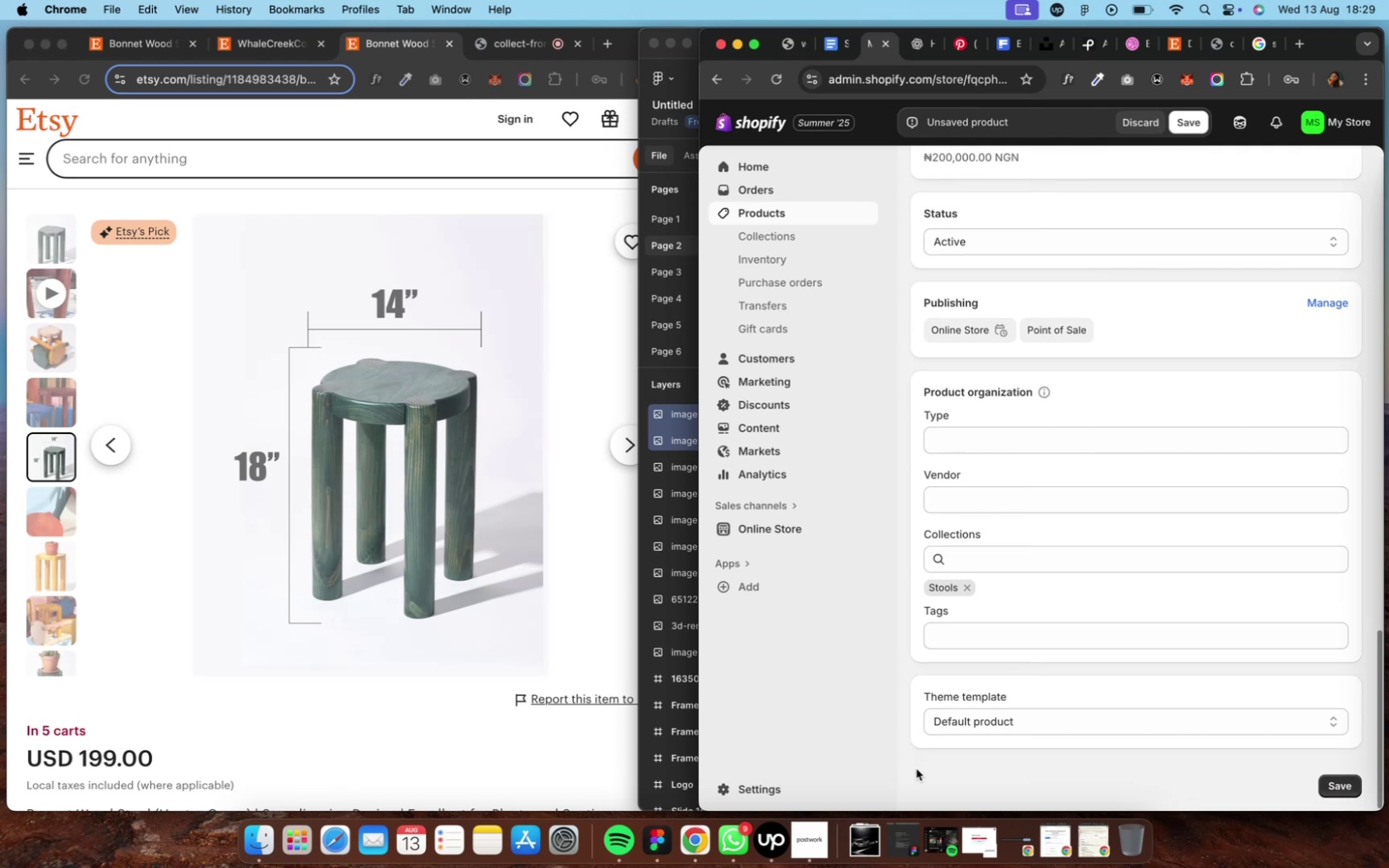 
scroll: coordinate [915, 768], scroll_direction: up, amount: 13.0
 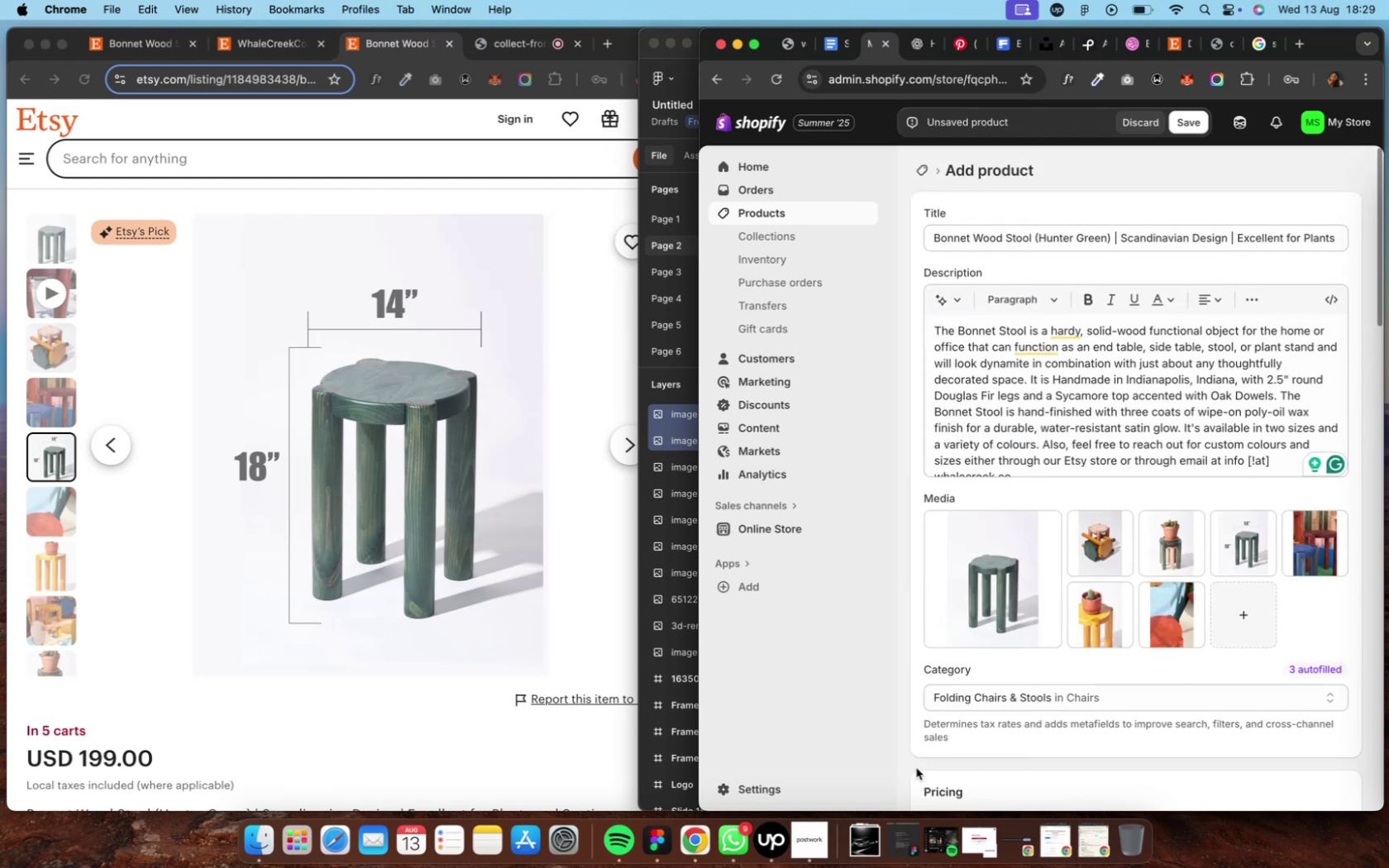 
scroll: coordinate [915, 768], scroll_direction: down, amount: 62.0
 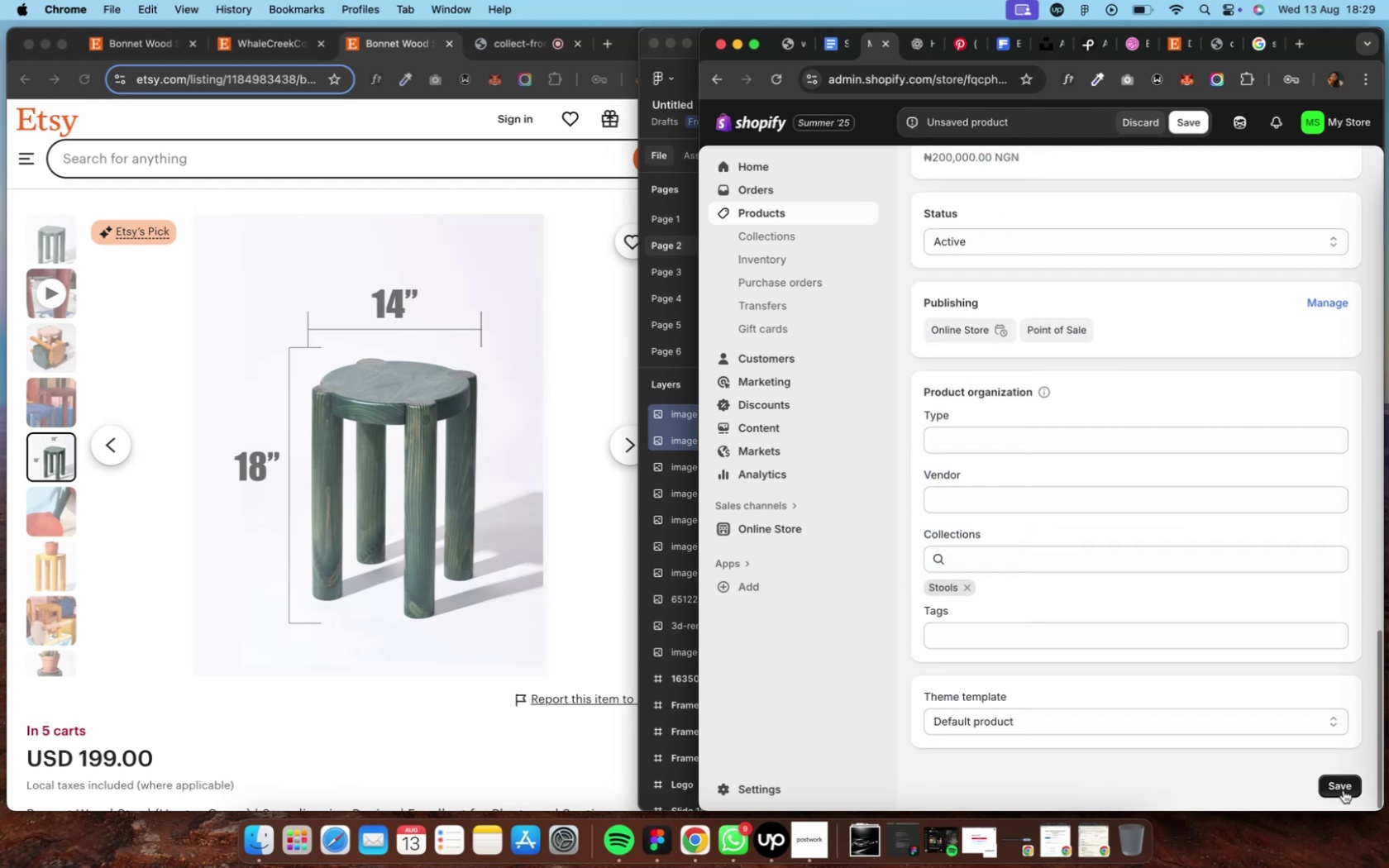 
left_click([1342, 790])
 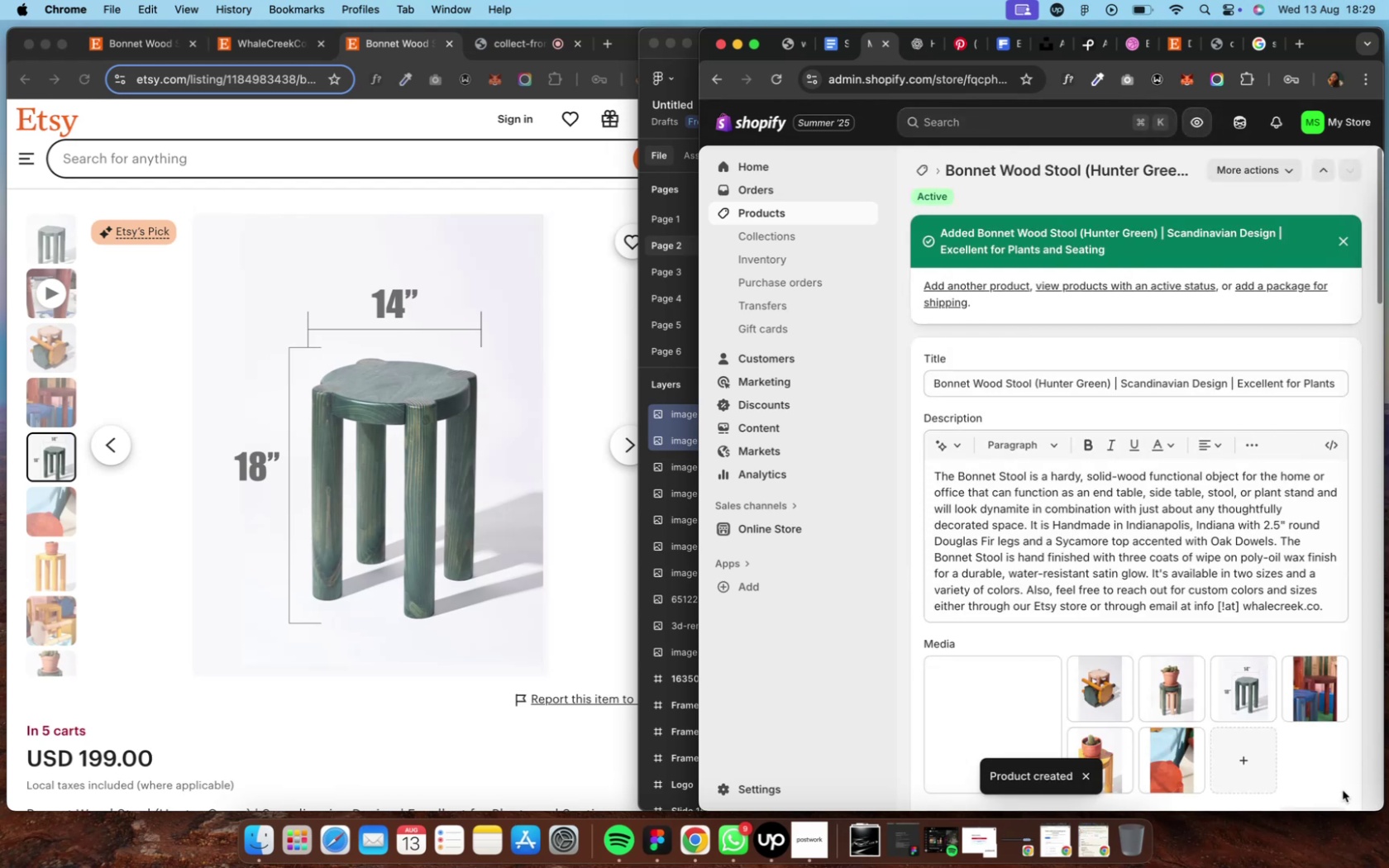 
wait(7.68)
 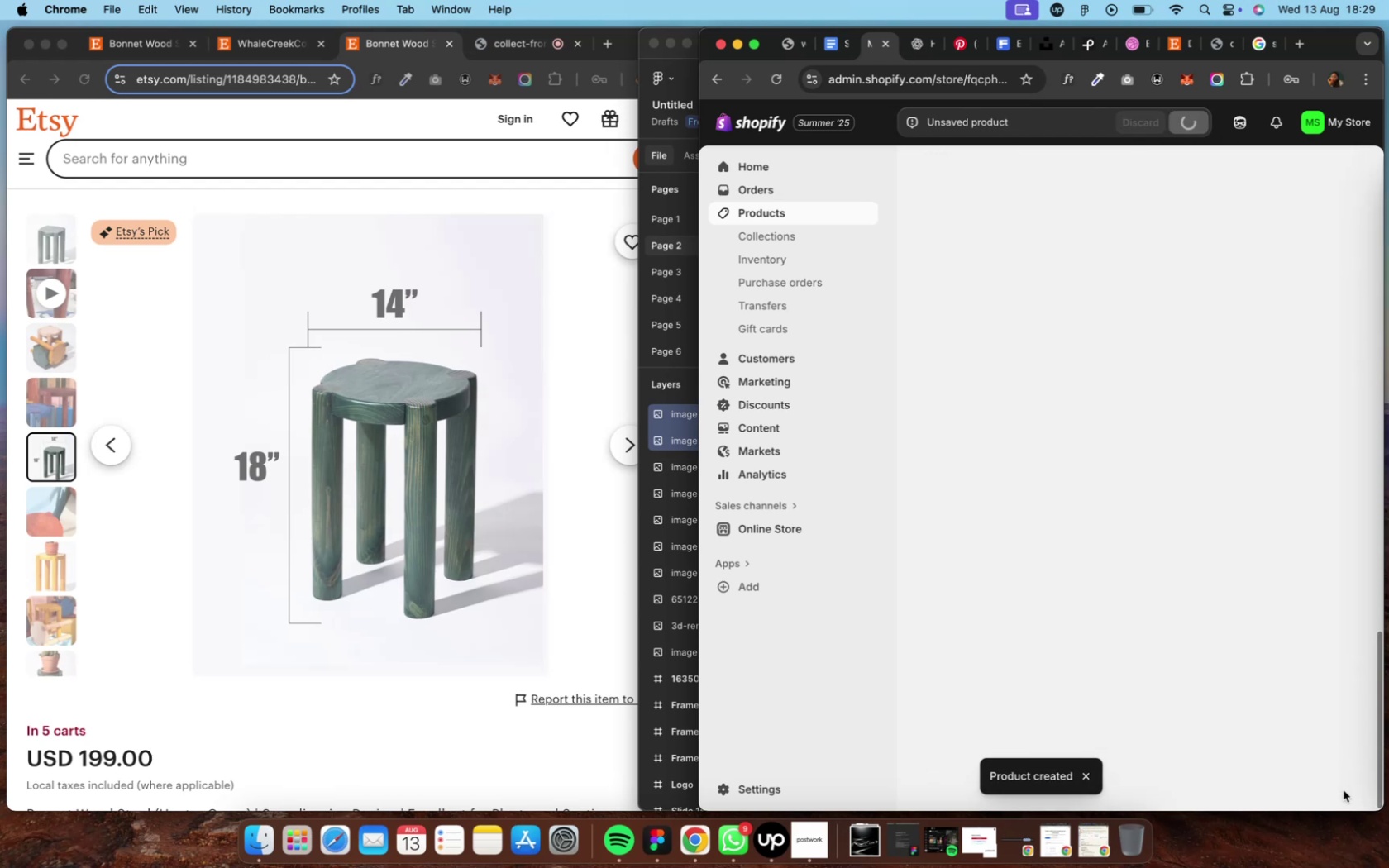 
left_click([924, 162])
 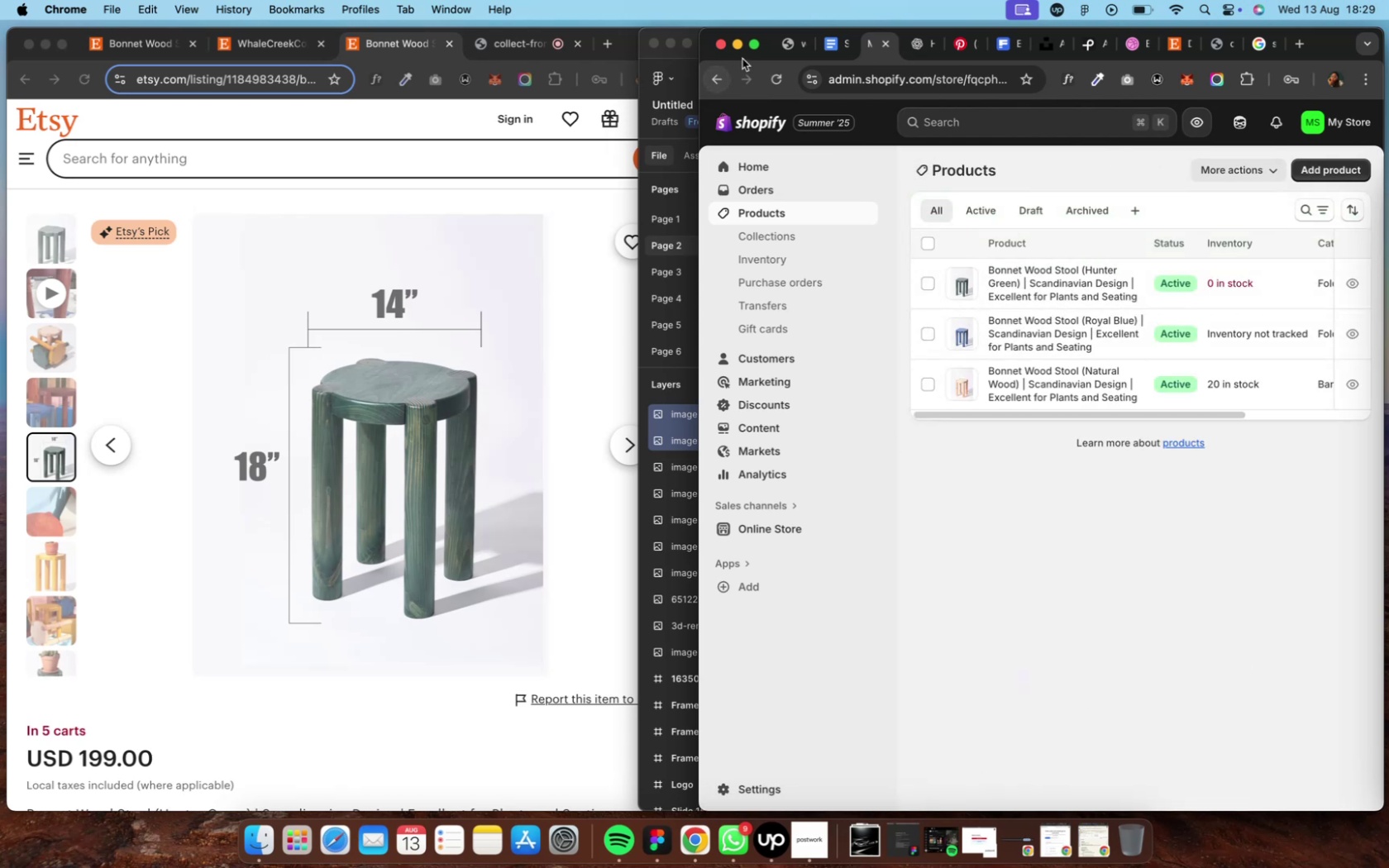 
wait(5.33)
 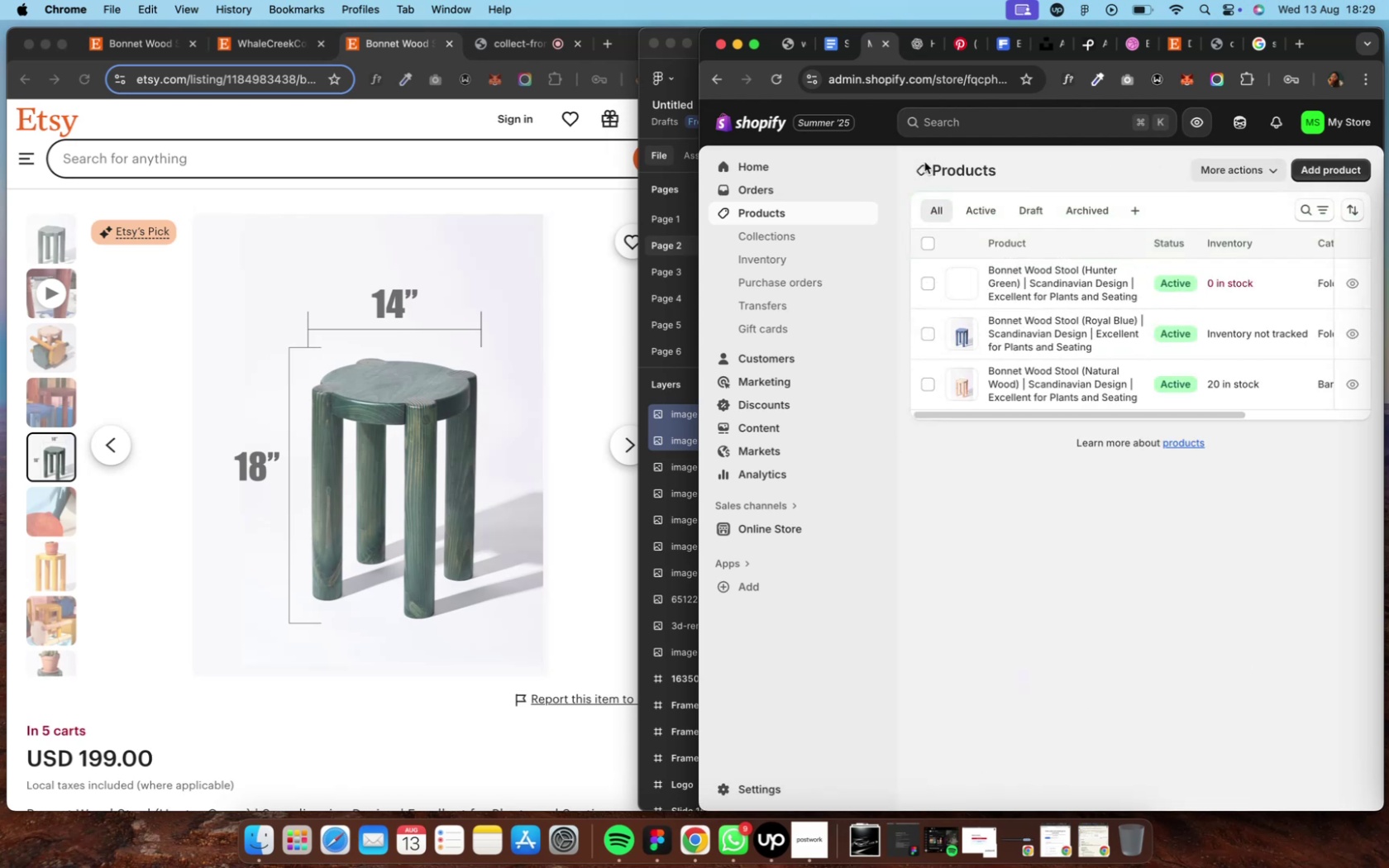 
left_click([754, 47])
 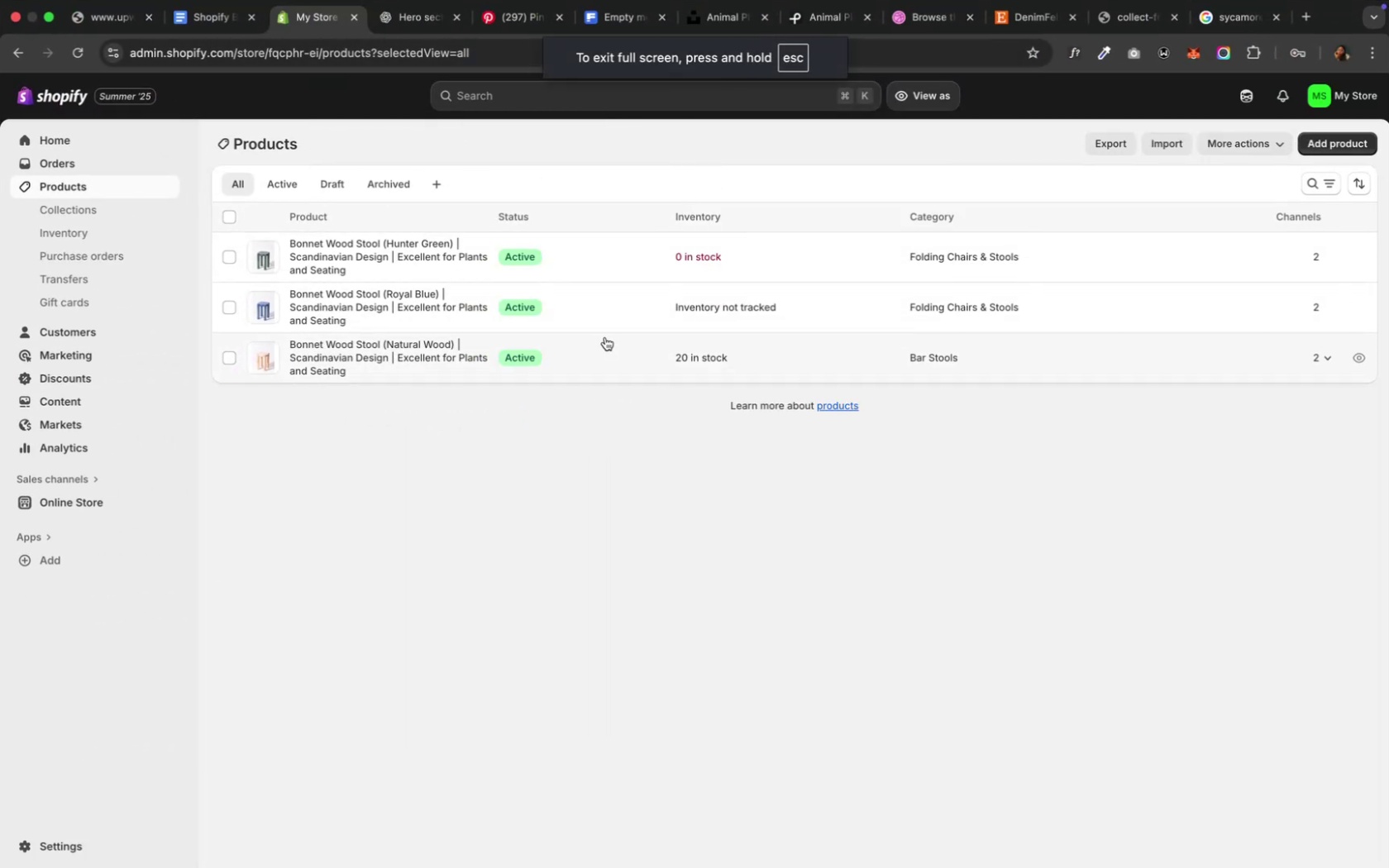 
wait(8.14)
 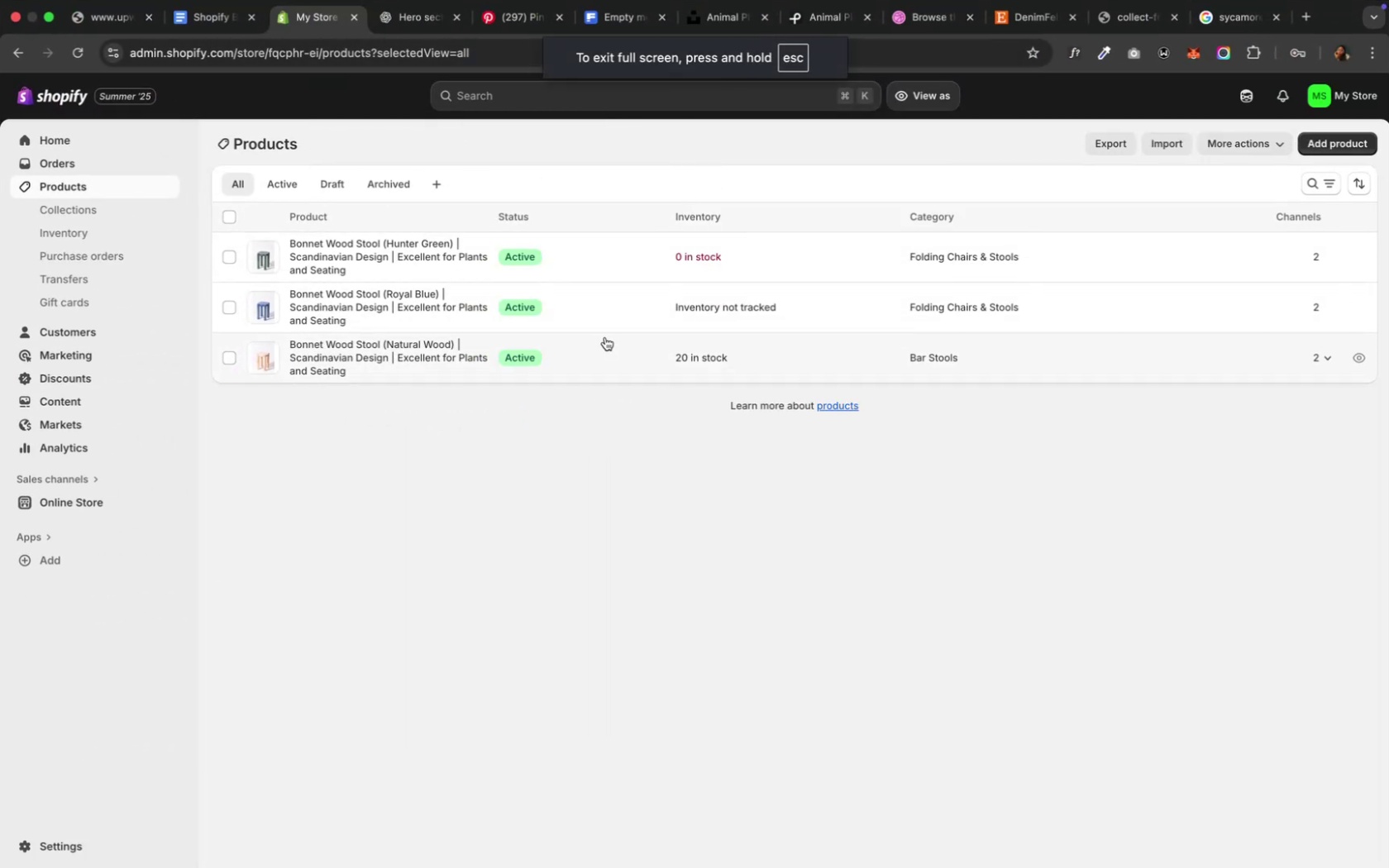 
left_click([609, 343])
 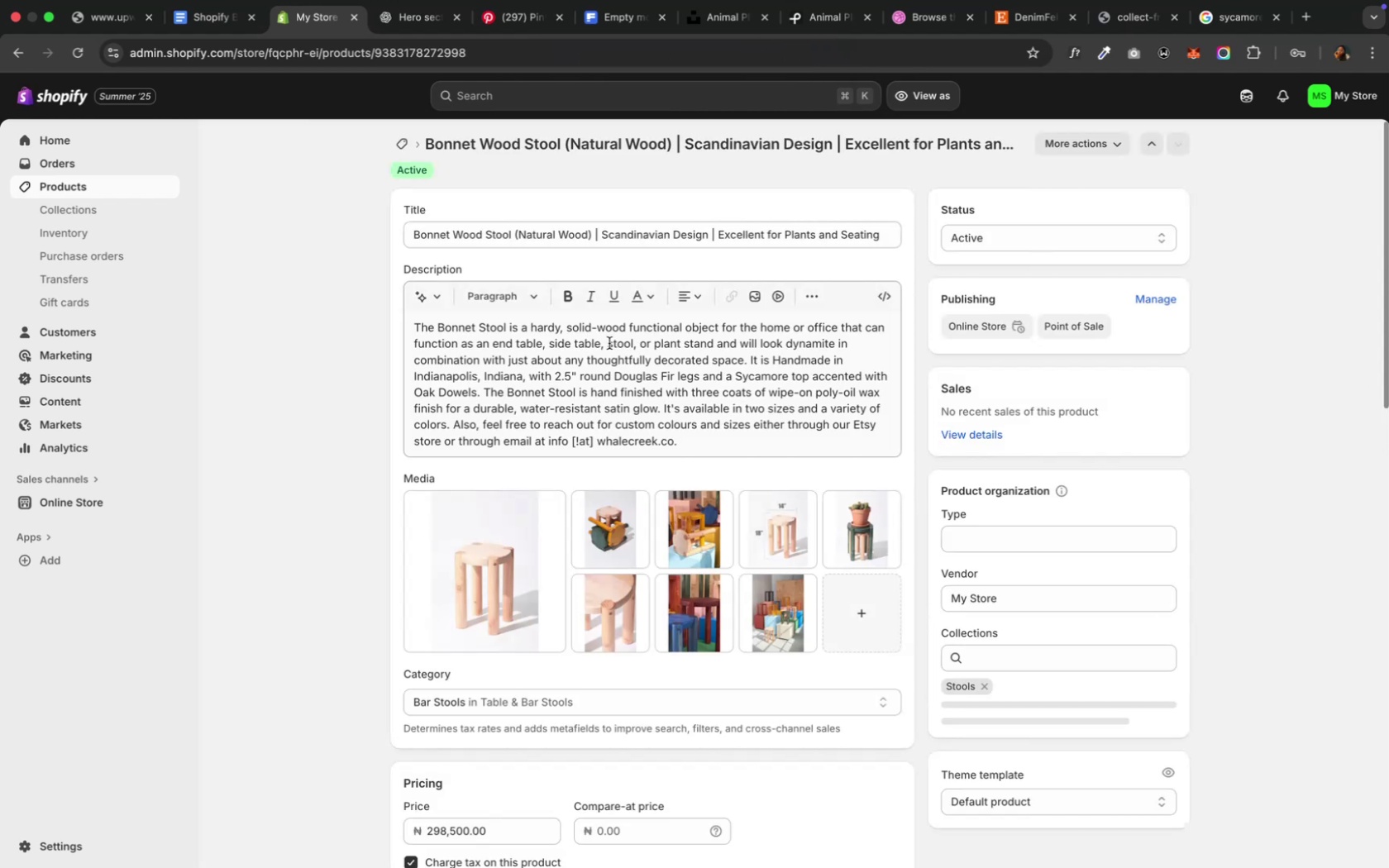 
scroll: coordinate [609, 343], scroll_direction: down, amount: 7.0
 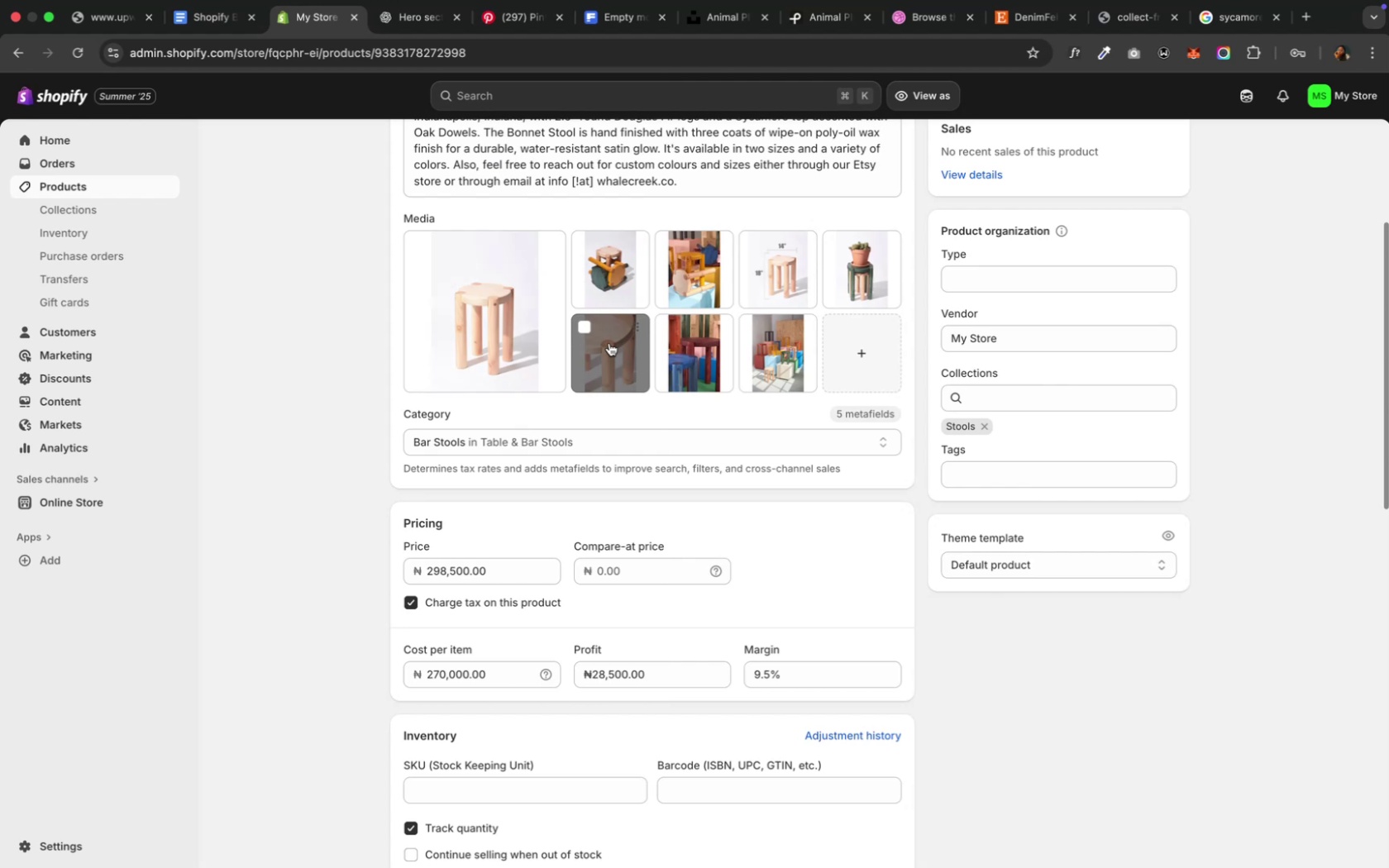 
wait(7.25)
 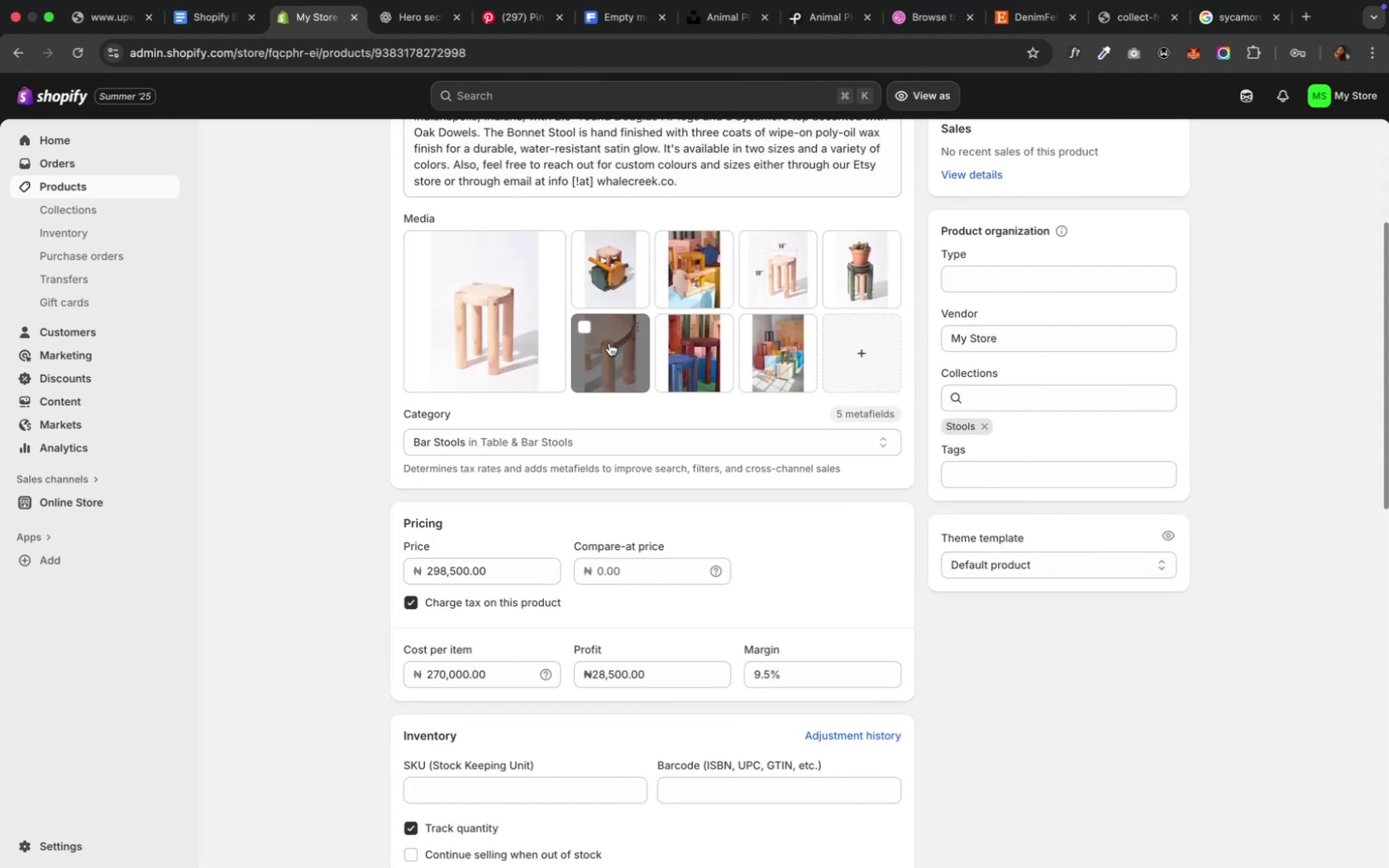 
scroll: coordinate [609, 343], scroll_direction: down, amount: 8.0
 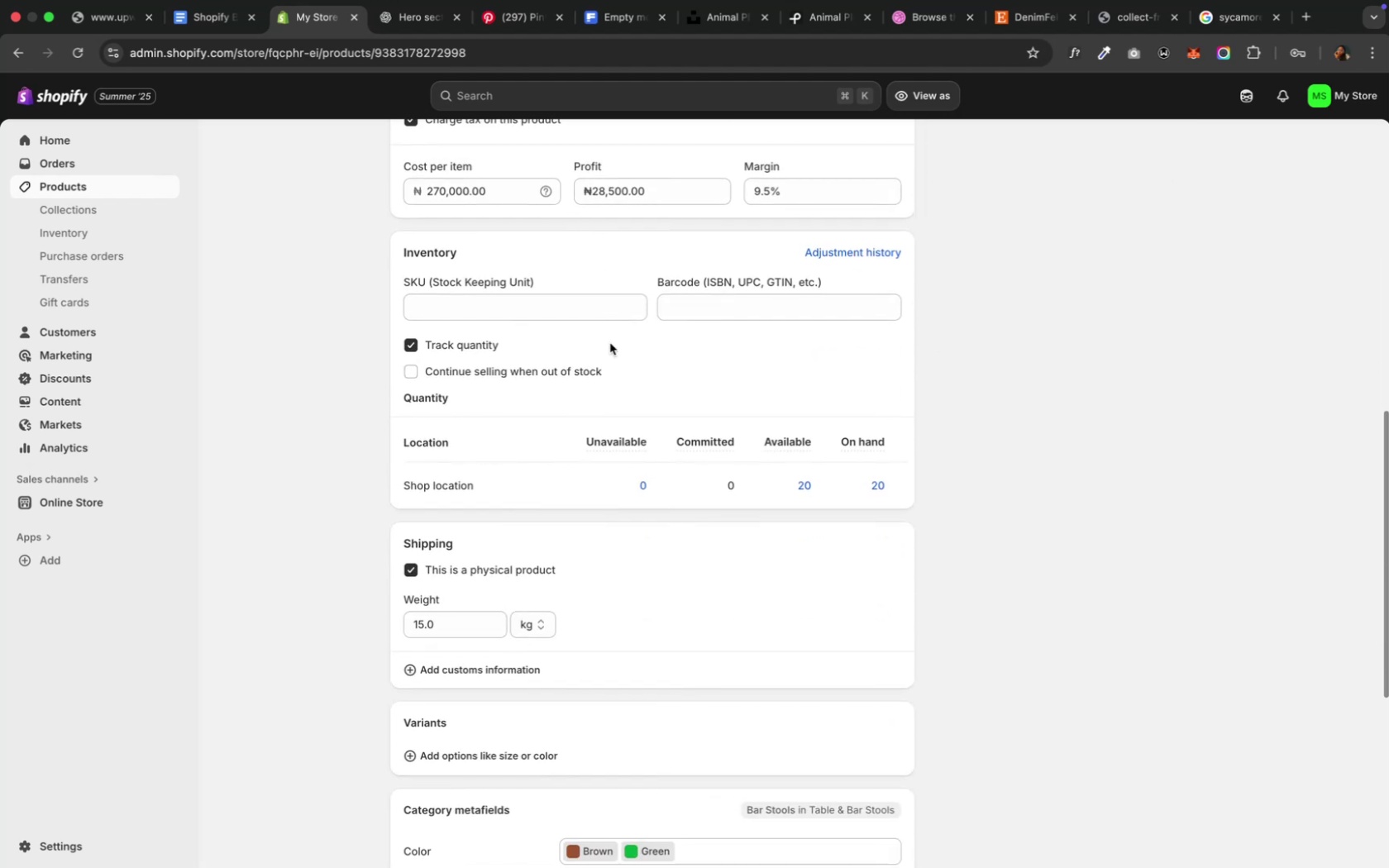 
scroll: coordinate [609, 343], scroll_direction: up, amount: 13.0
 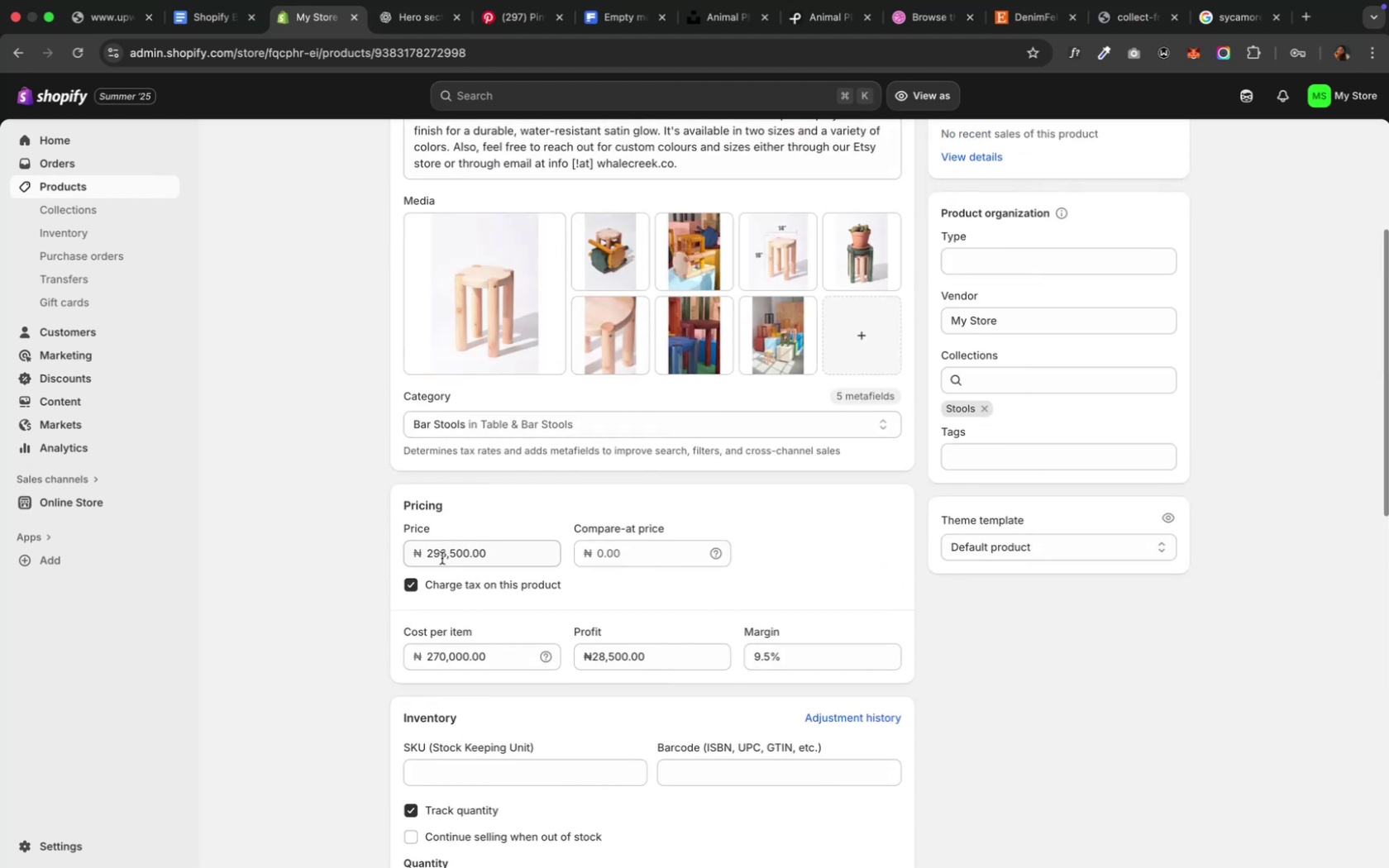 
left_click([442, 554])
 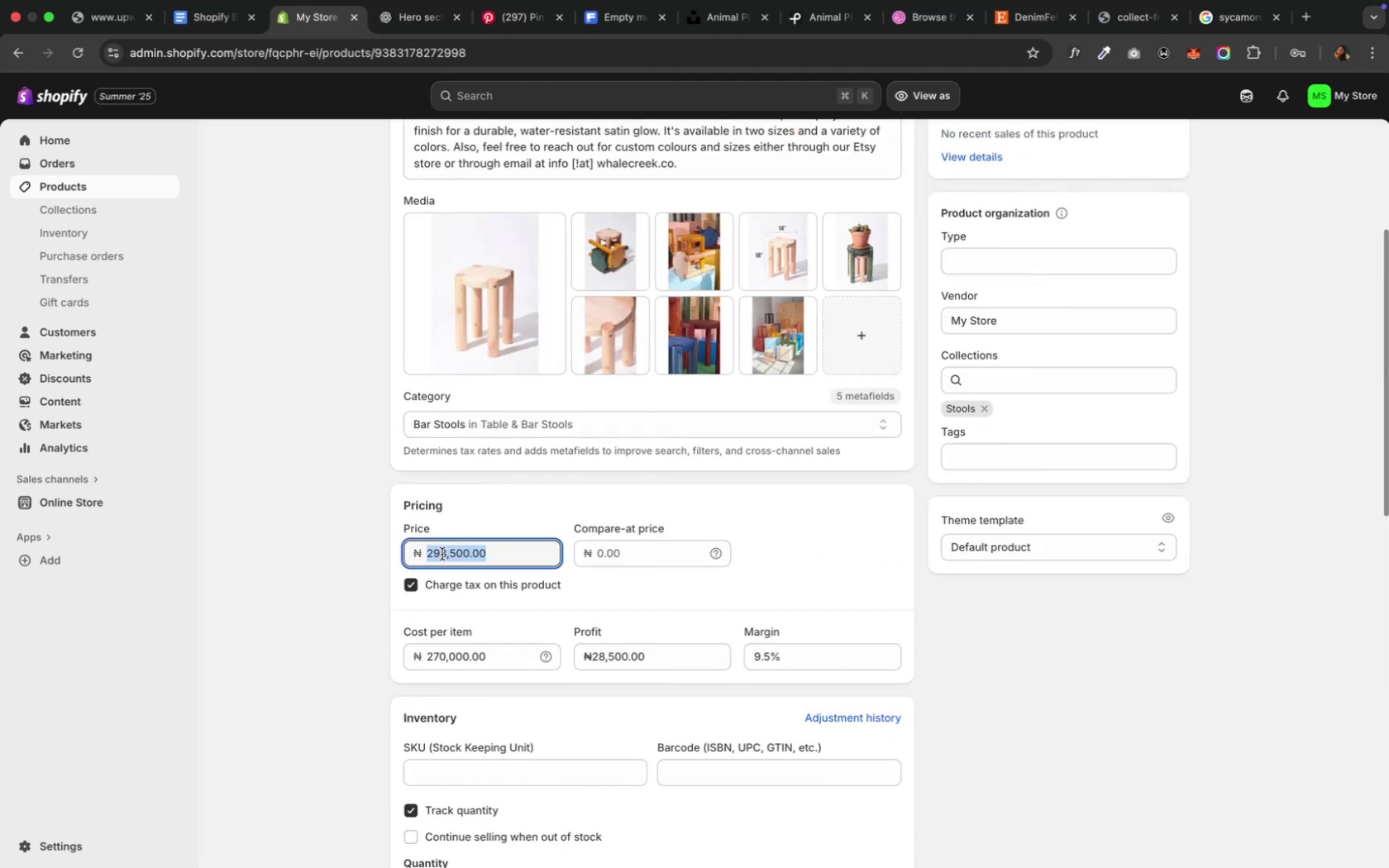 
left_click([442, 554])
 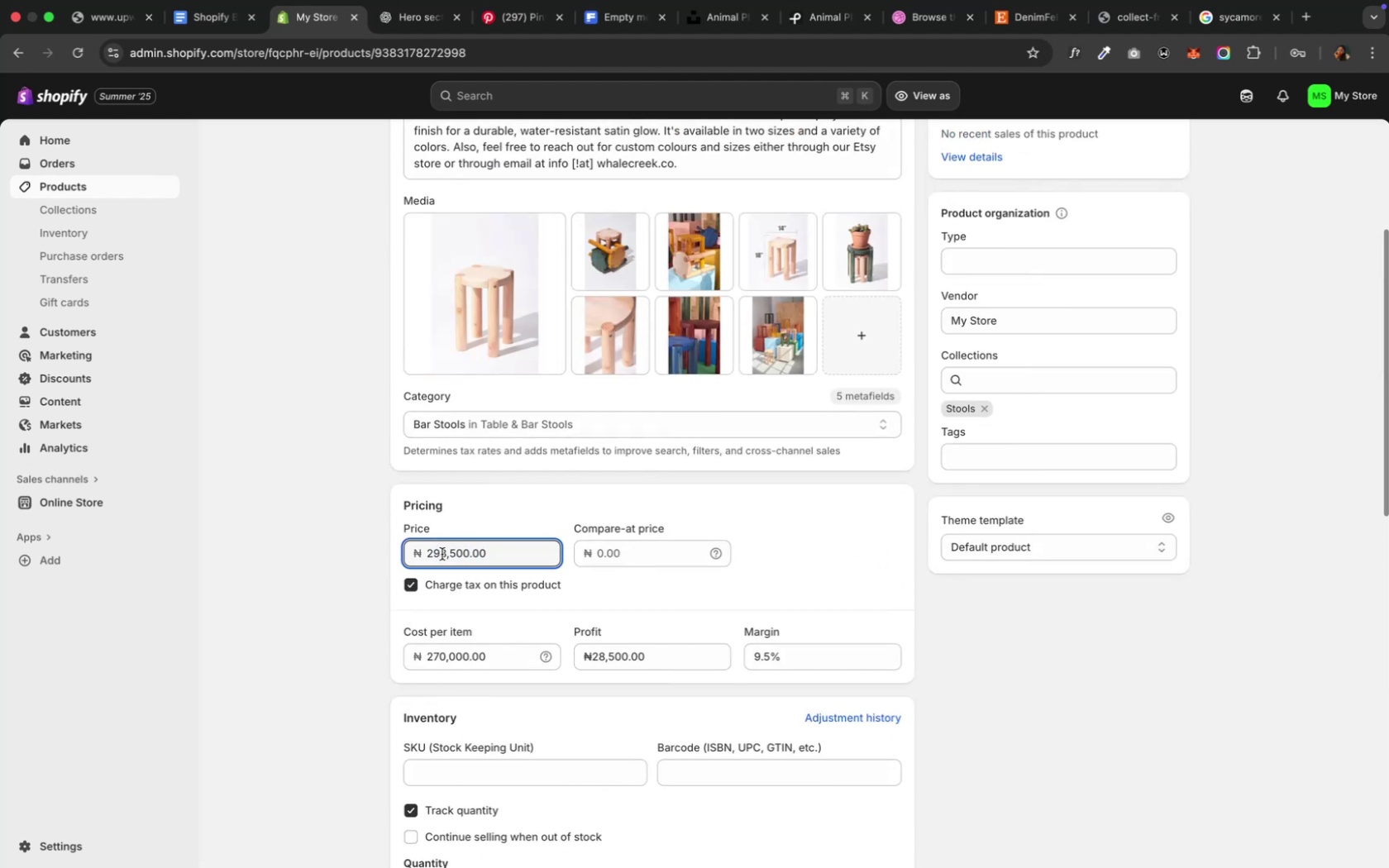 
key(Backspace)
 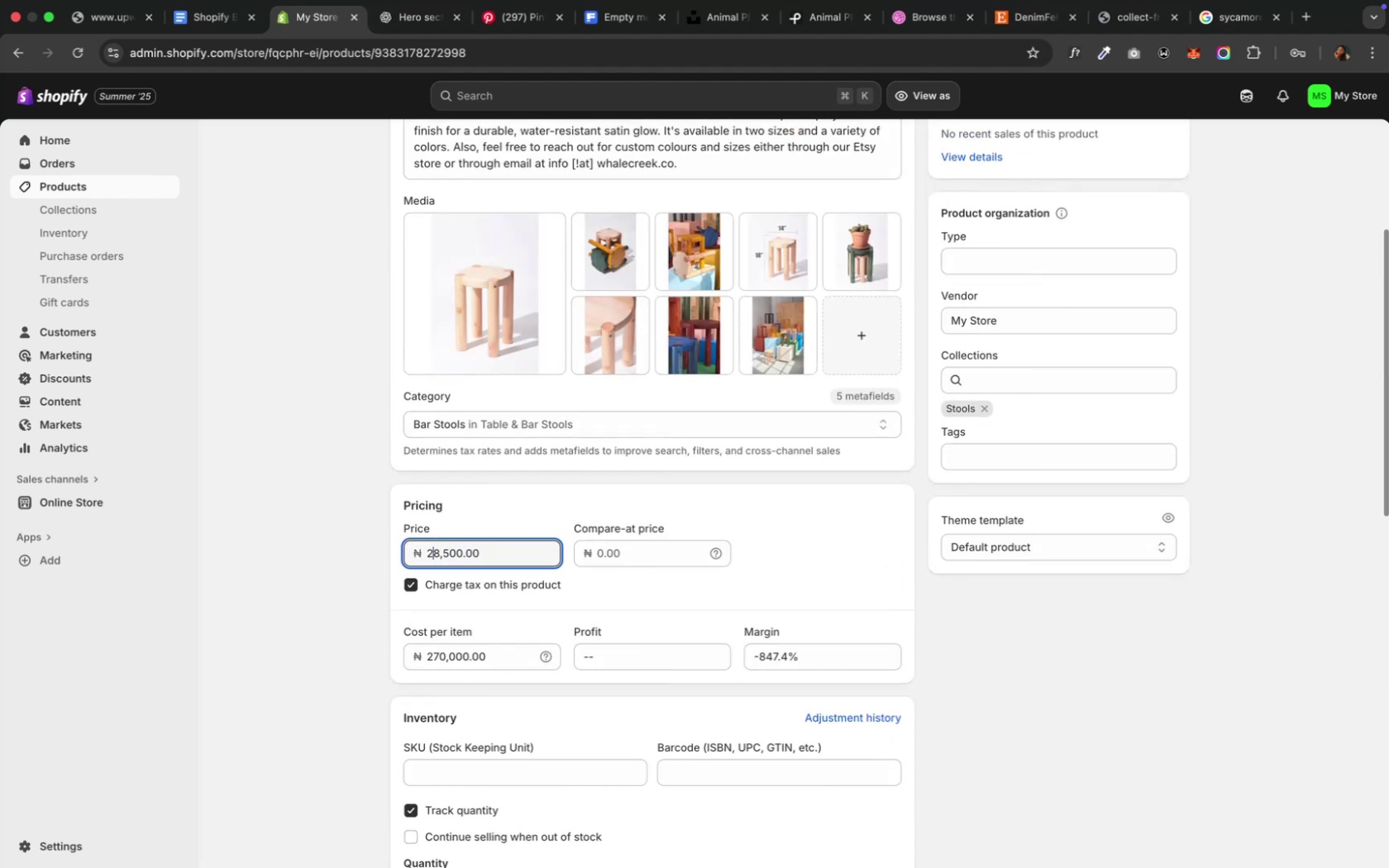 
key(1)
 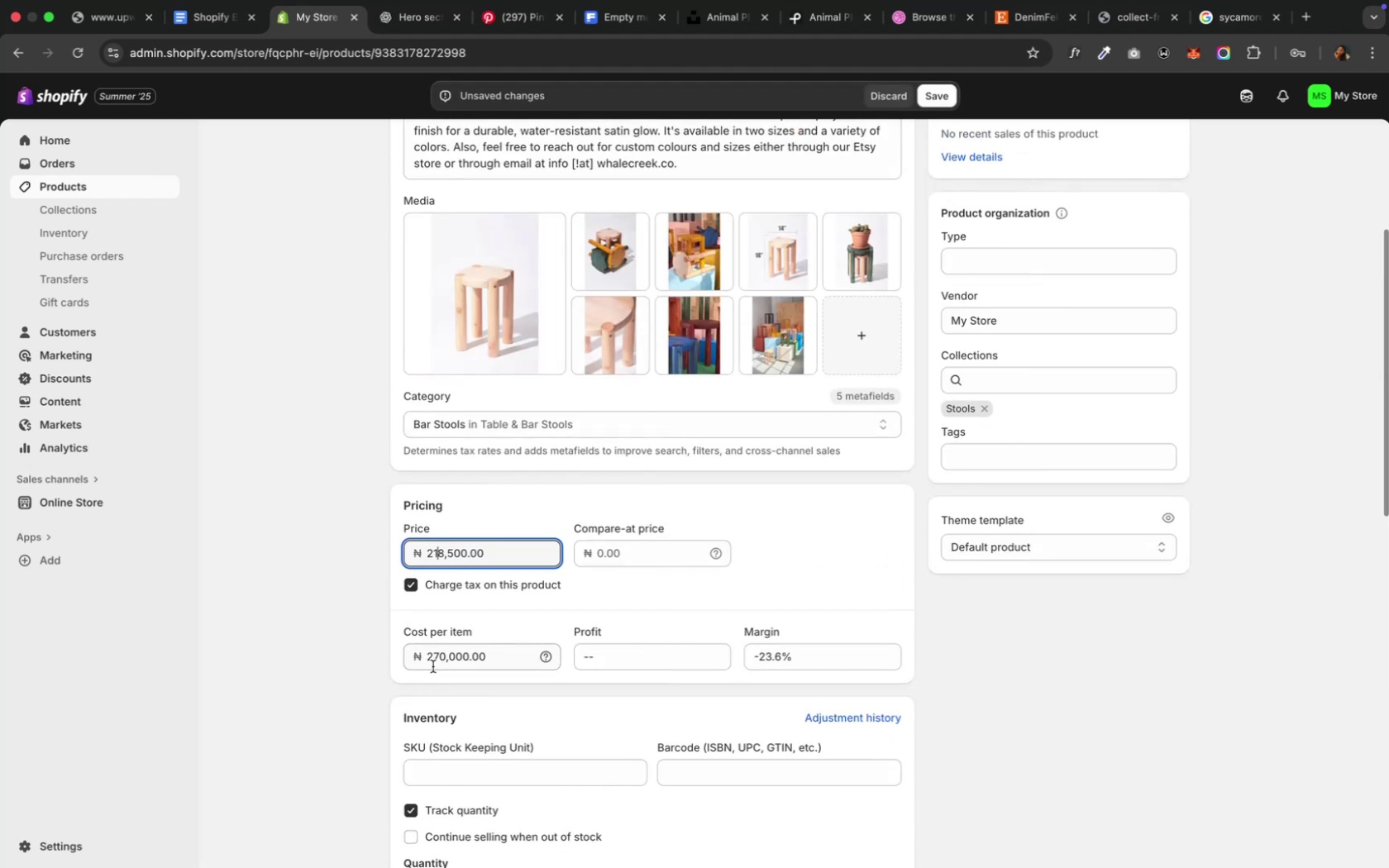 
left_click([439, 657])
 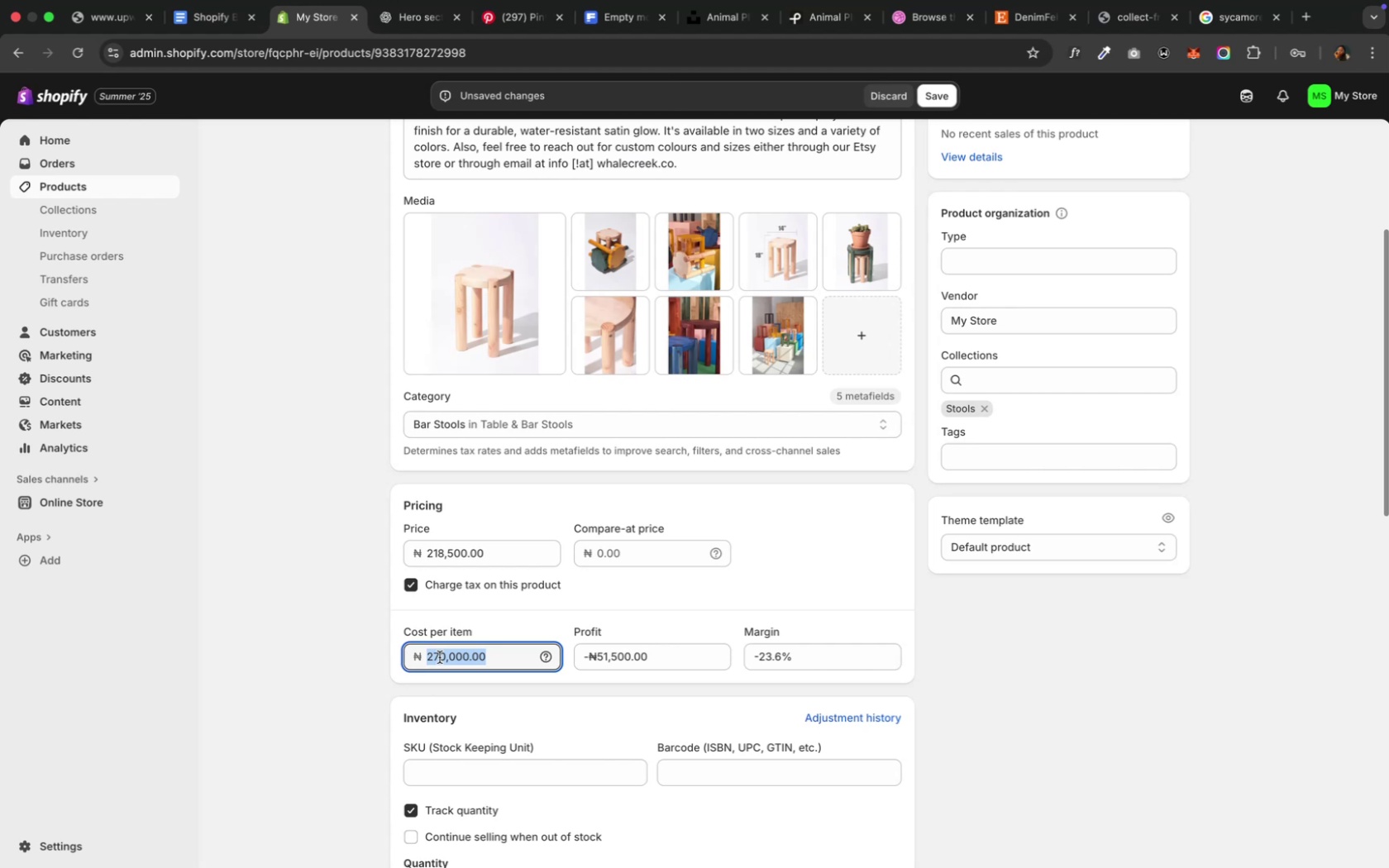 
left_click([439, 657])
 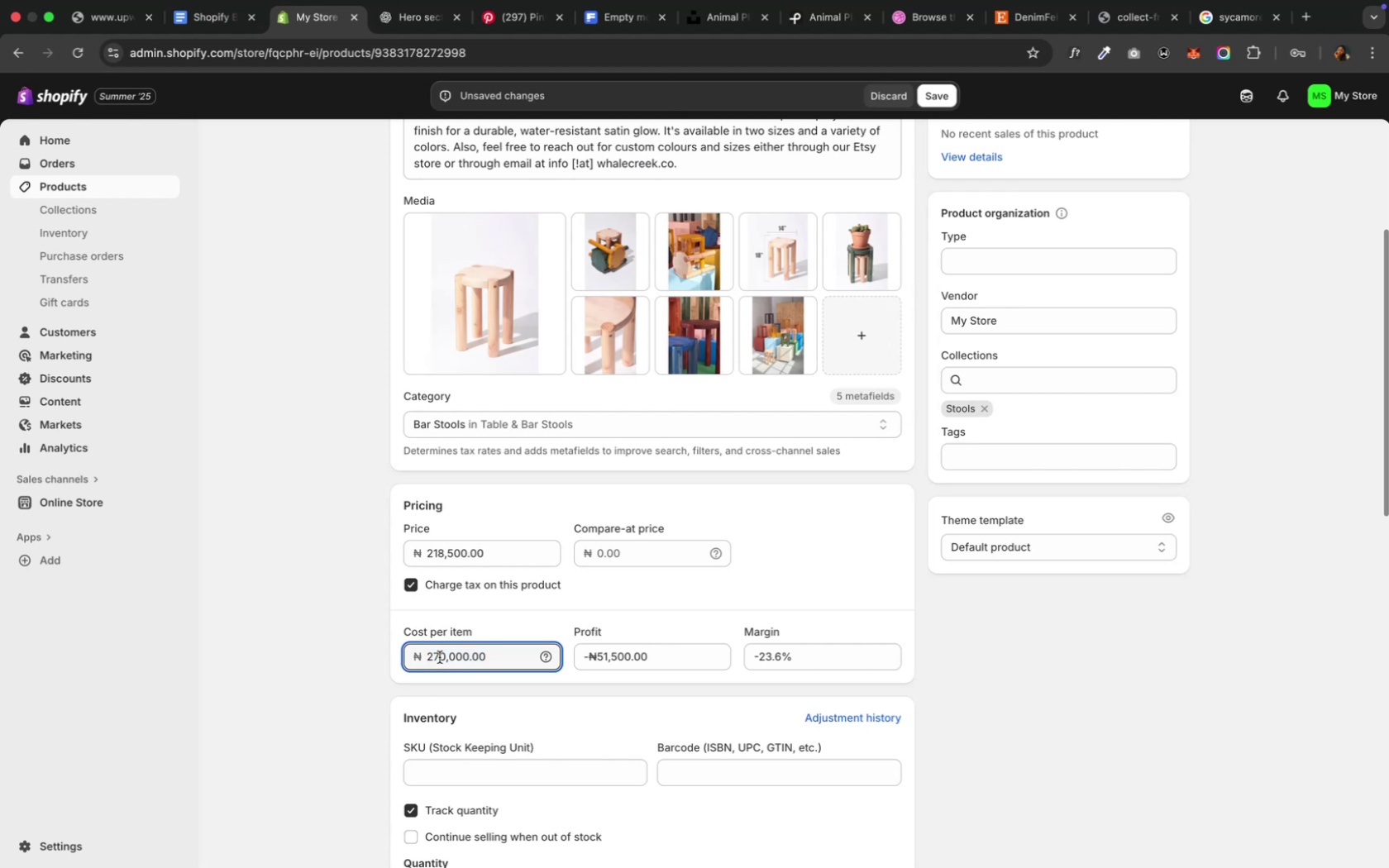 
key(Backspace)
key(Backspace)
type(19)
 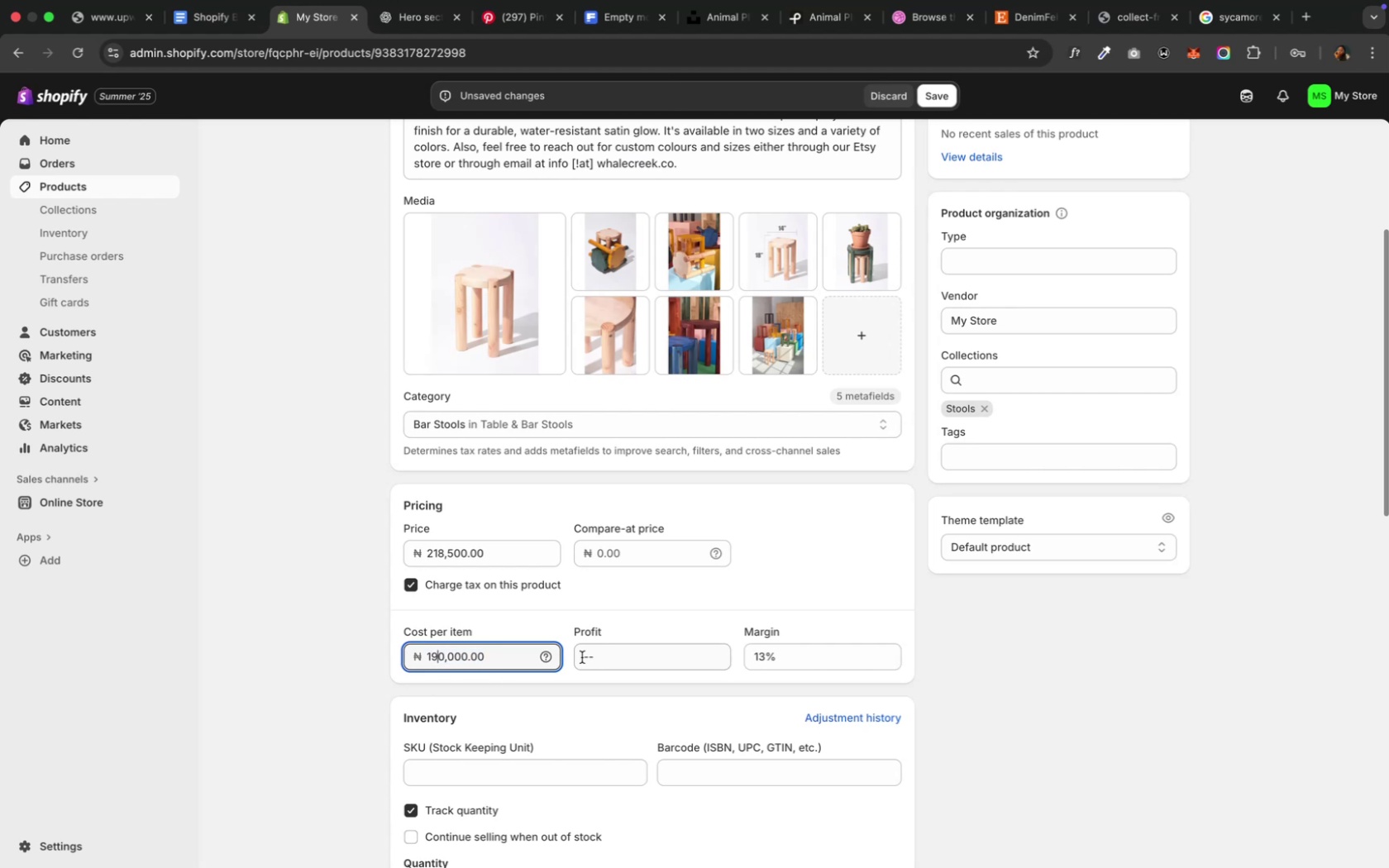 
left_click([517, 668])
 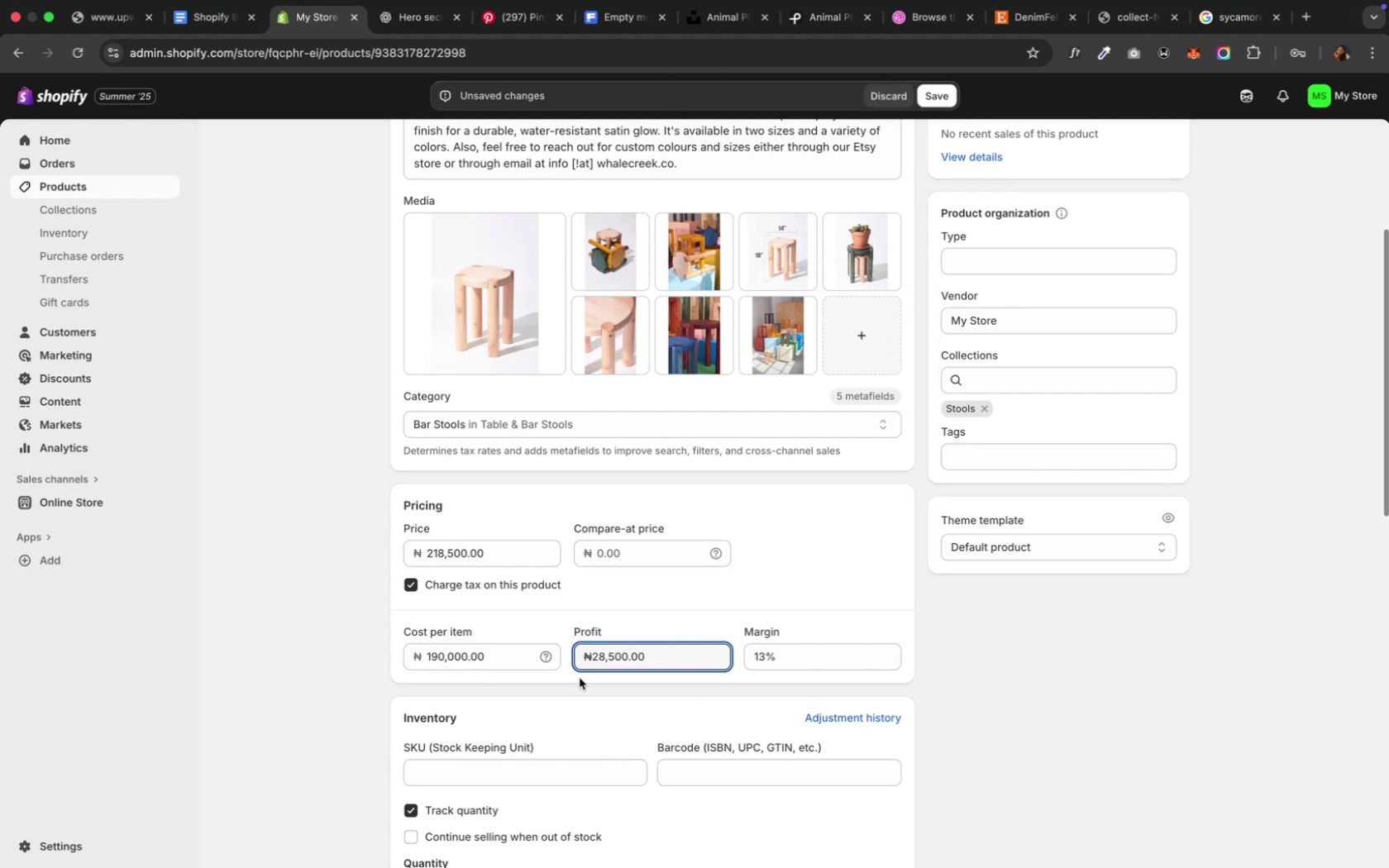 
scroll: coordinate [552, 677], scroll_direction: down, amount: 14.0
 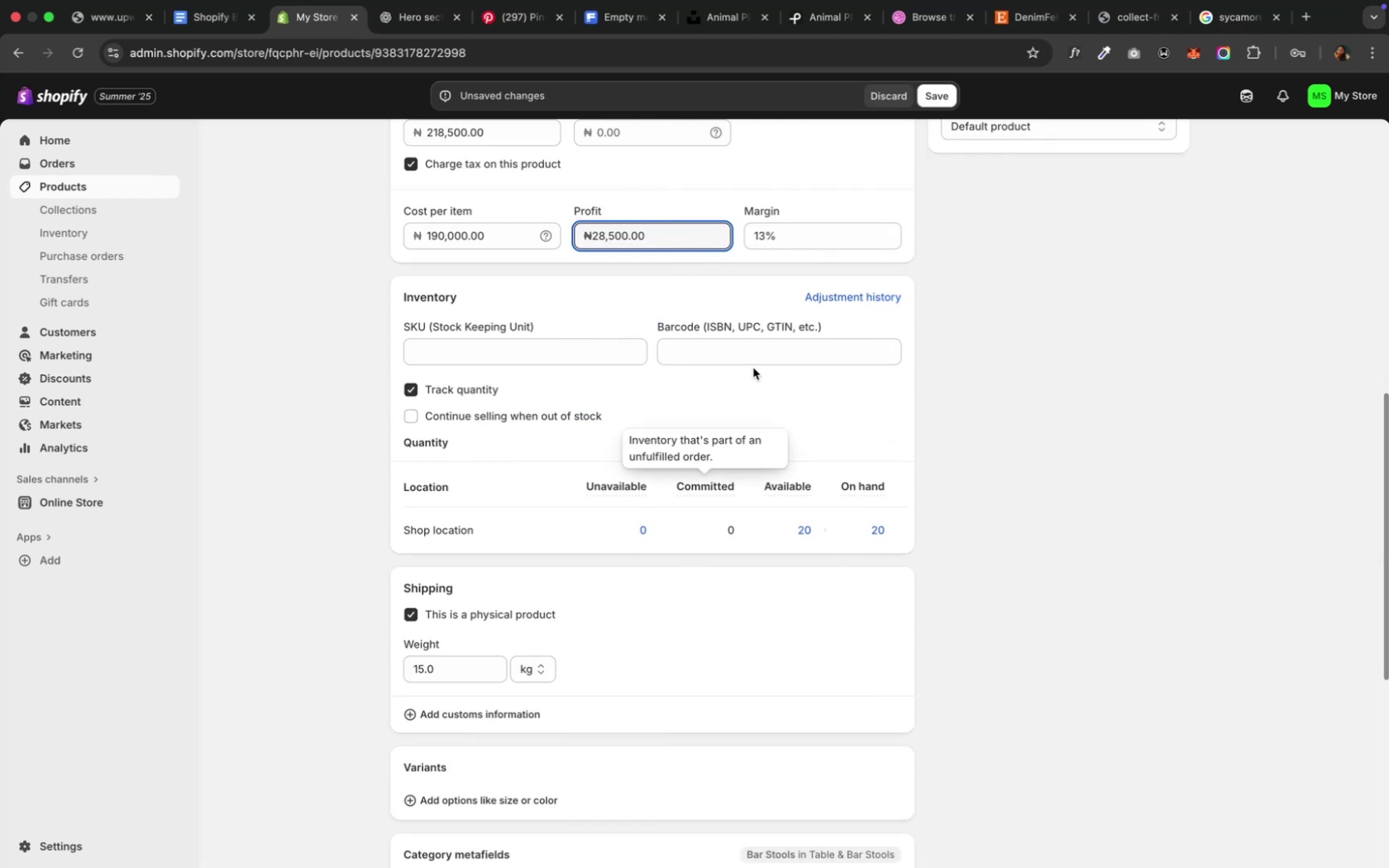 
wait(5.45)
 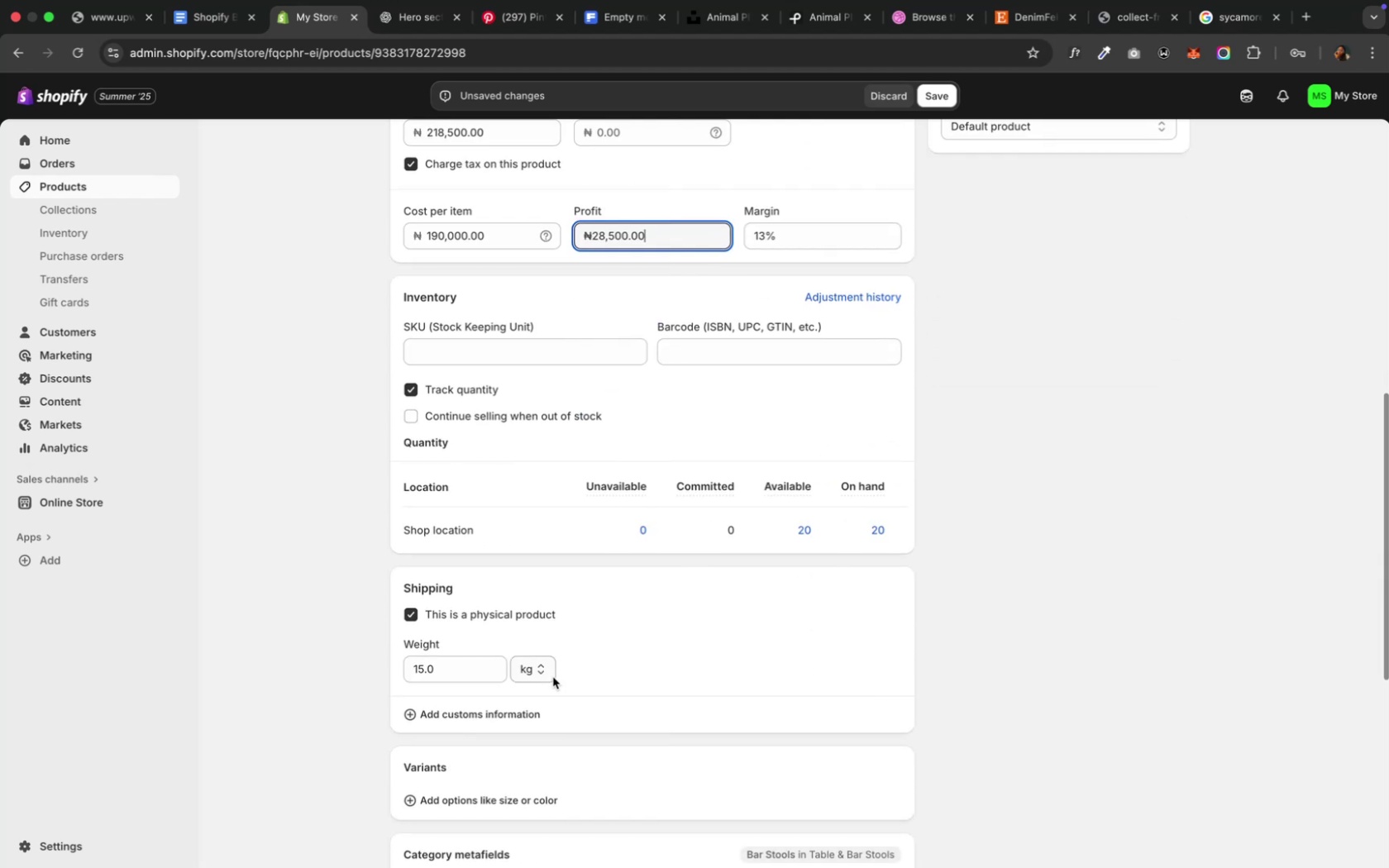 
left_click([931, 93])
 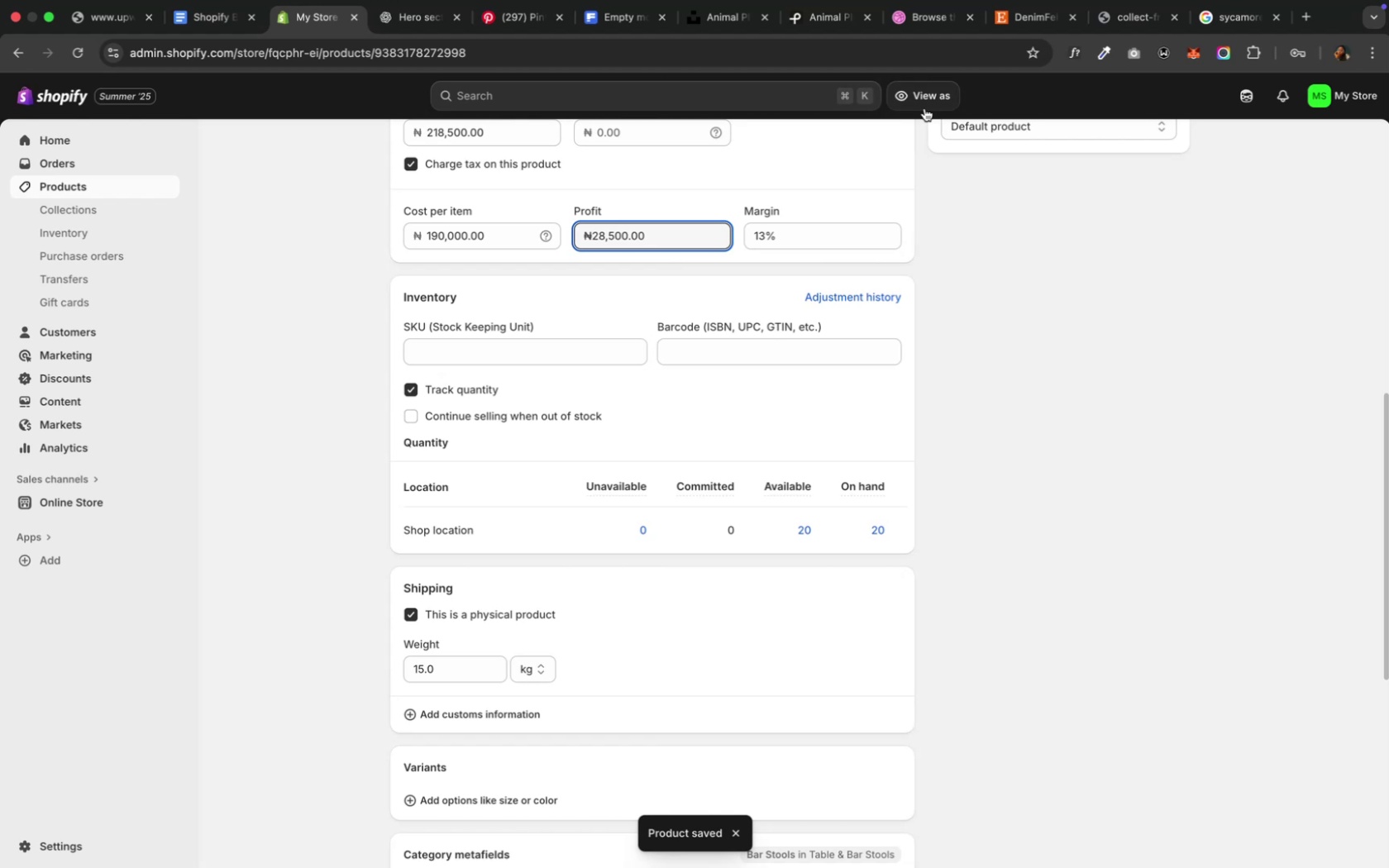 
wait(7.84)
 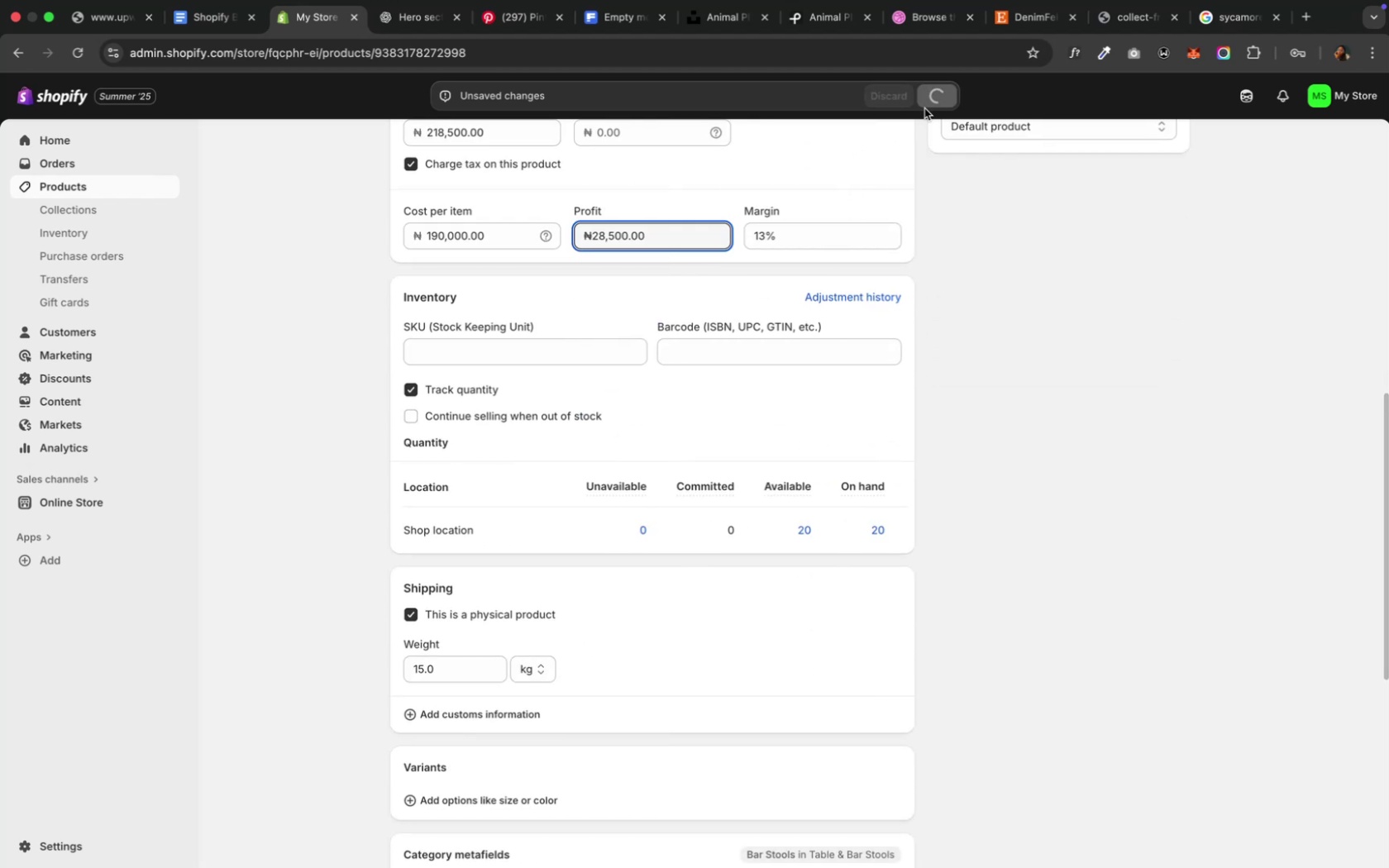 
scroll: coordinate [362, 196], scroll_direction: up, amount: 46.0
 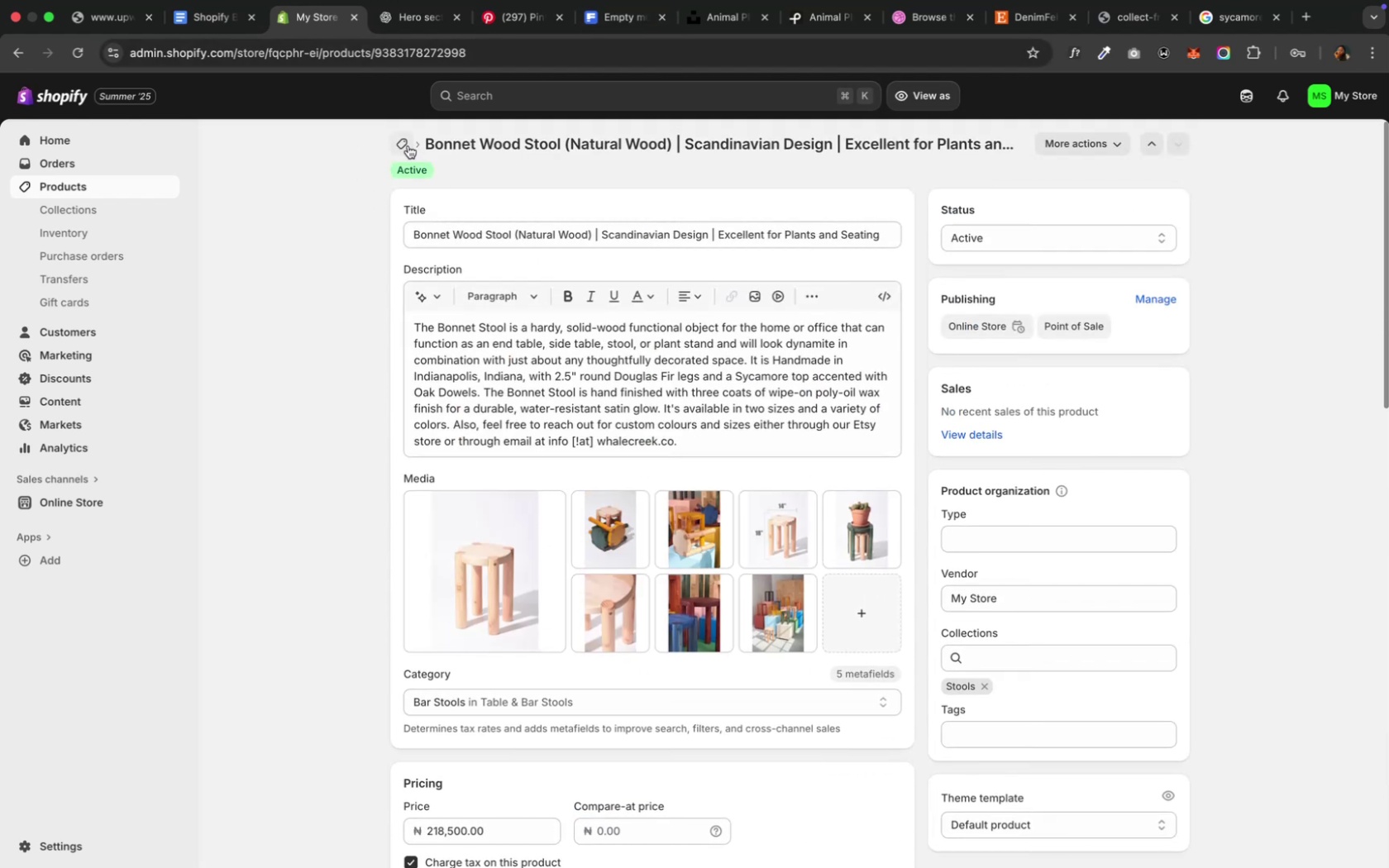 
left_click([405, 145])
 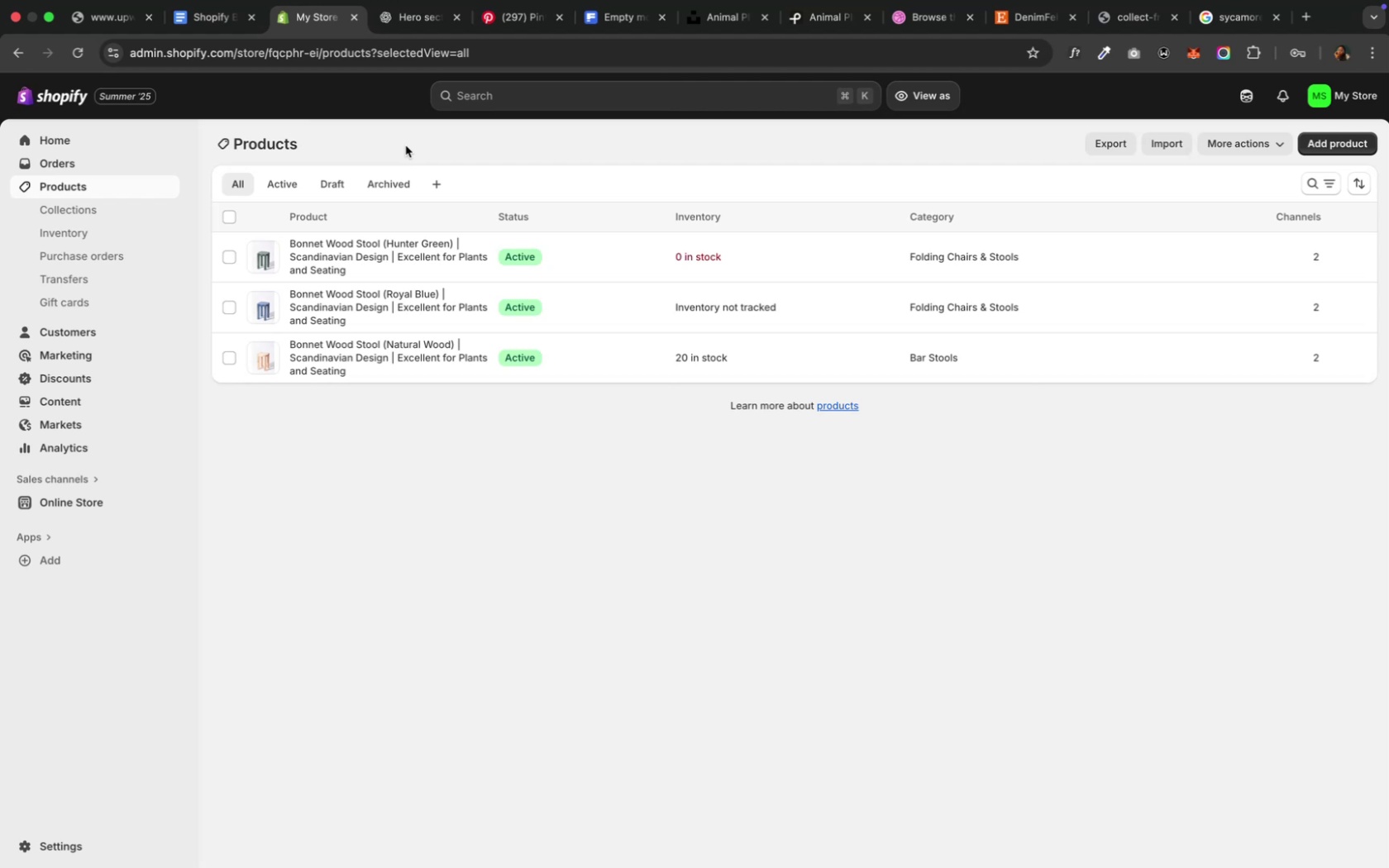 
wait(5.89)
 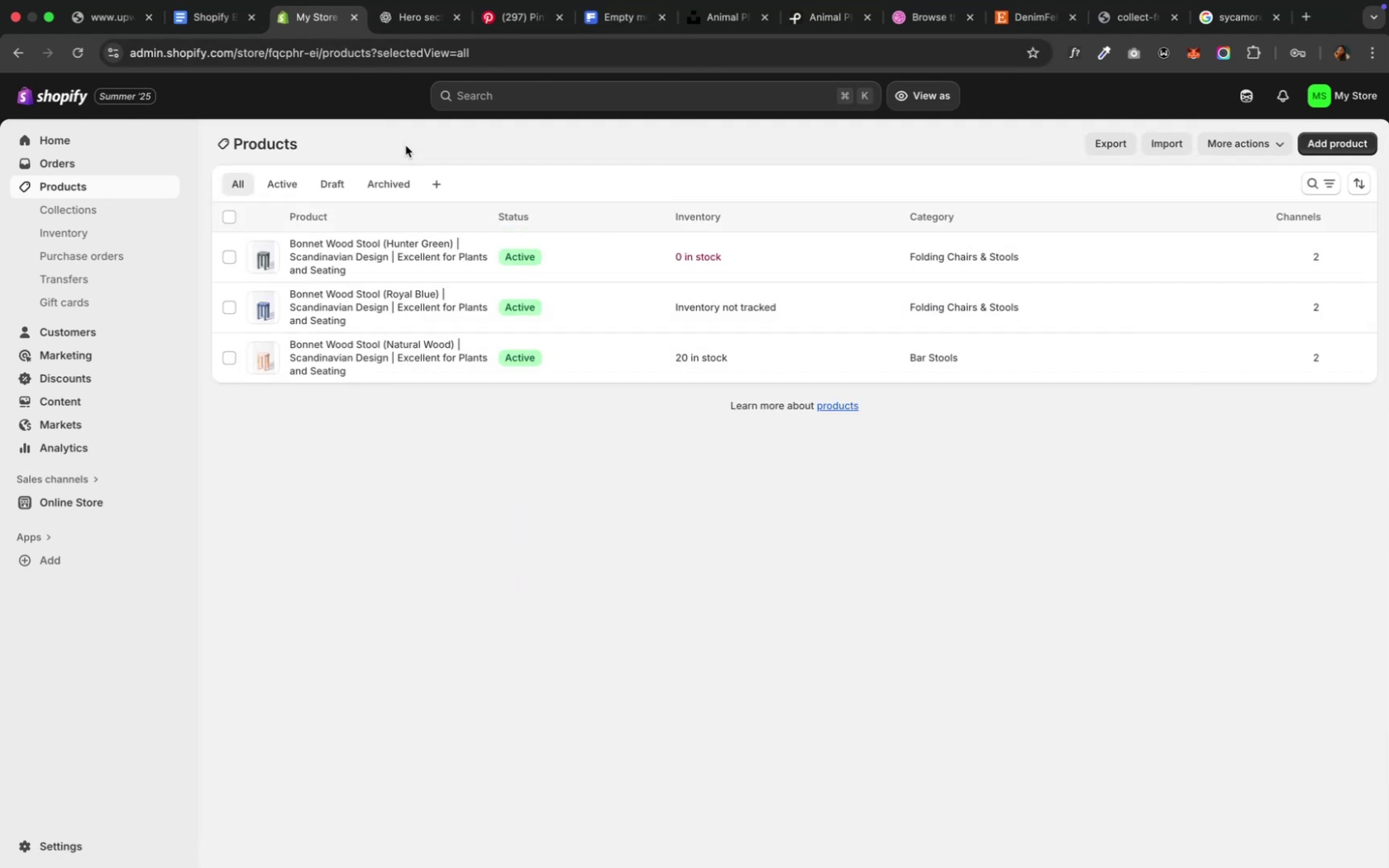 
left_click([619, 250])
 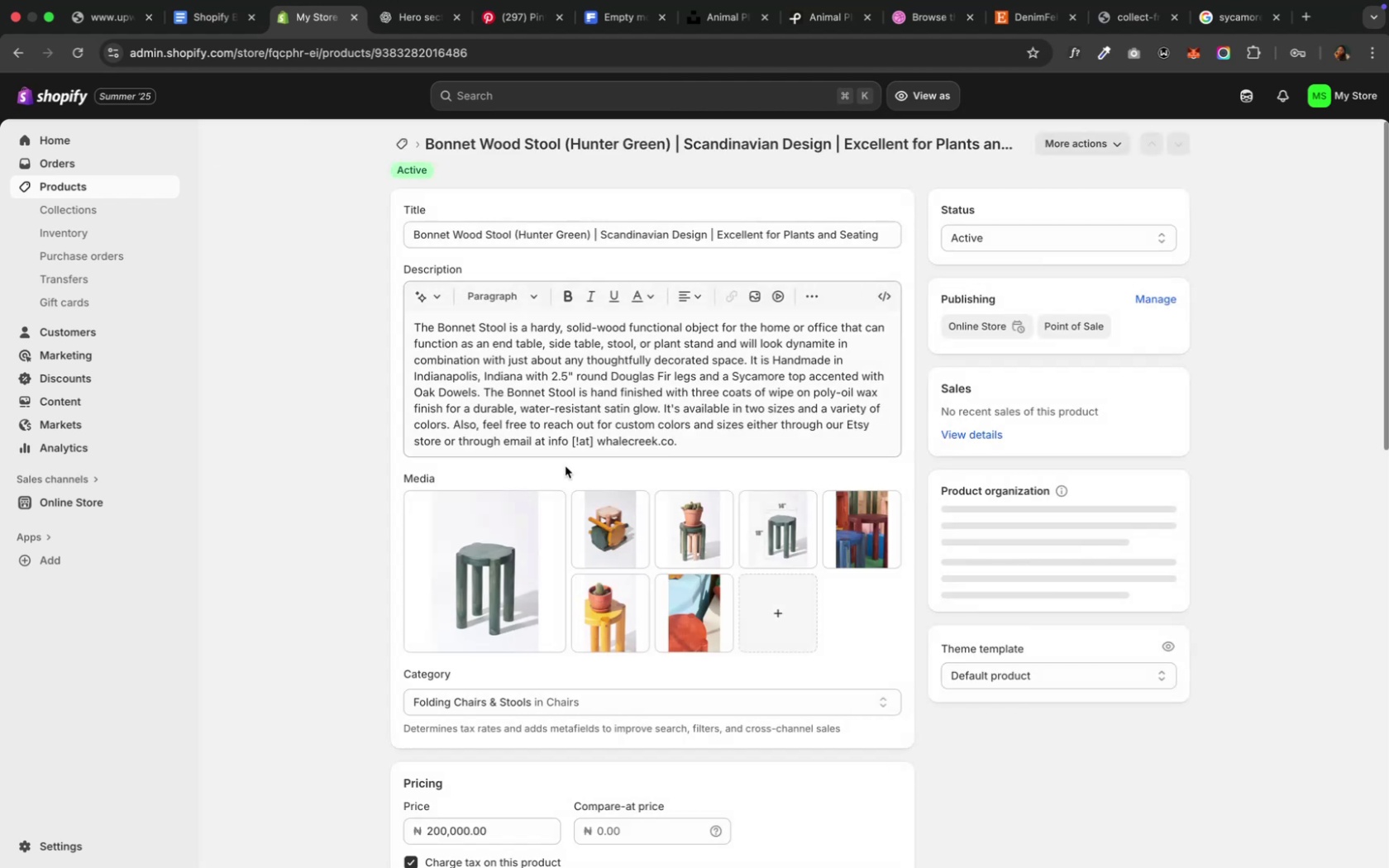 
scroll: coordinate [473, 651], scroll_direction: down, amount: 12.0
 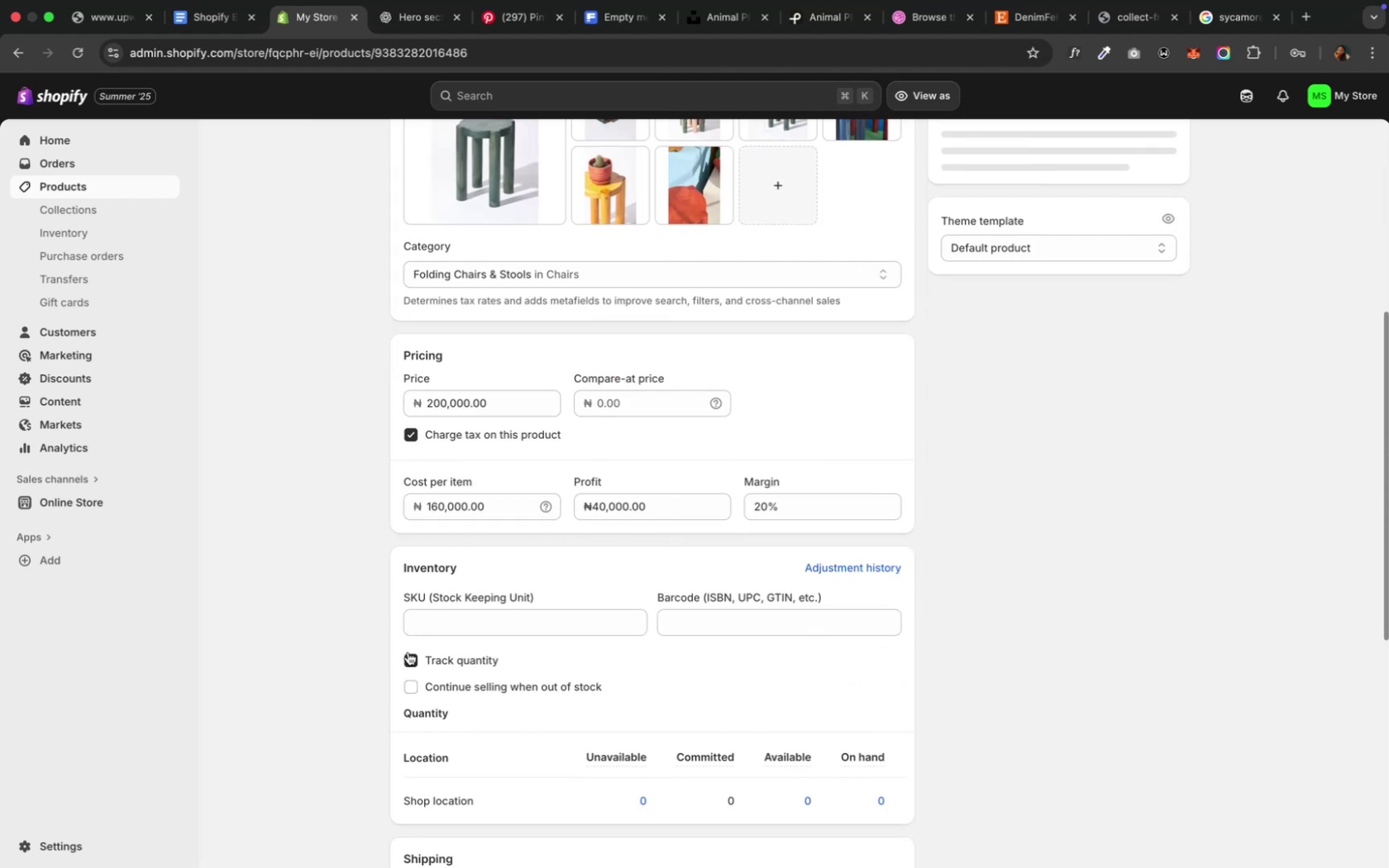 
left_click([408, 652])
 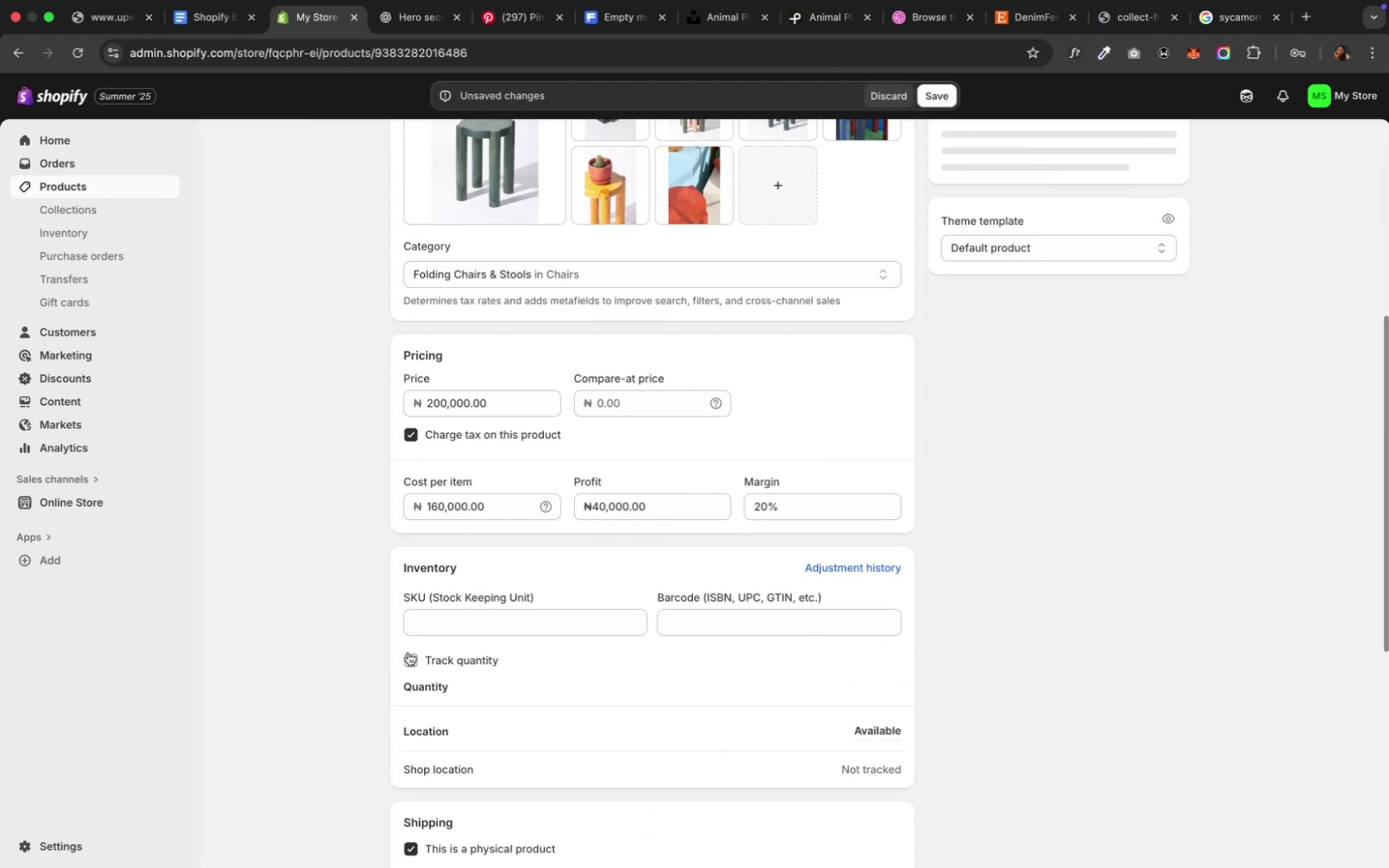 
scroll: coordinate [408, 650], scroll_direction: down, amount: 23.0
 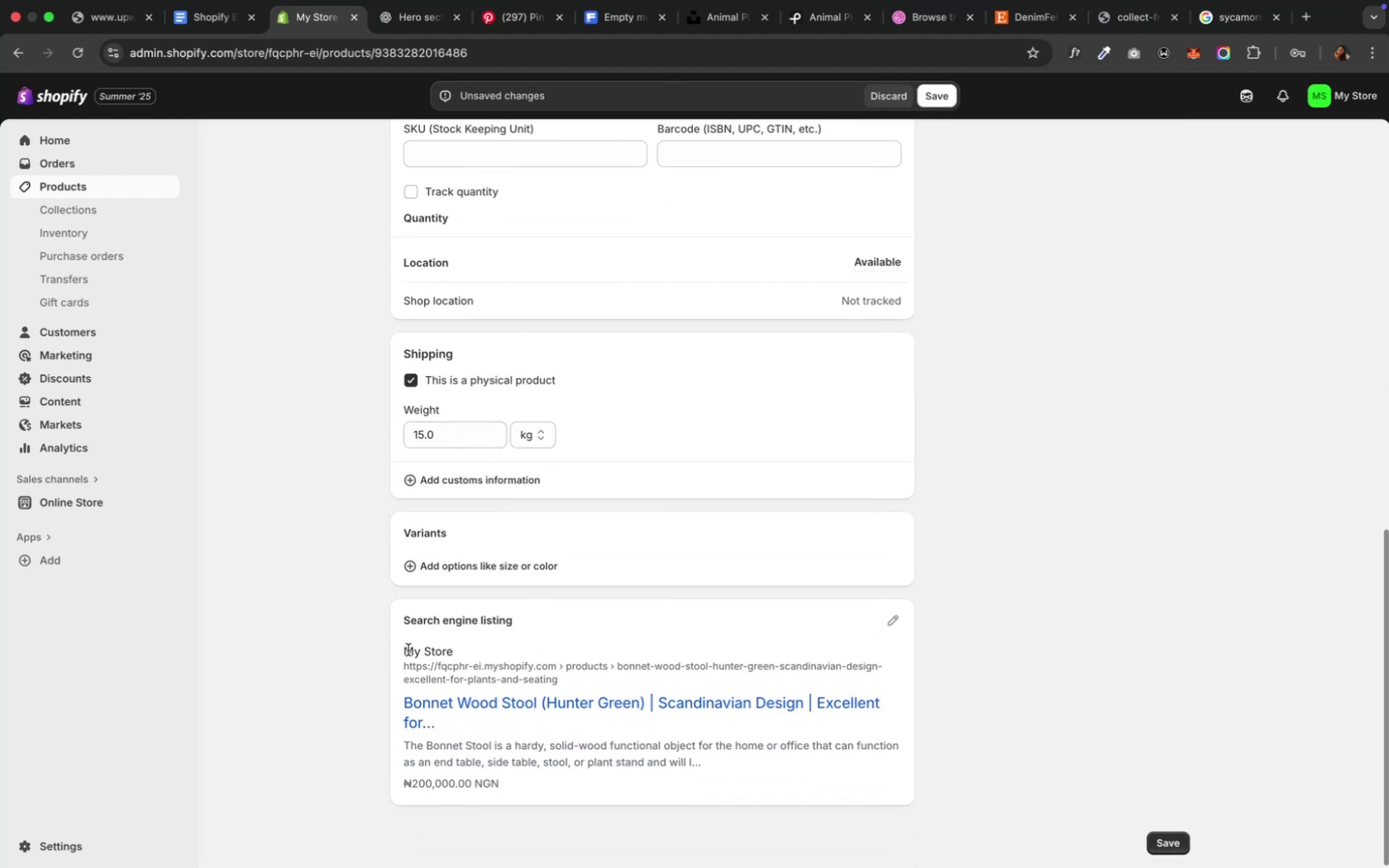 
scroll: coordinate [408, 650], scroll_direction: up, amount: 6.0
 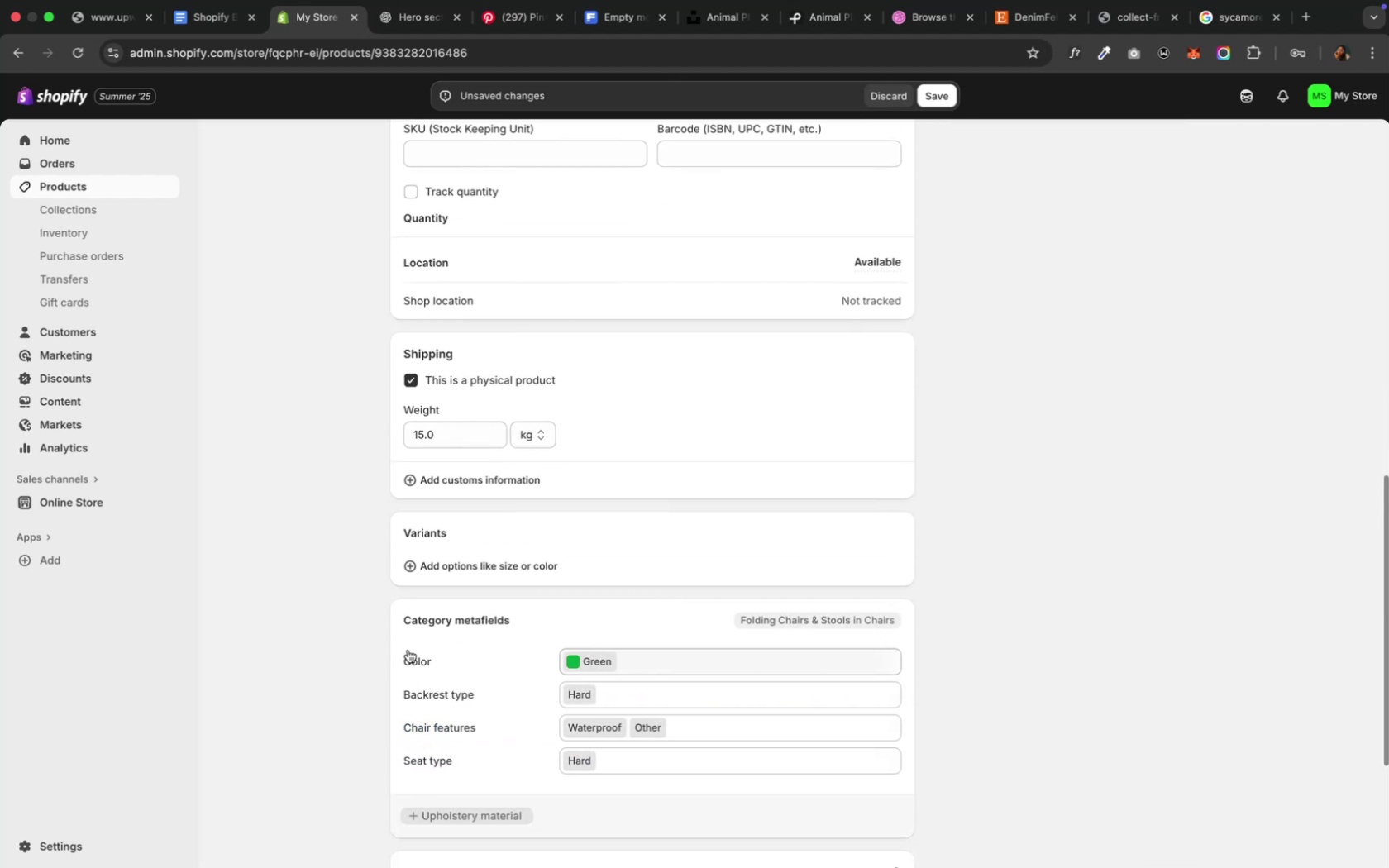 
scroll: coordinate [408, 650], scroll_direction: down, amount: 9.0
 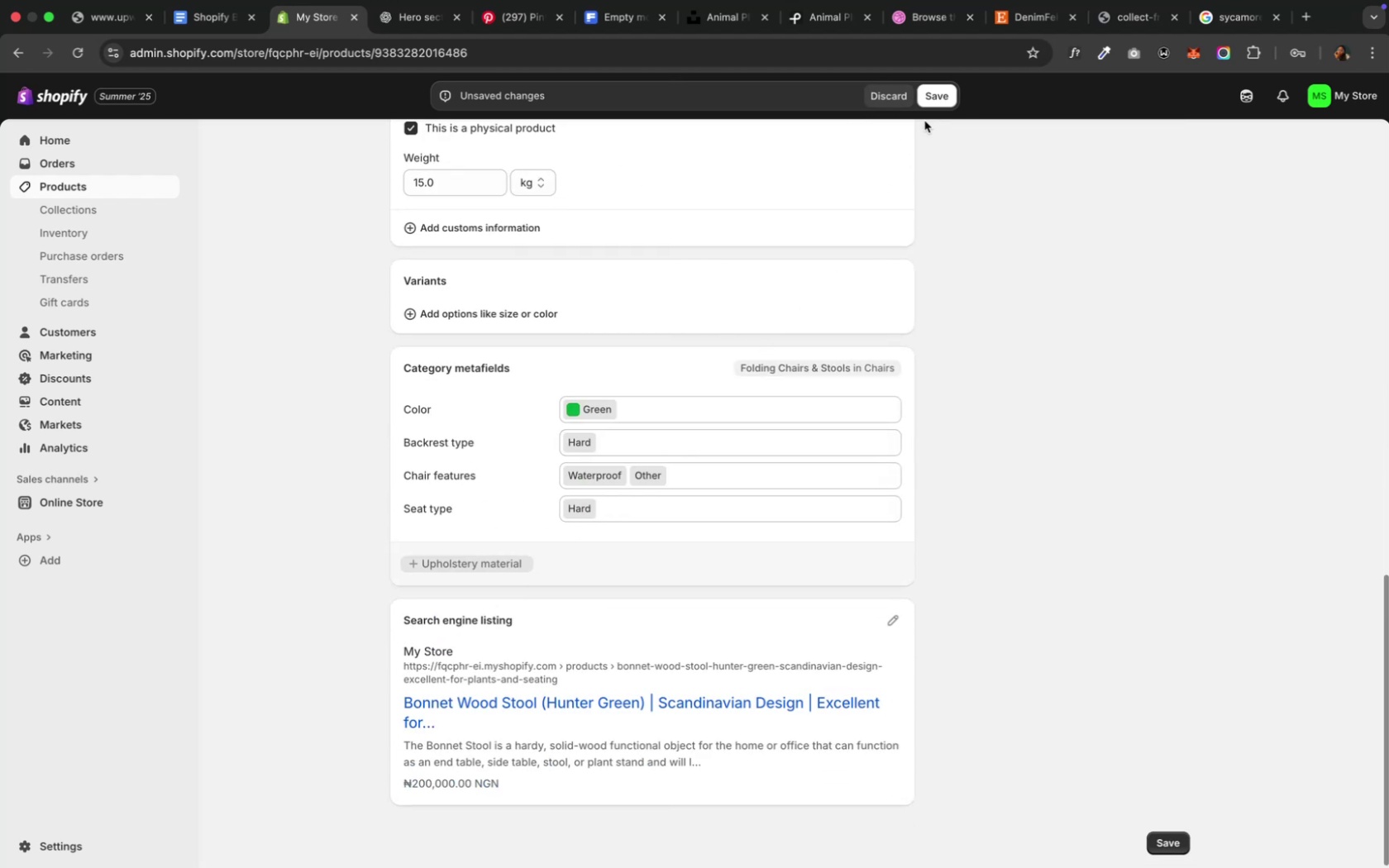 
left_click([933, 96])
 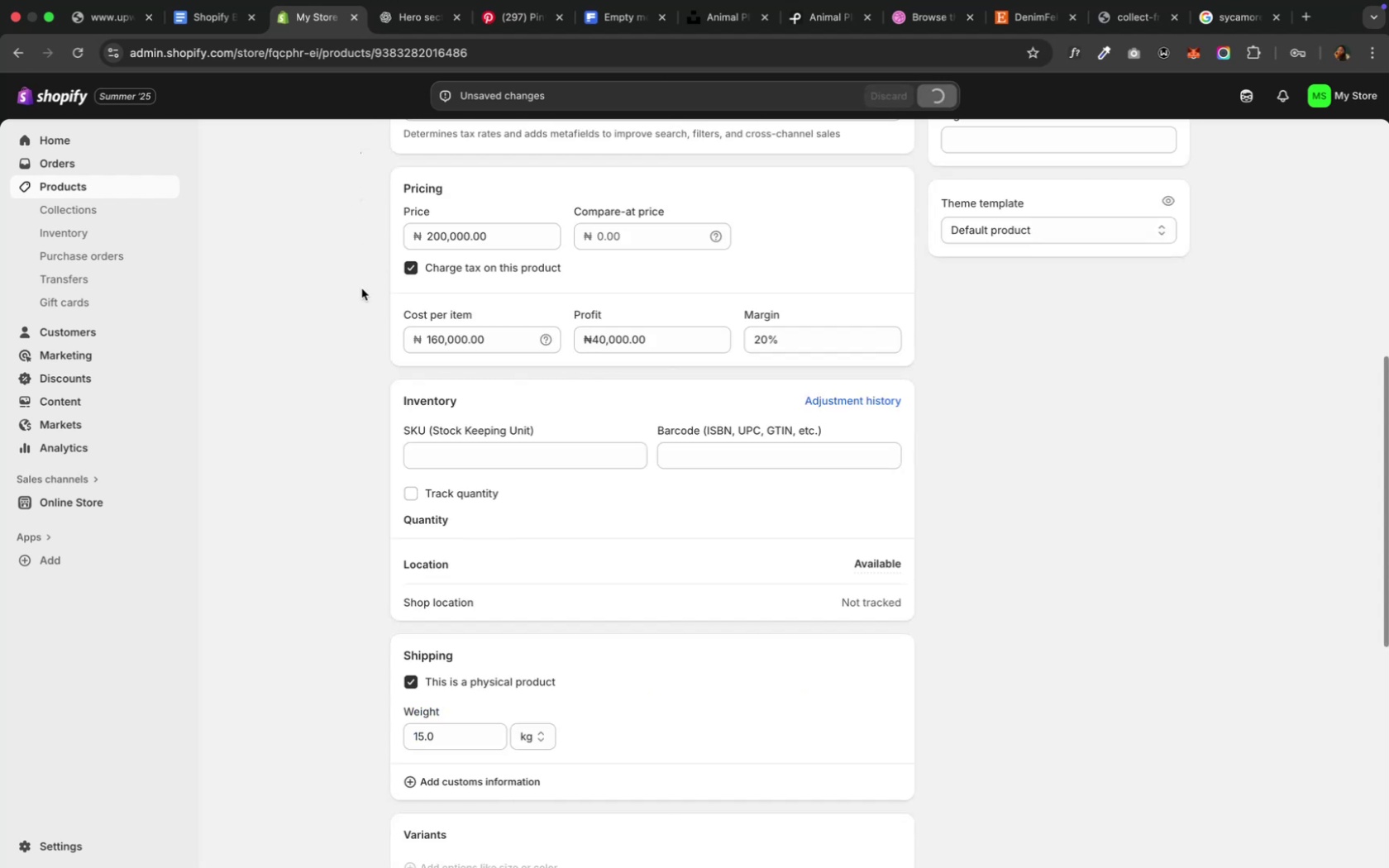 
scroll: coordinate [361, 288], scroll_direction: up, amount: 31.0
 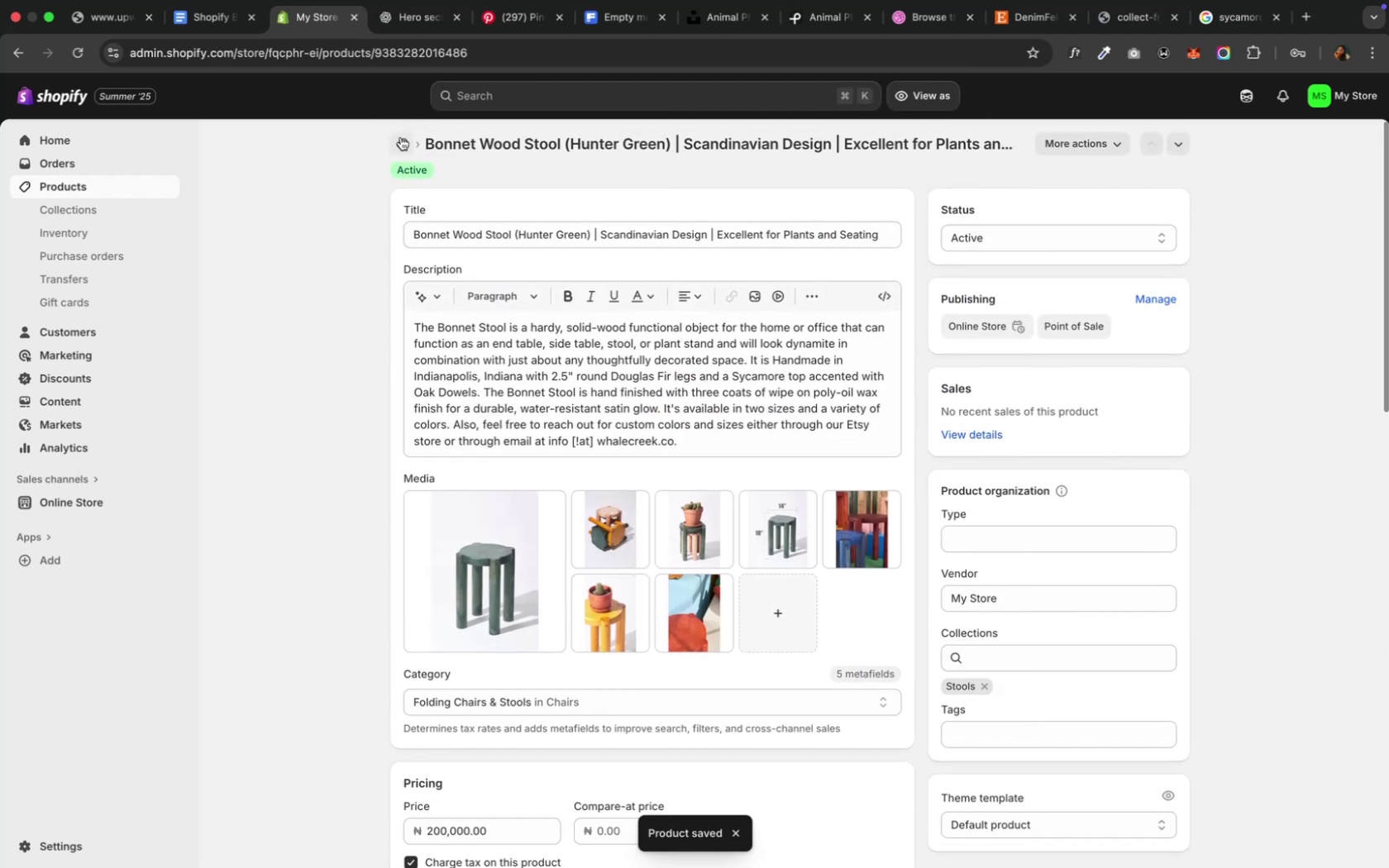 
left_click([400, 137])
 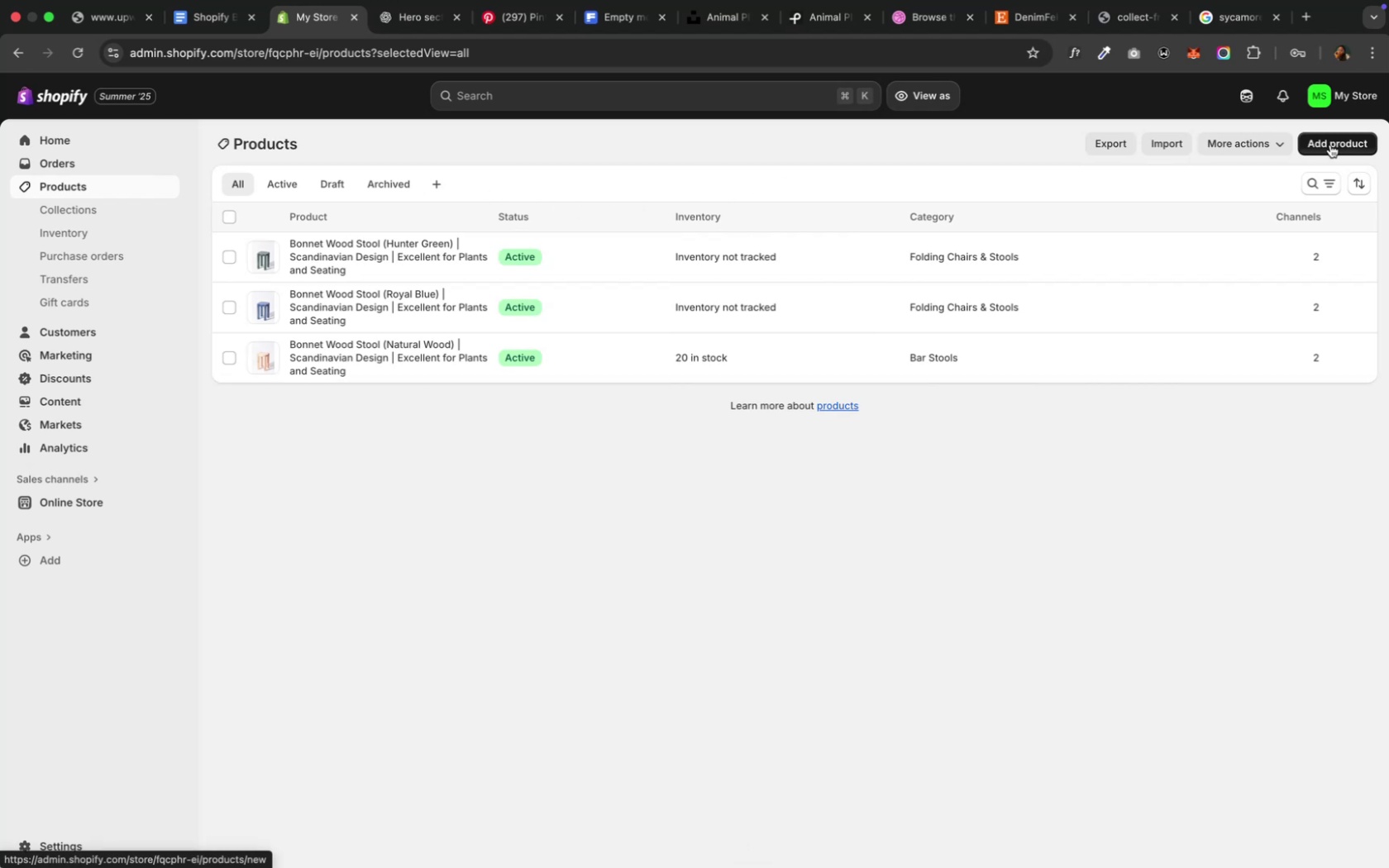 
wait(7.79)
 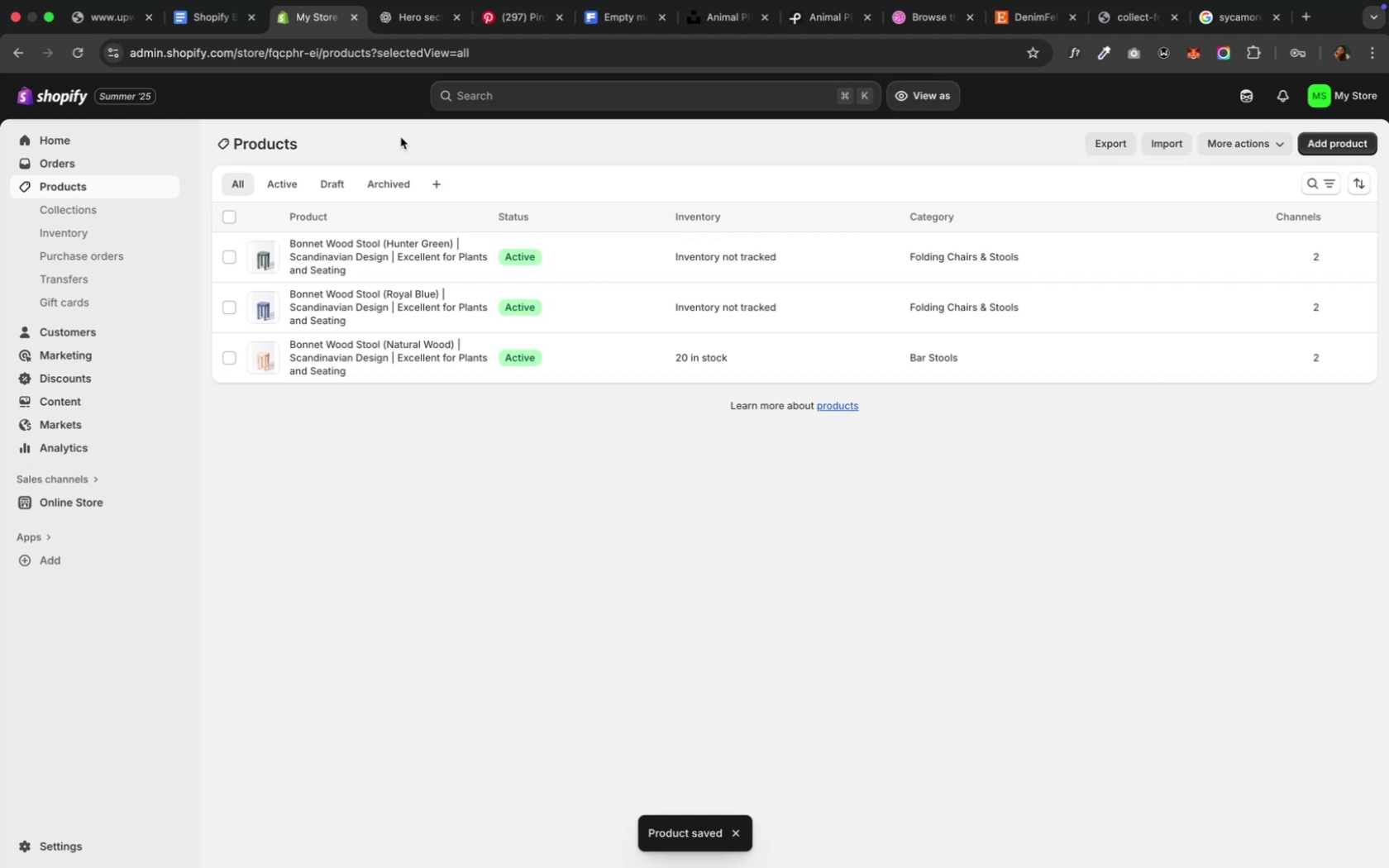 
left_click([1323, 257])
 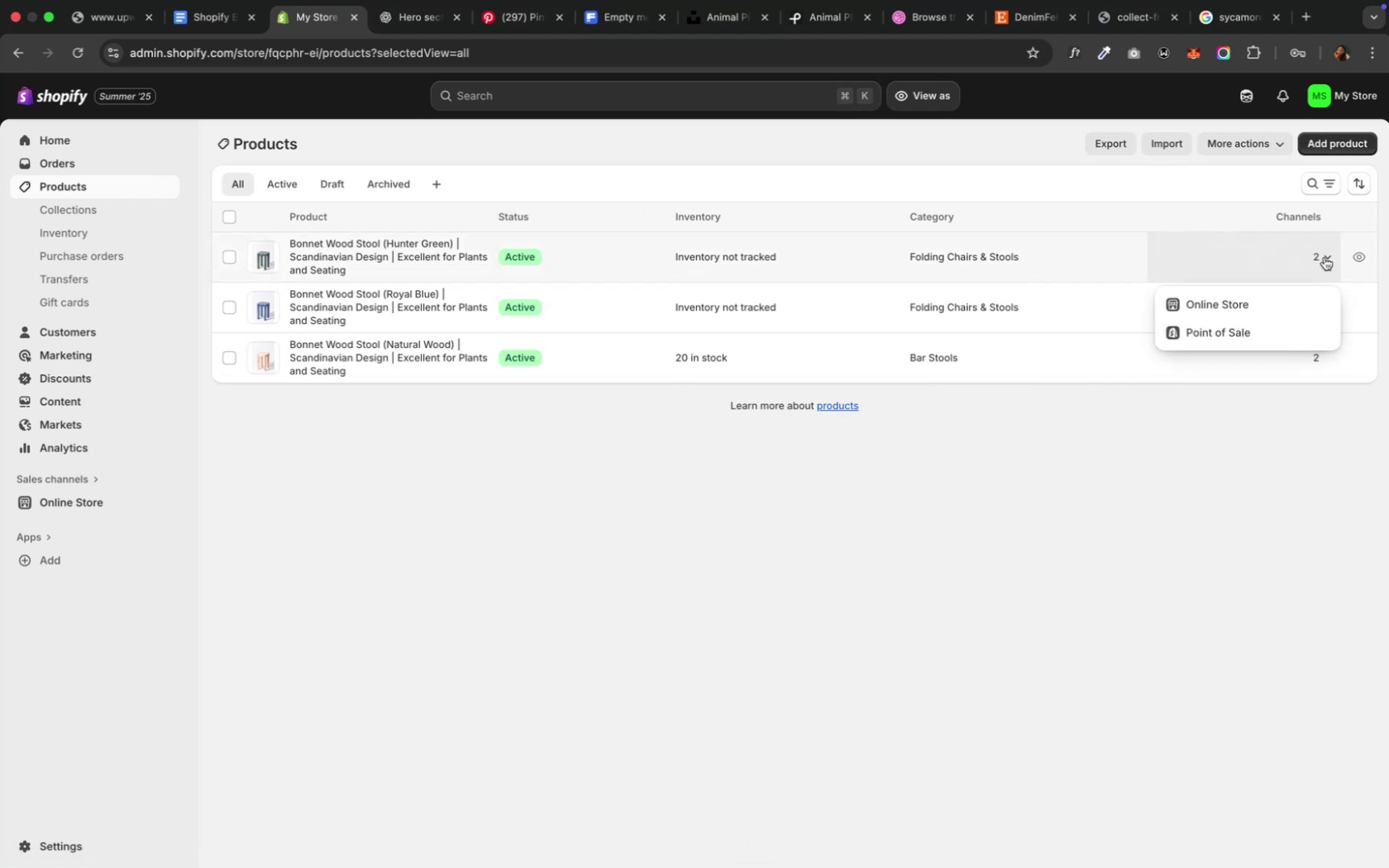 
left_click([1323, 257])
 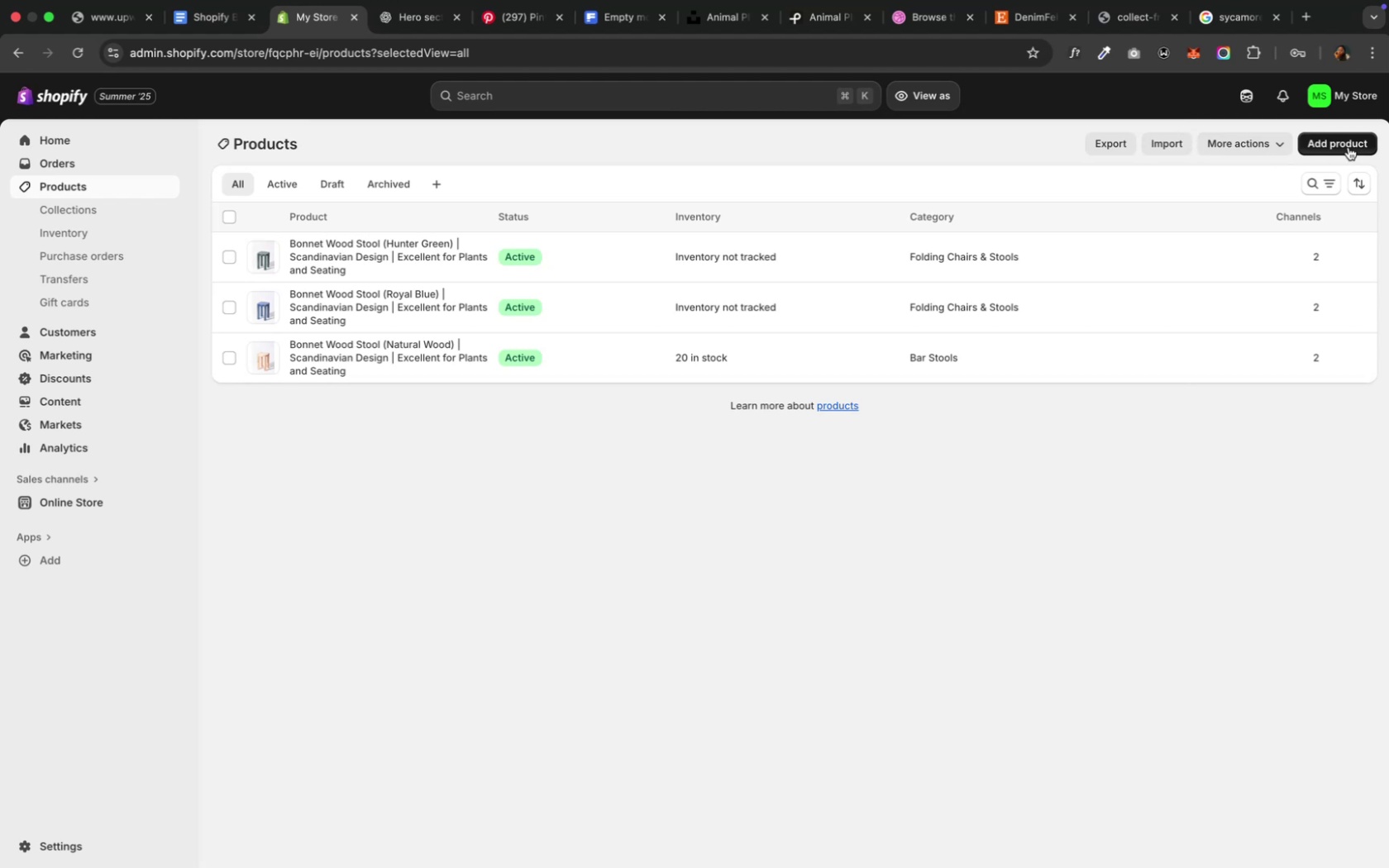 
wait(8.76)
 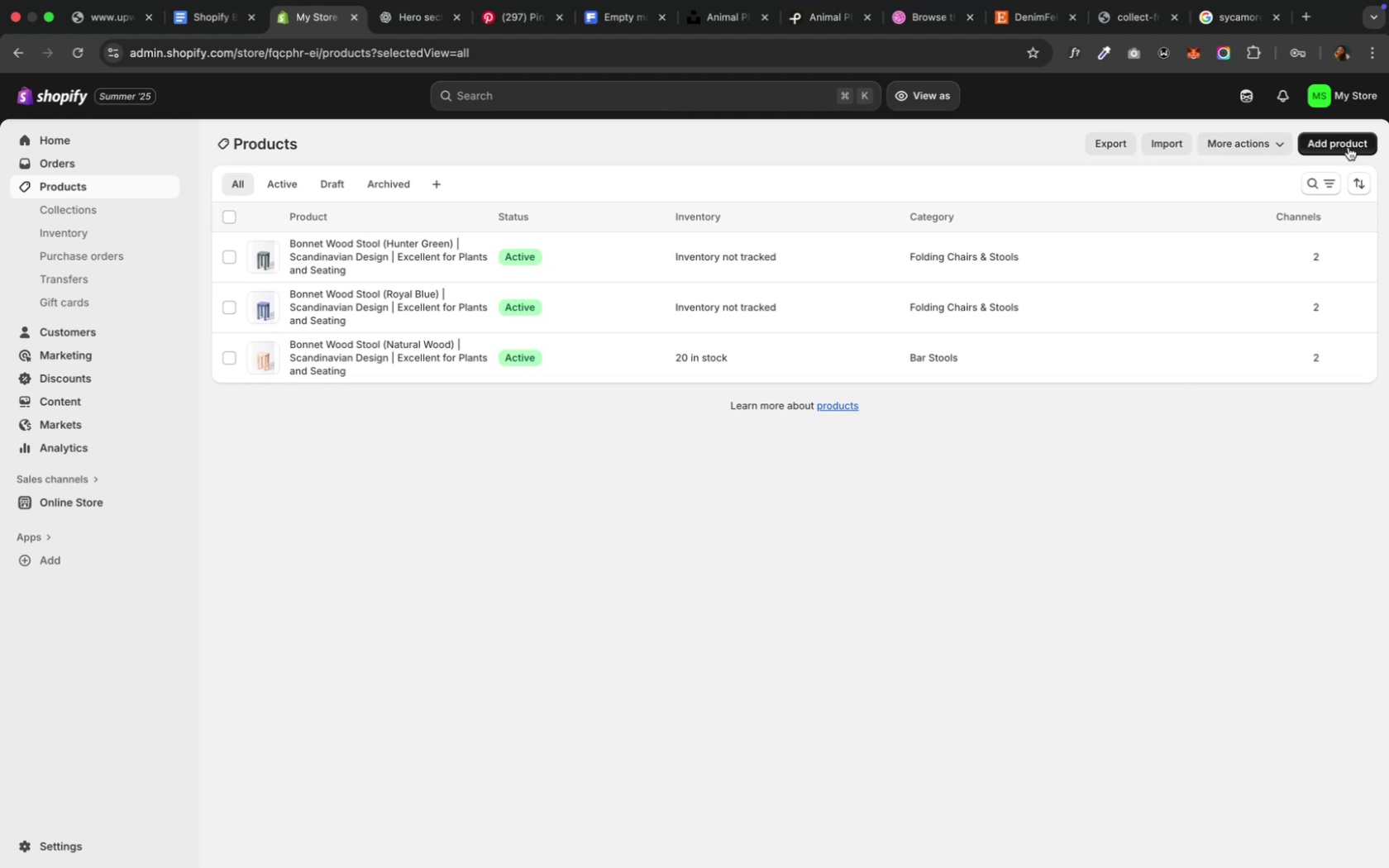 
left_click([48, 40])
 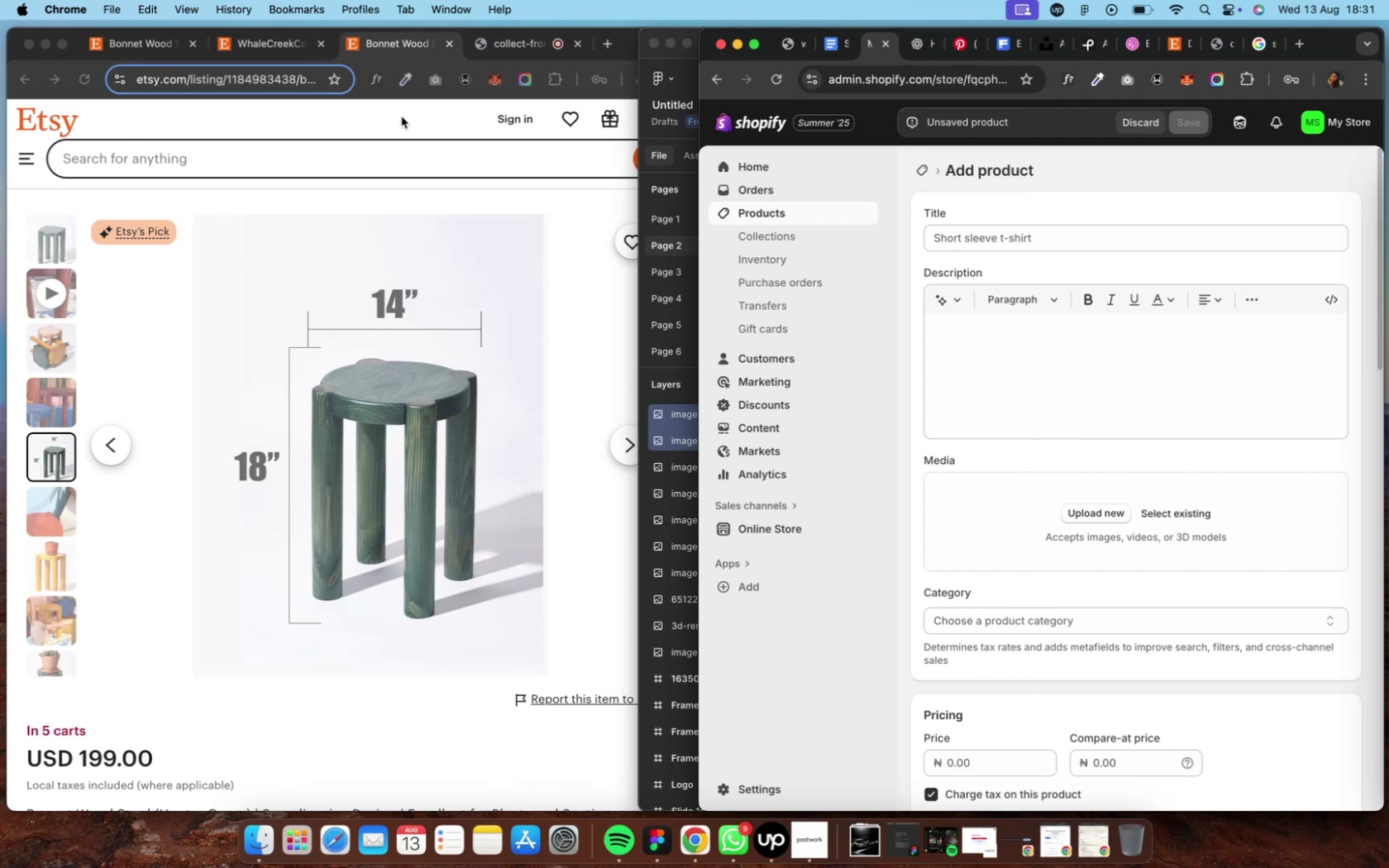 
wait(6.26)
 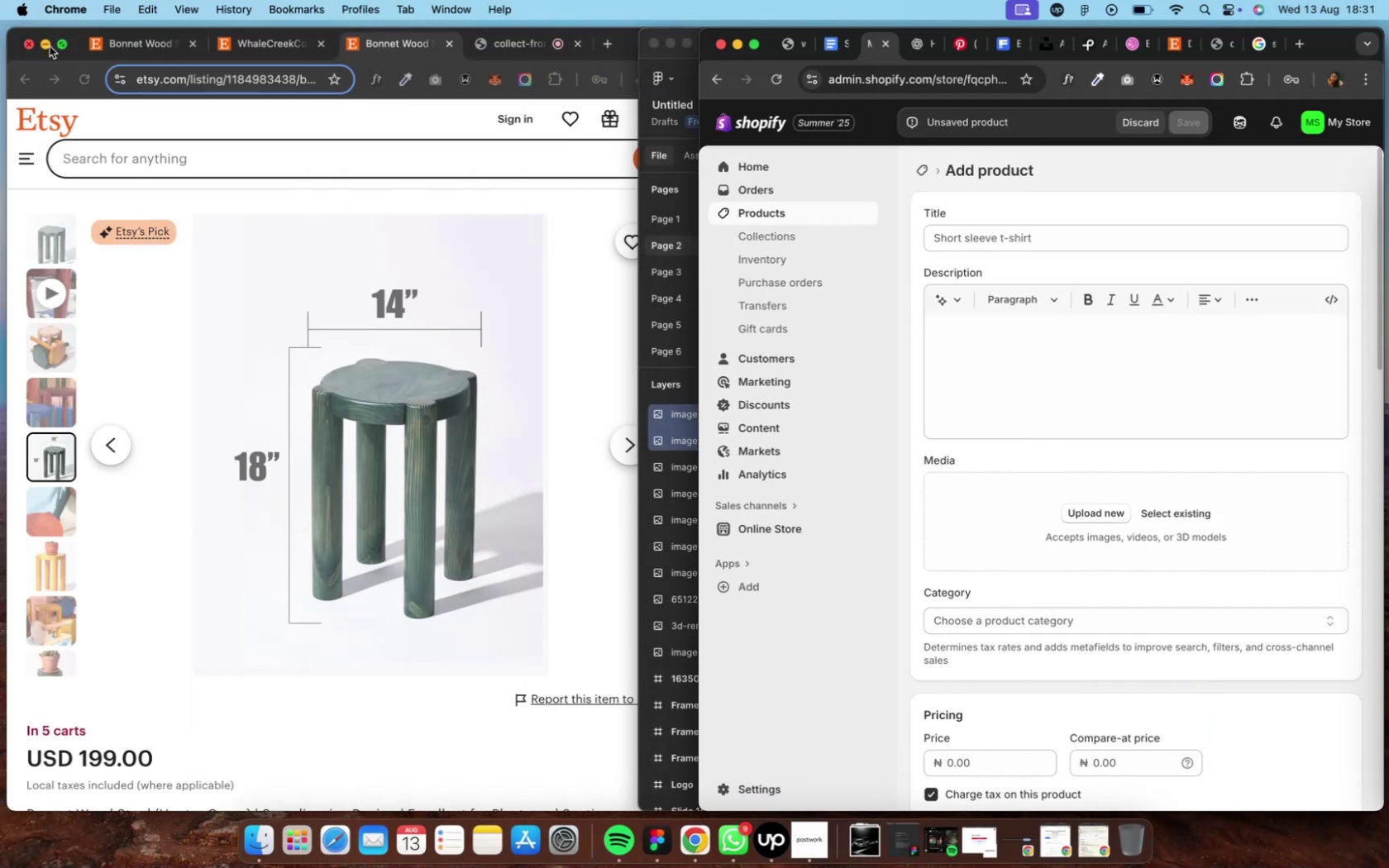 
left_click([446, 47])
 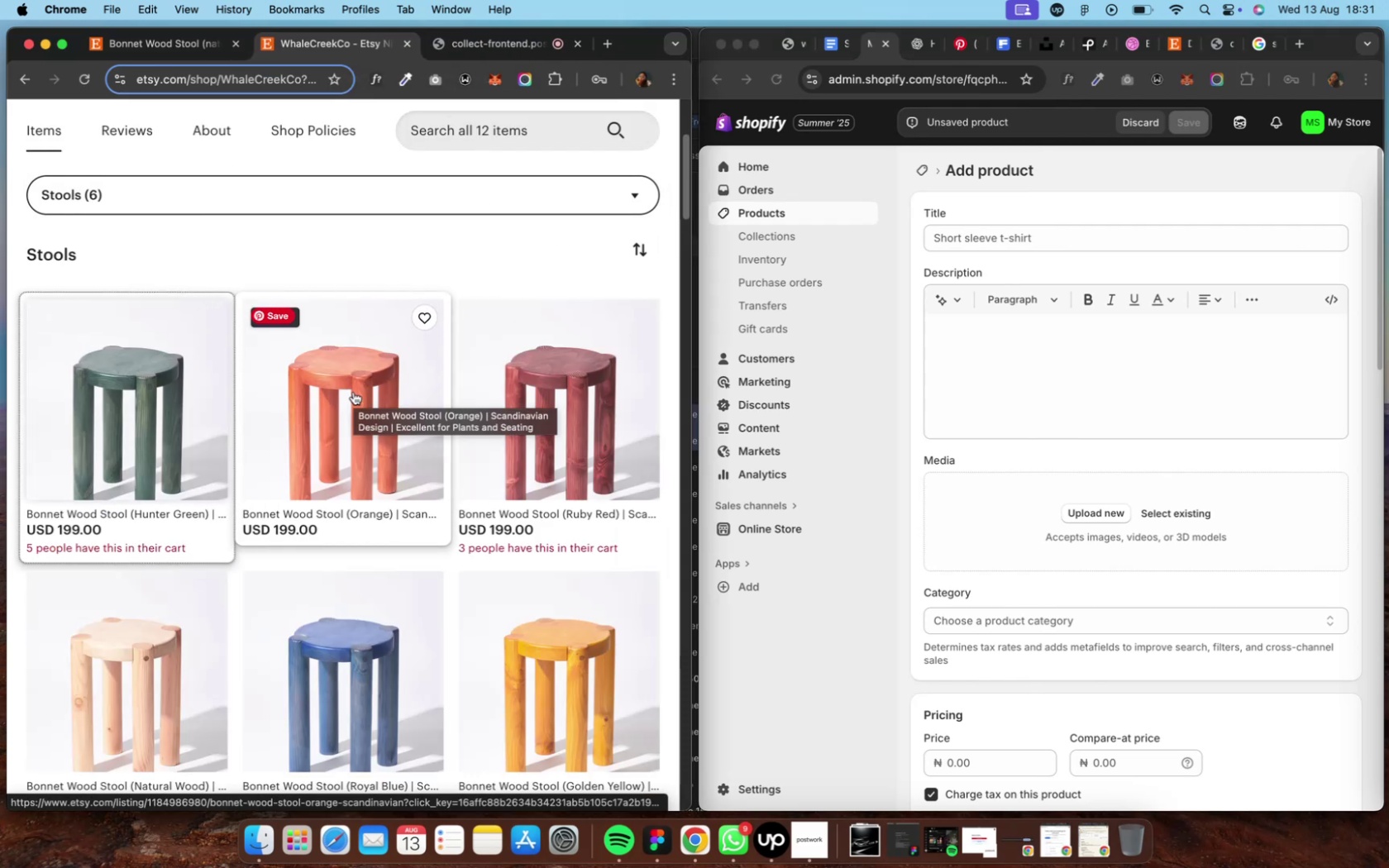 
left_click([353, 392])
 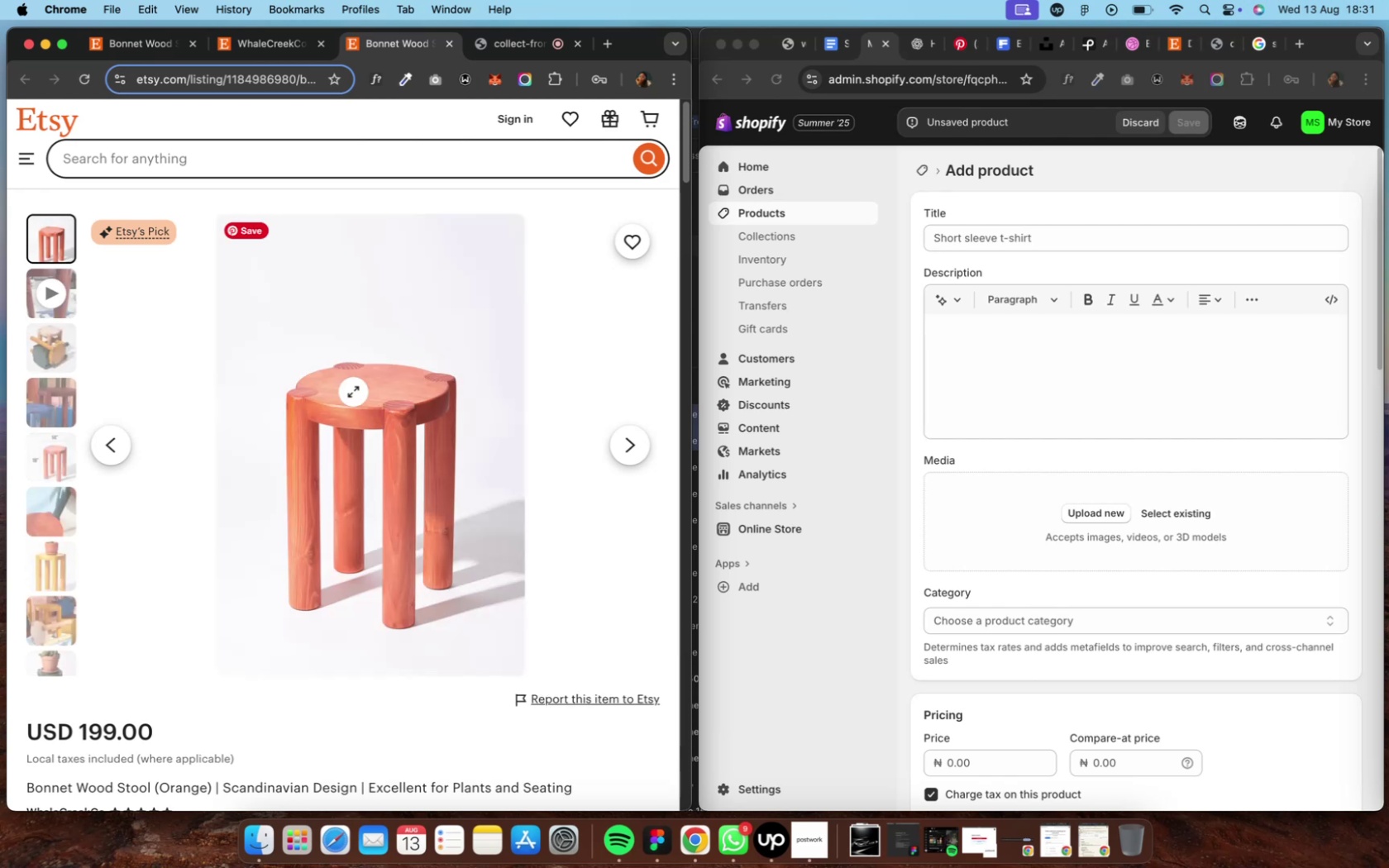 
wait(9.33)
 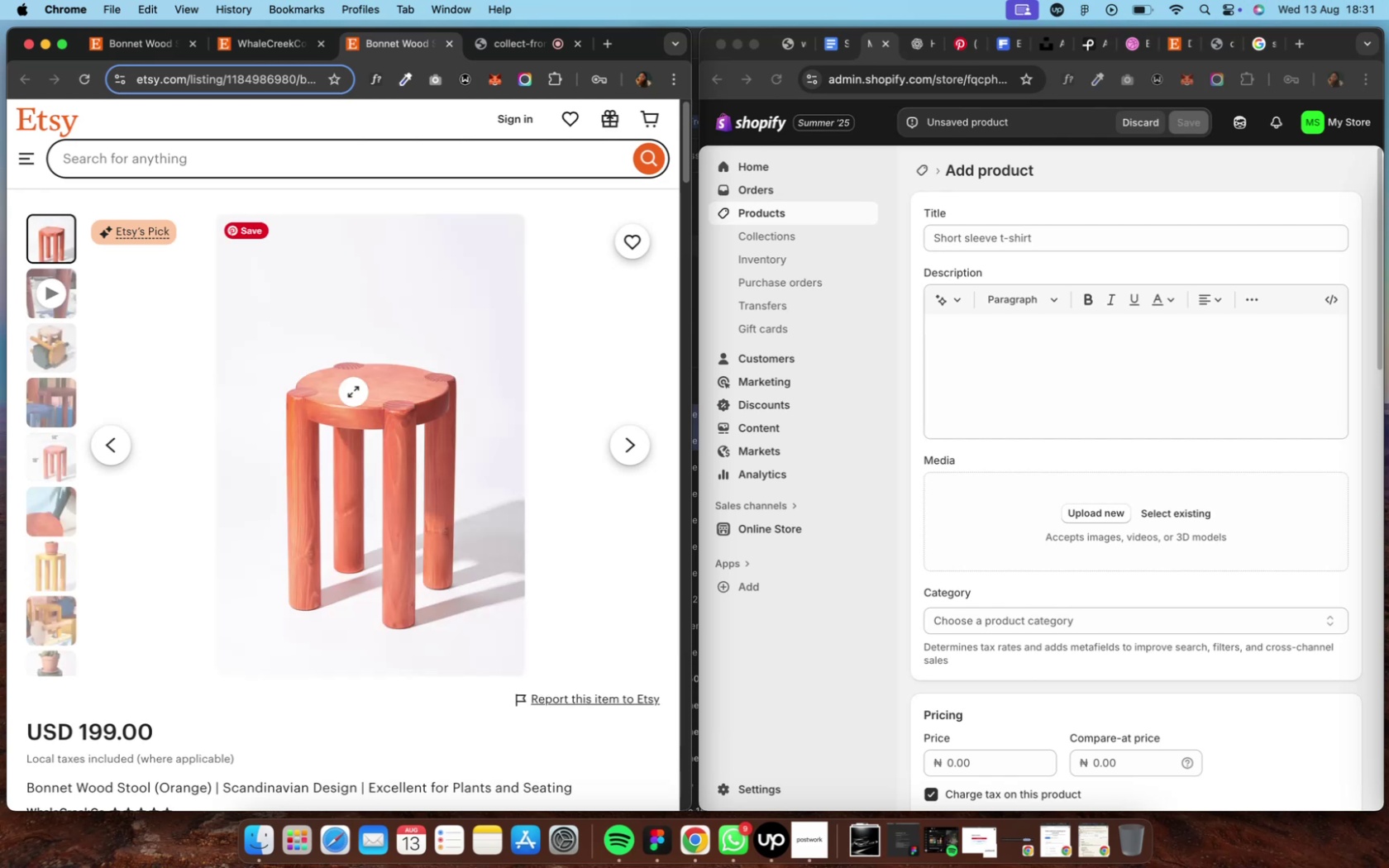 
scroll: coordinate [163, 749], scroll_direction: down, amount: 3.0
 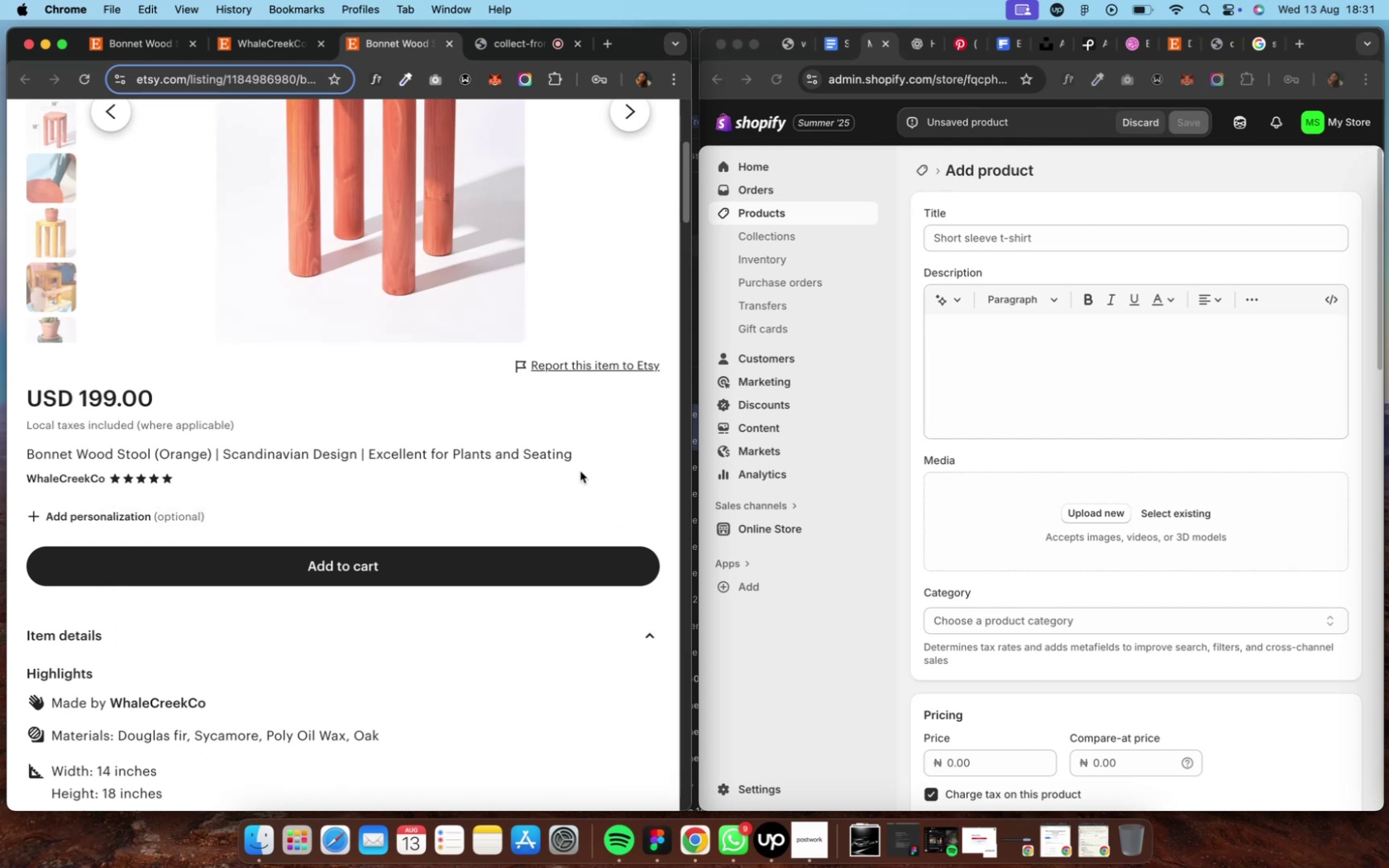 
left_click_drag(start_coordinate=[578, 454], to_coordinate=[14, 445])
 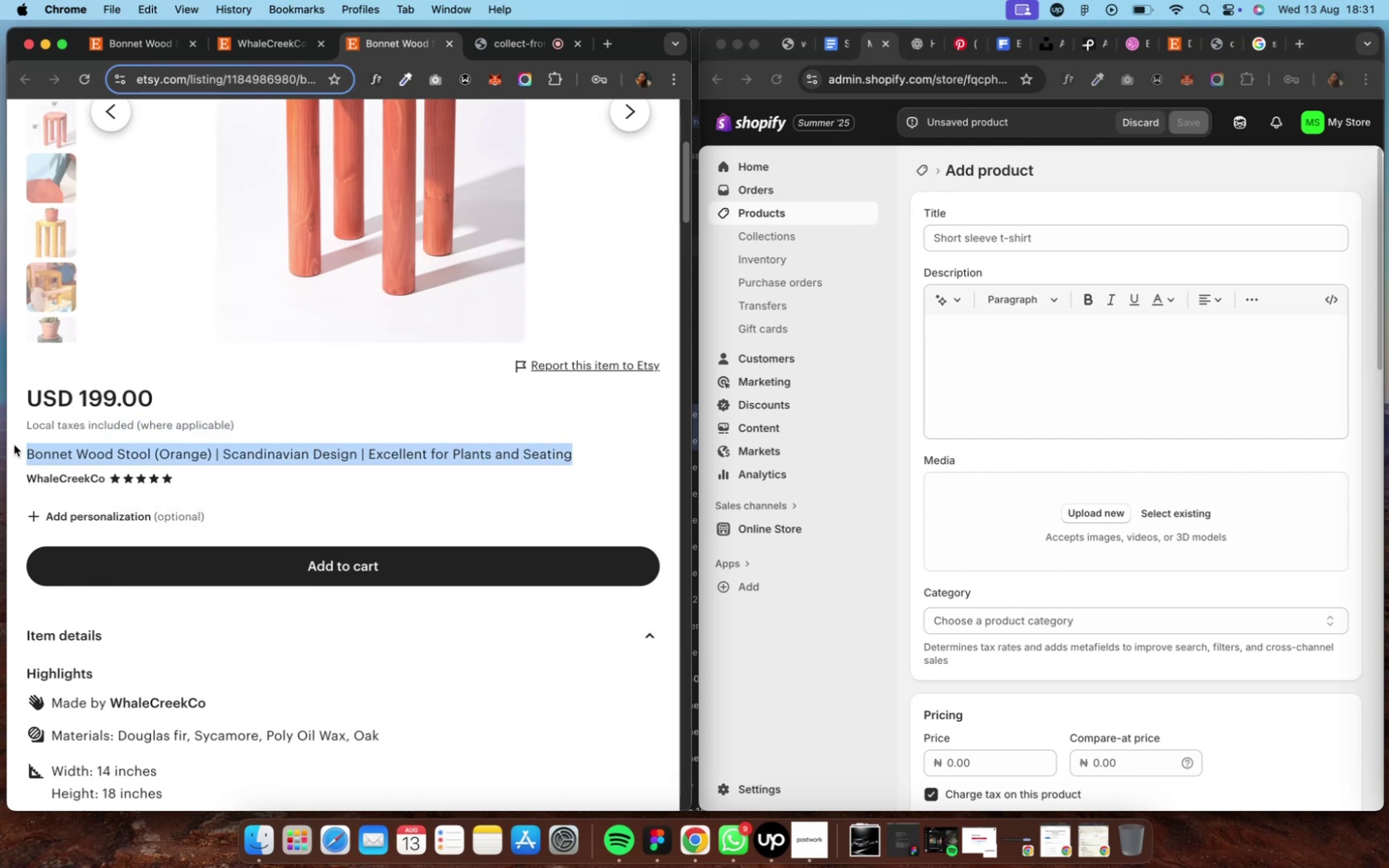 
key(Meta+C)
 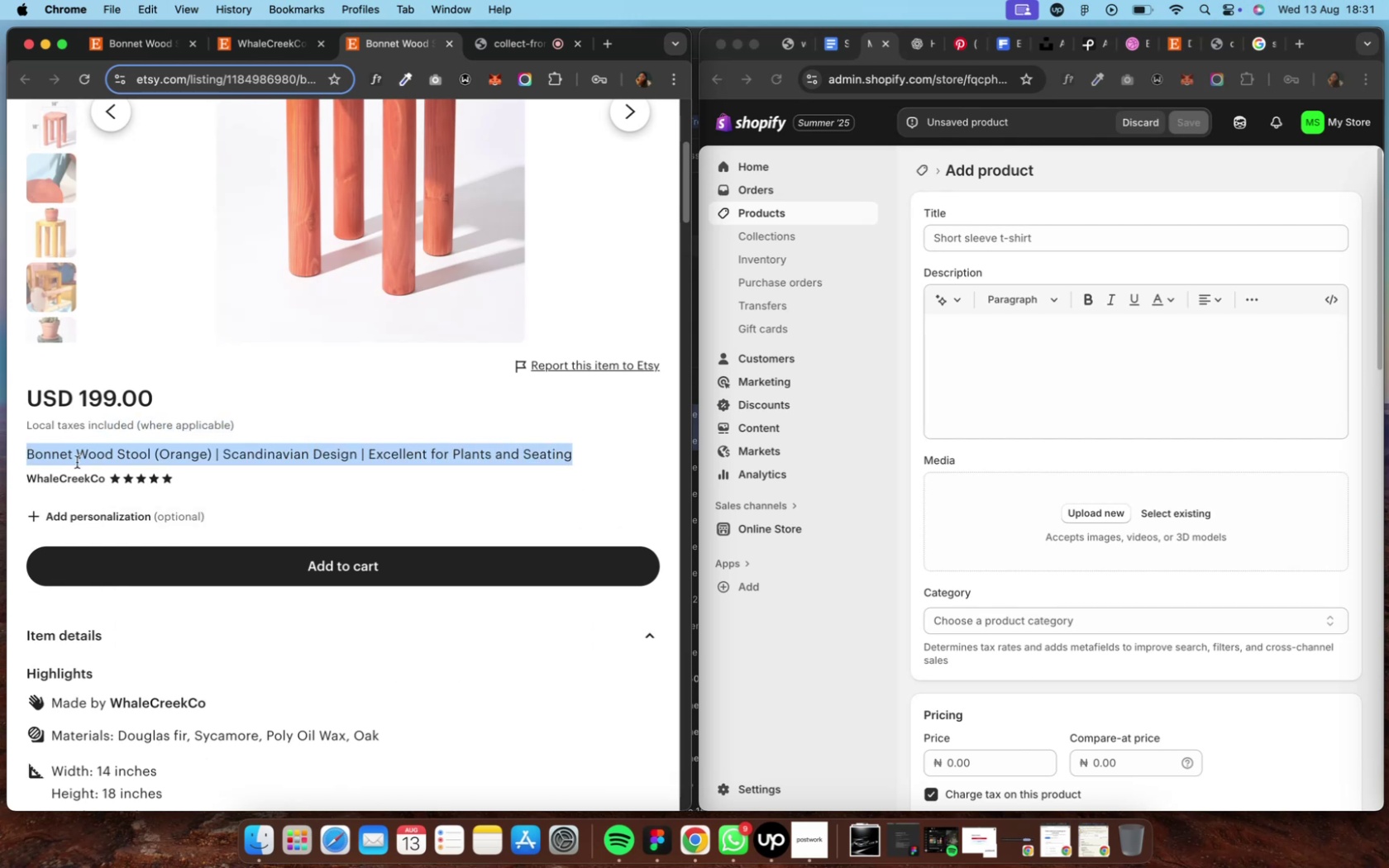 
key(Meta+C)
 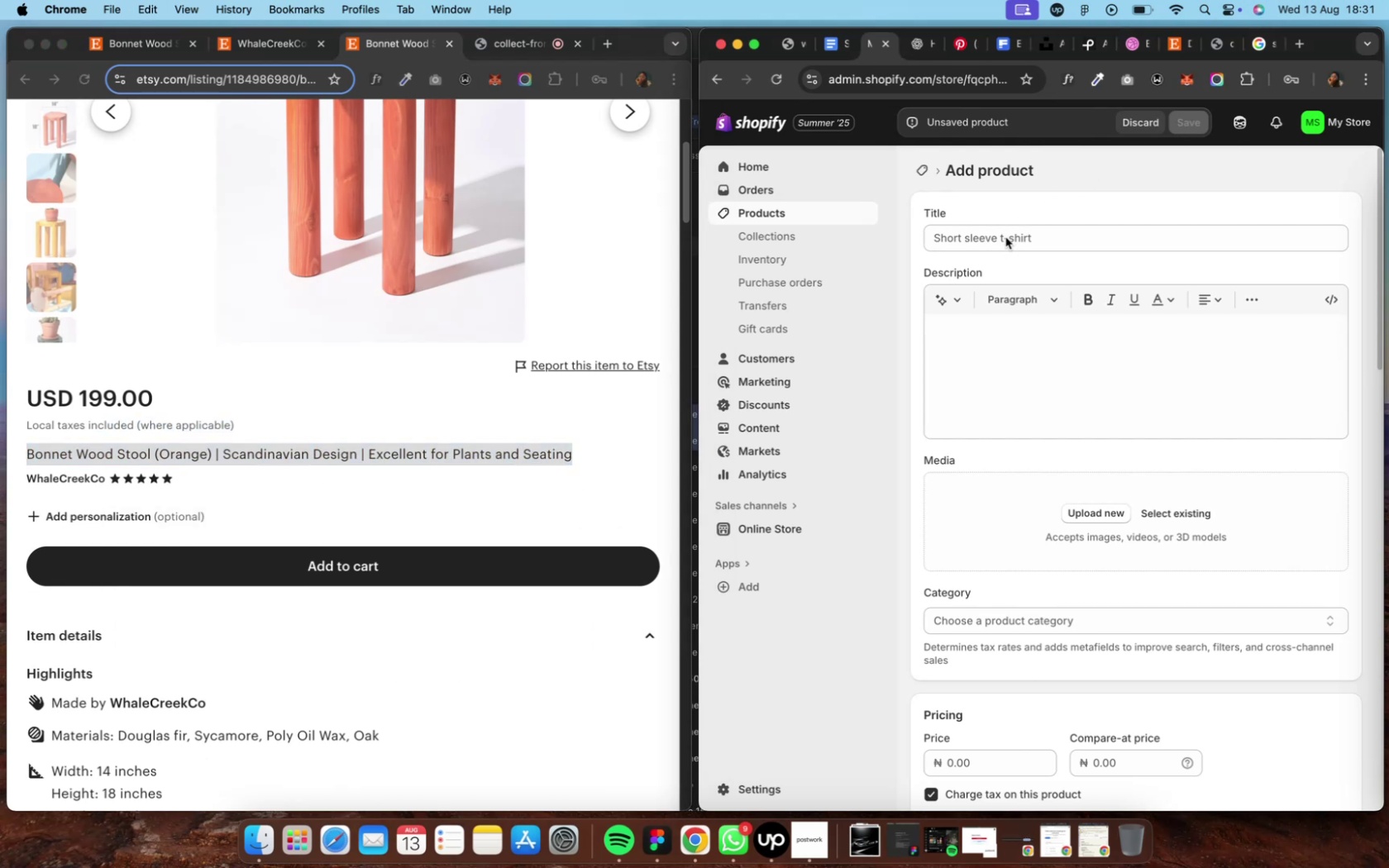 
double_click([1005, 236])
 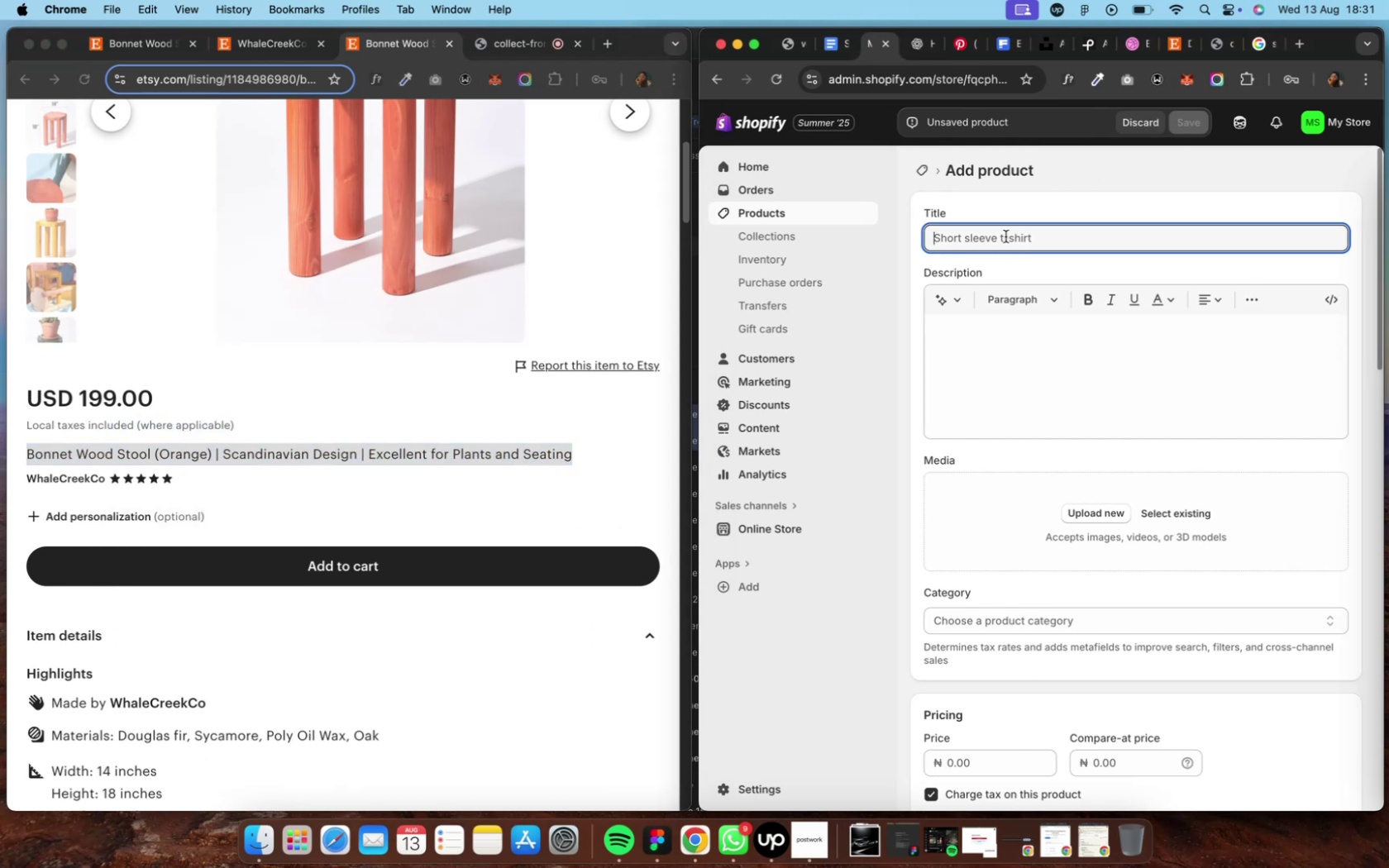 
key(Meta+V)
 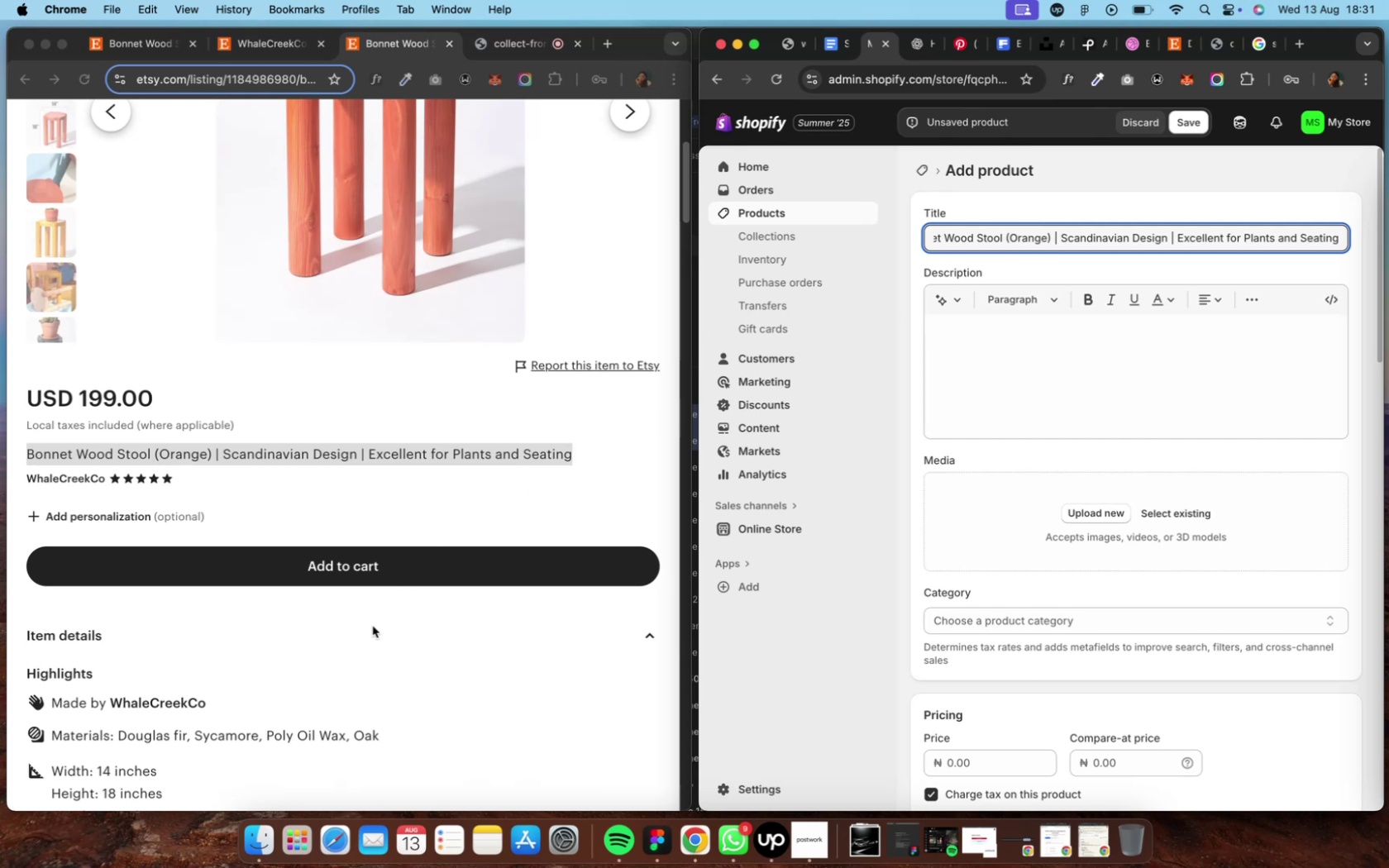 
wait(5.15)
 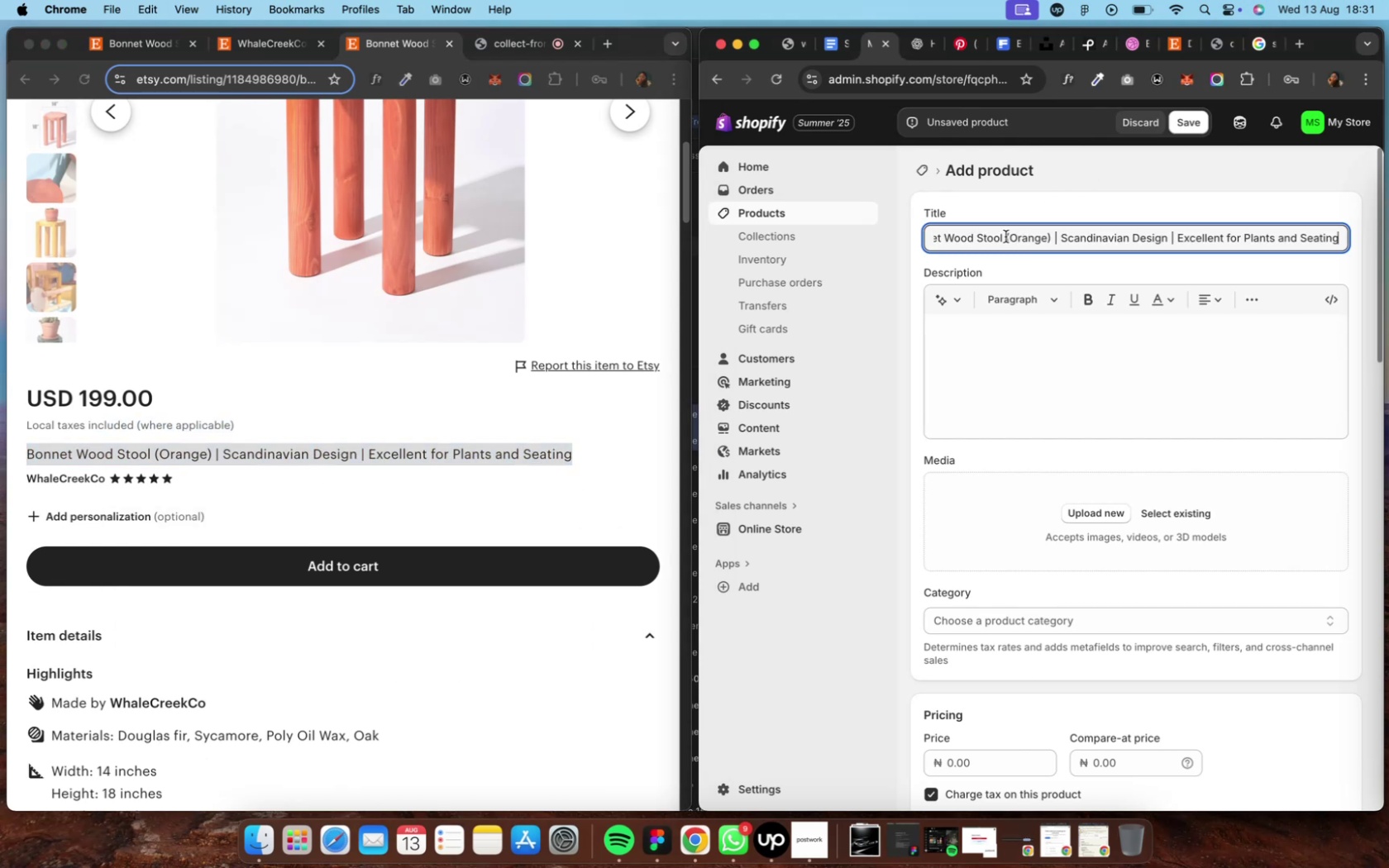 
scroll: coordinate [372, 625], scroll_direction: down, amount: 4.0
 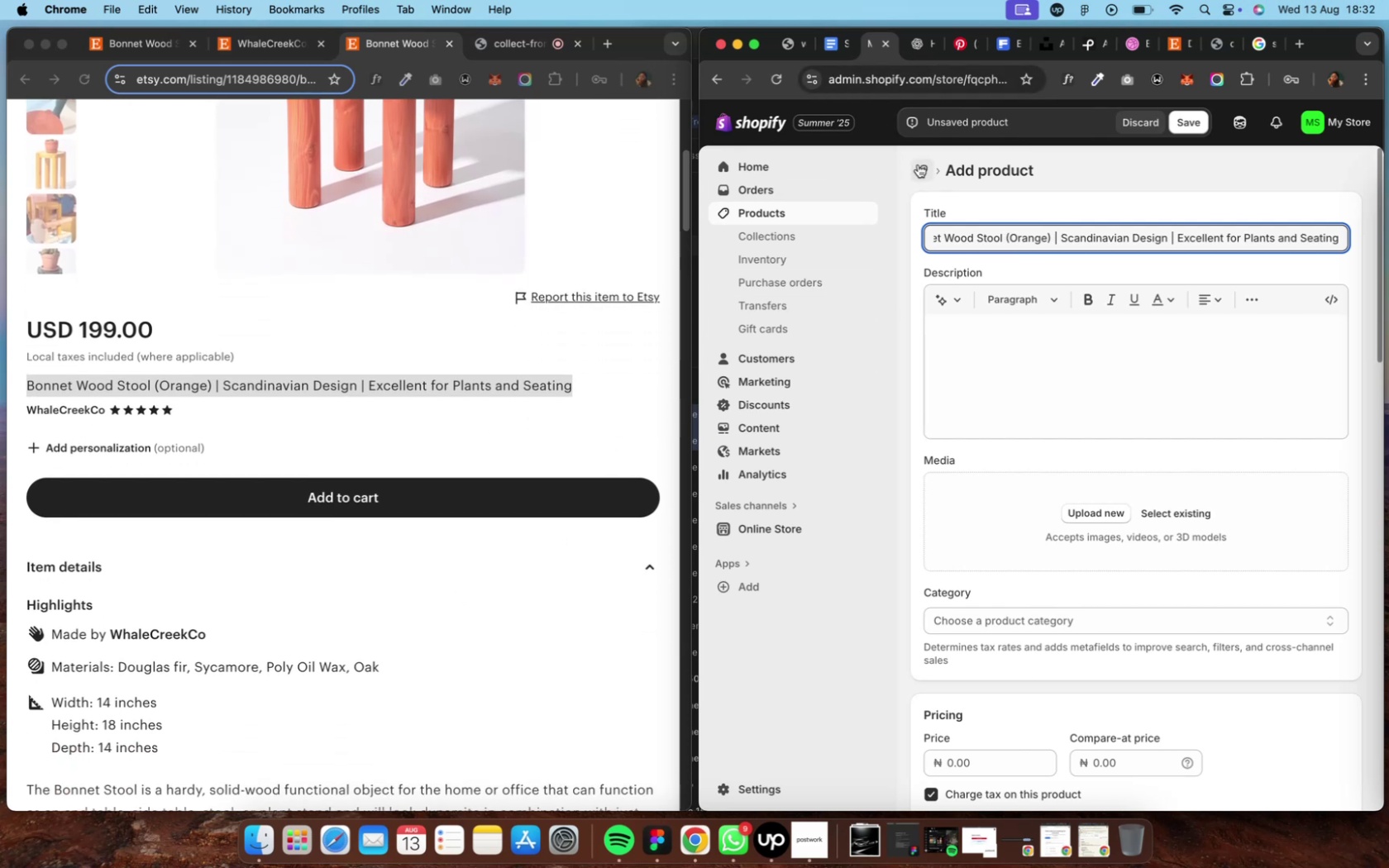 
left_click([1187, 126])
 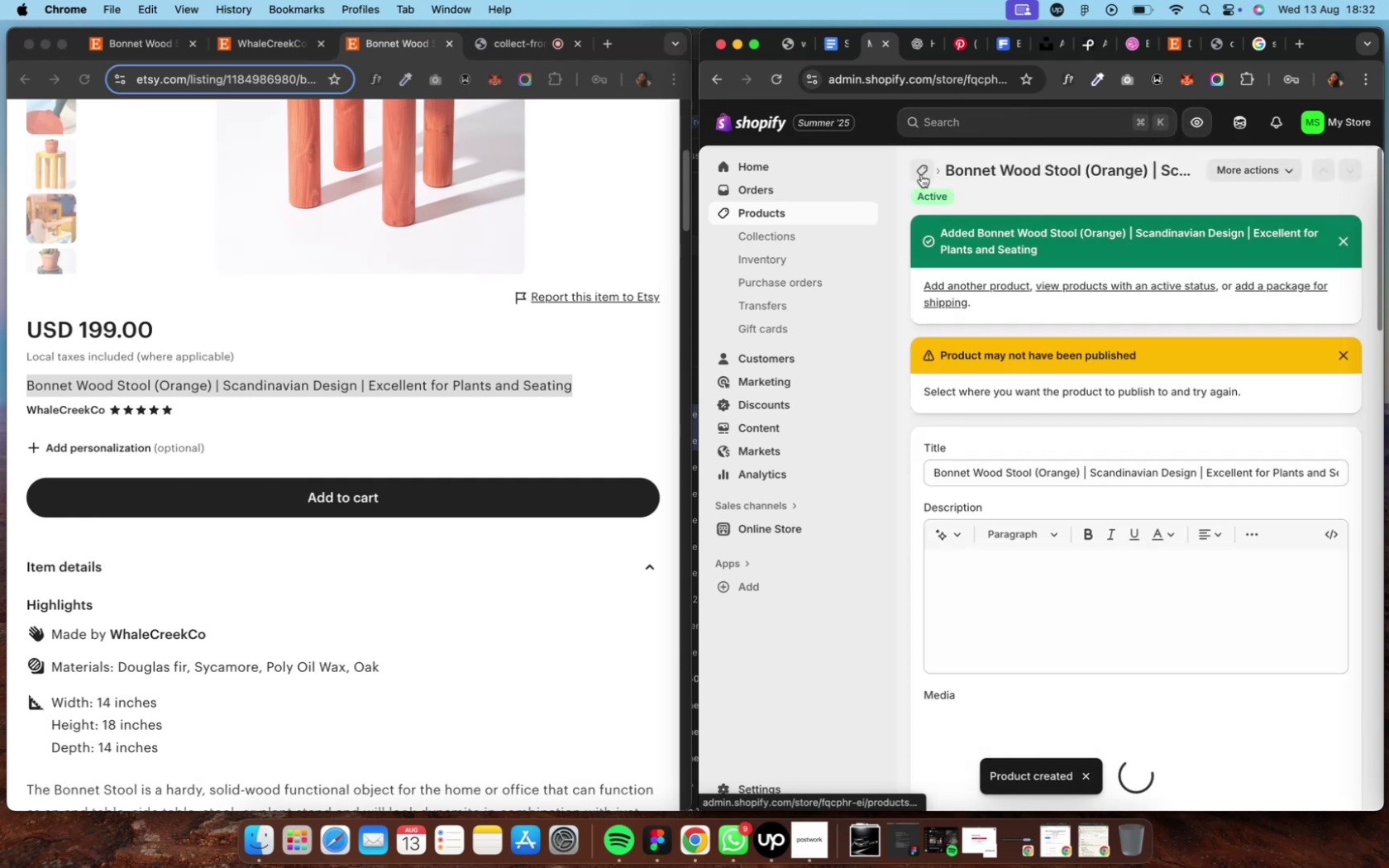 
wait(6.85)
 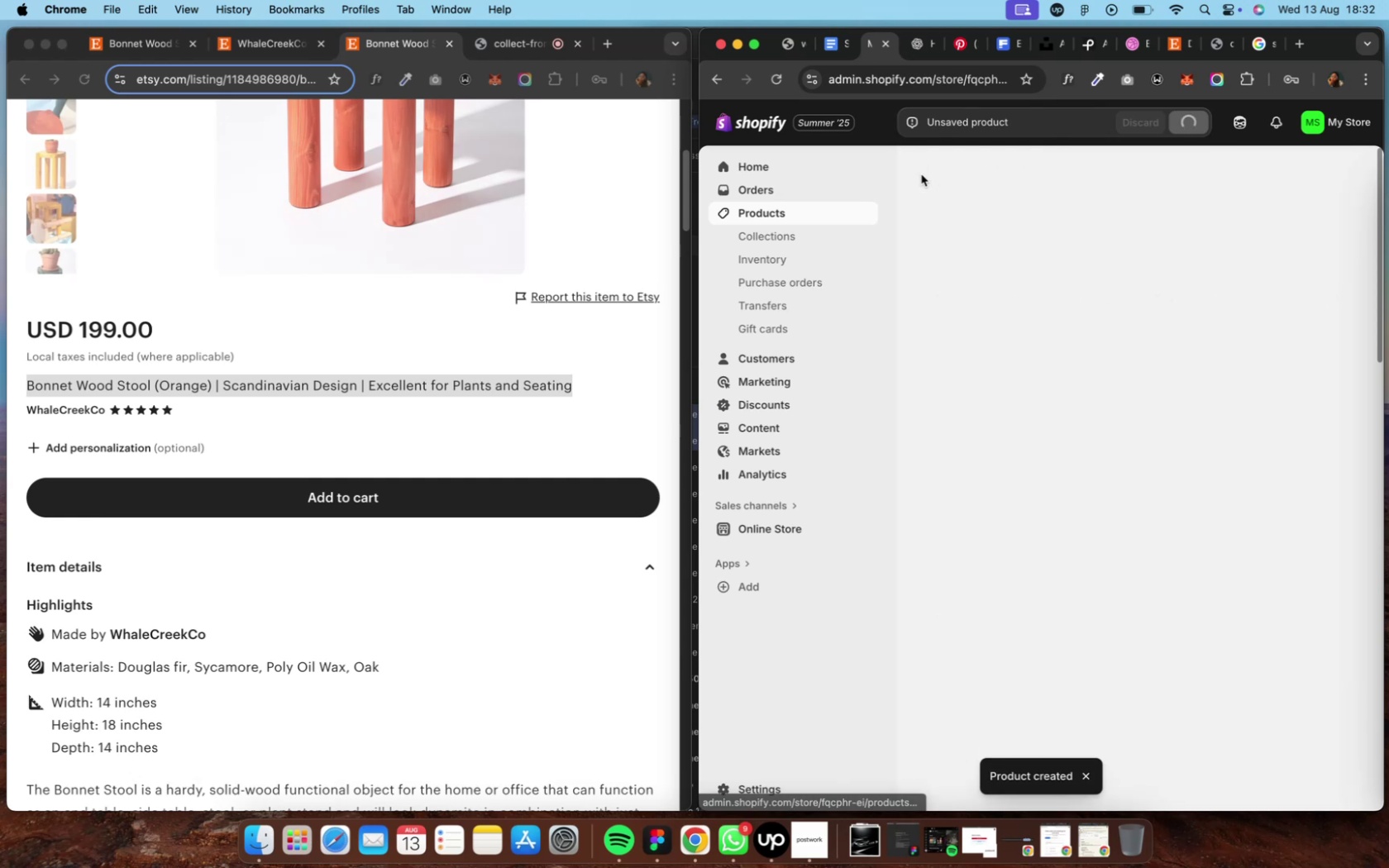 
left_click([920, 174])
 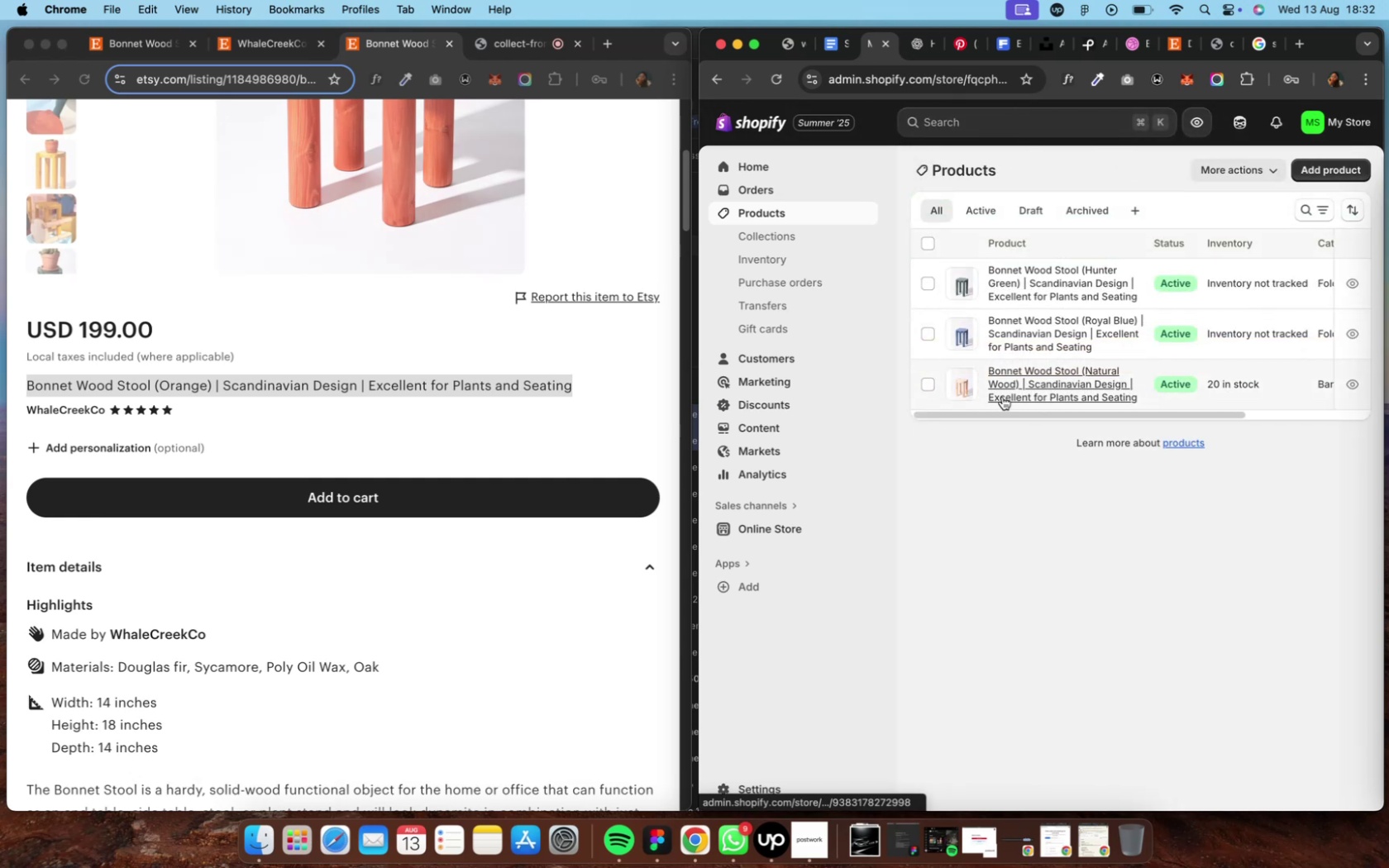 
left_click([1001, 397])
 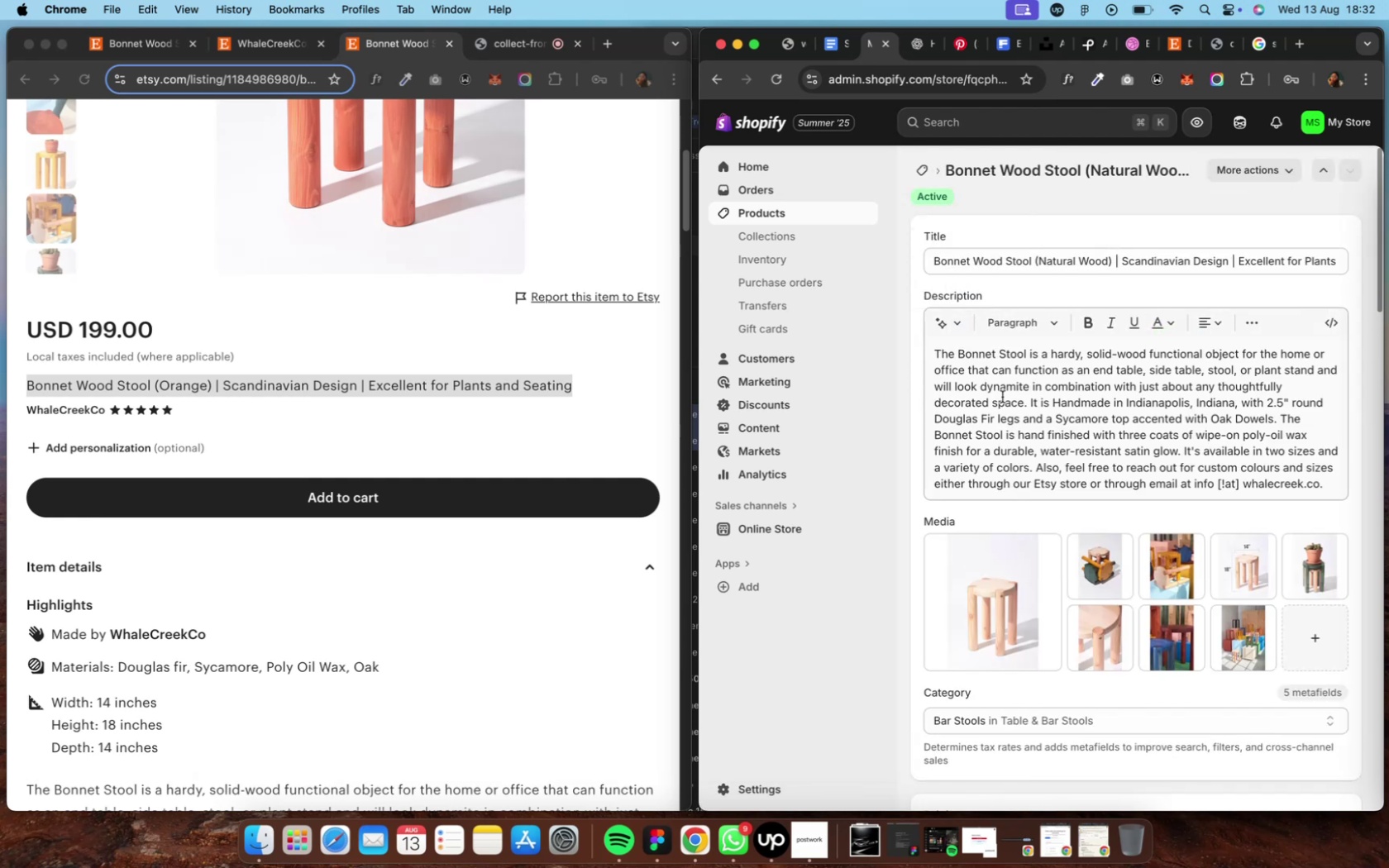 
scroll: coordinate [1048, 635], scroll_direction: down, amount: 31.0
 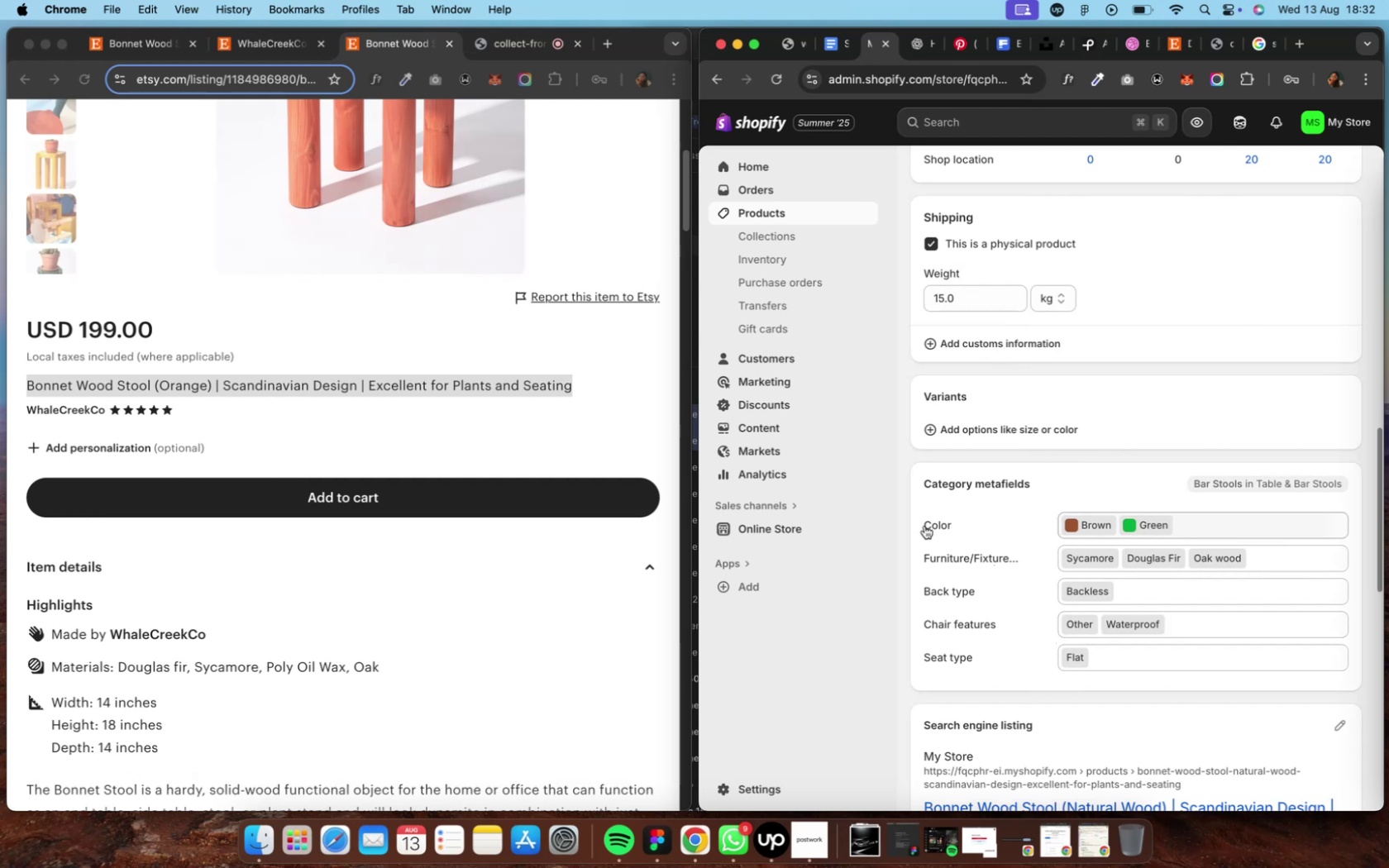 
wait(6.38)
 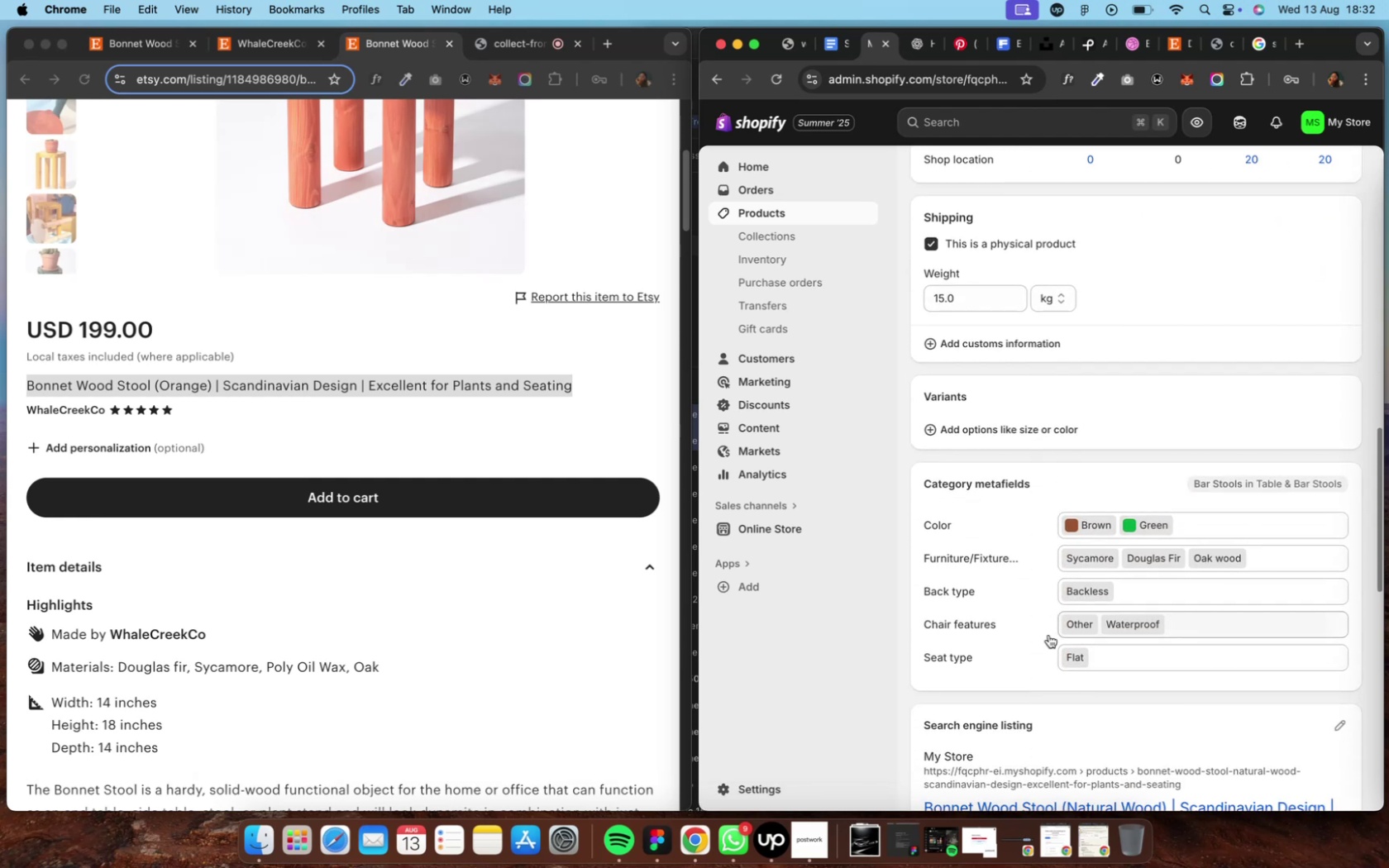 
scroll: coordinate [976, 281], scroll_direction: up, amount: 17.0
 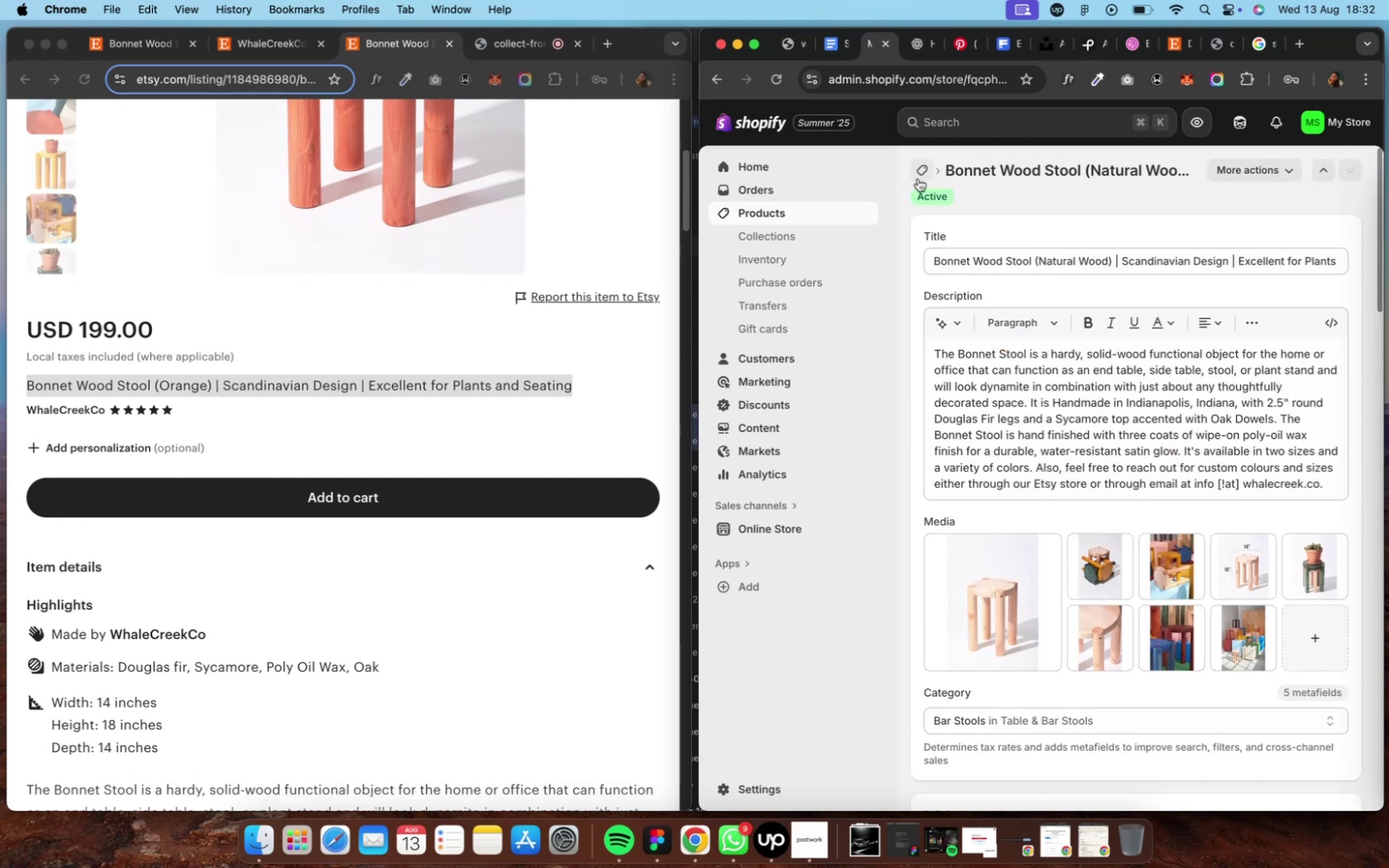 
left_click([919, 175])
 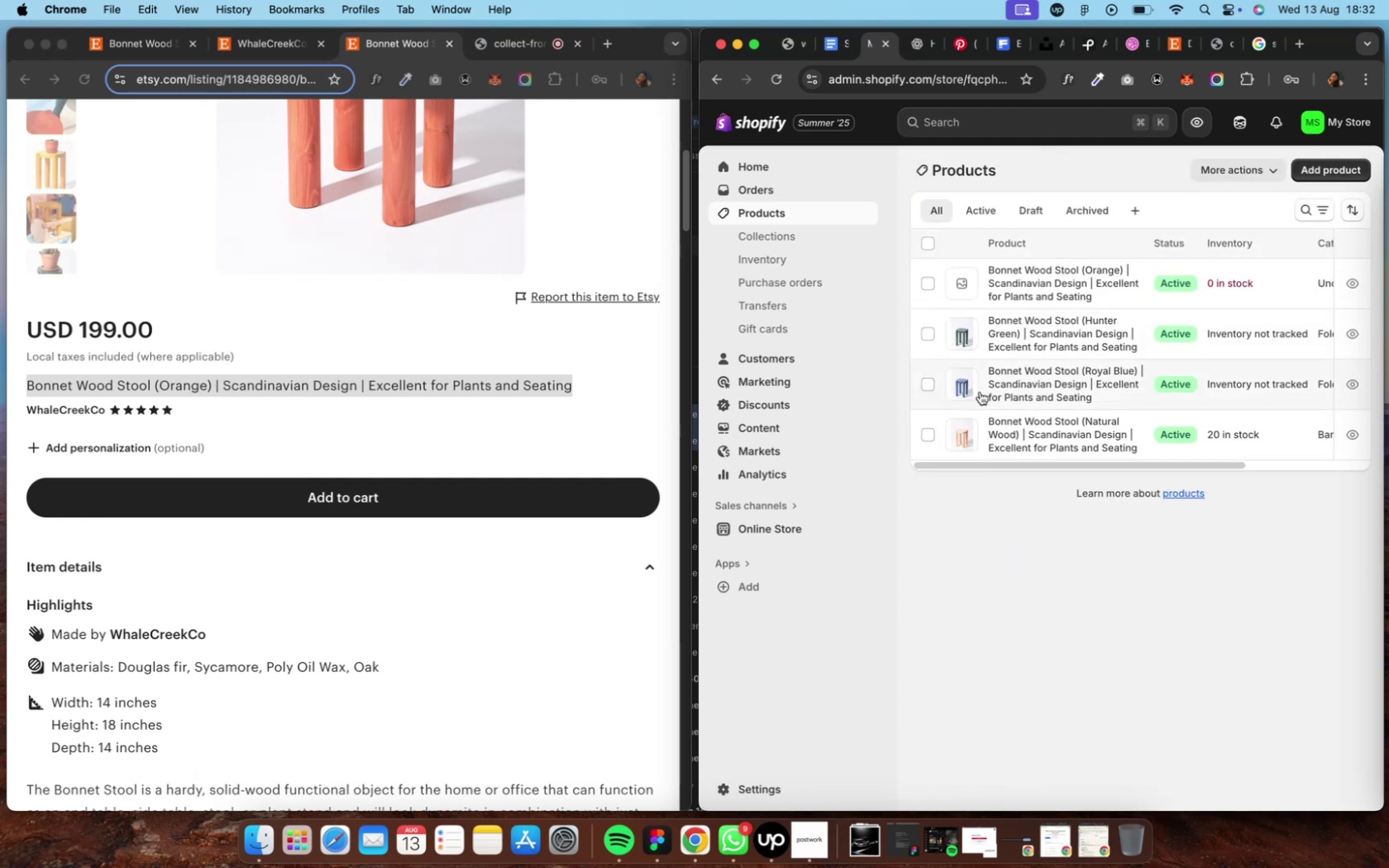 
left_click([1006, 388])
 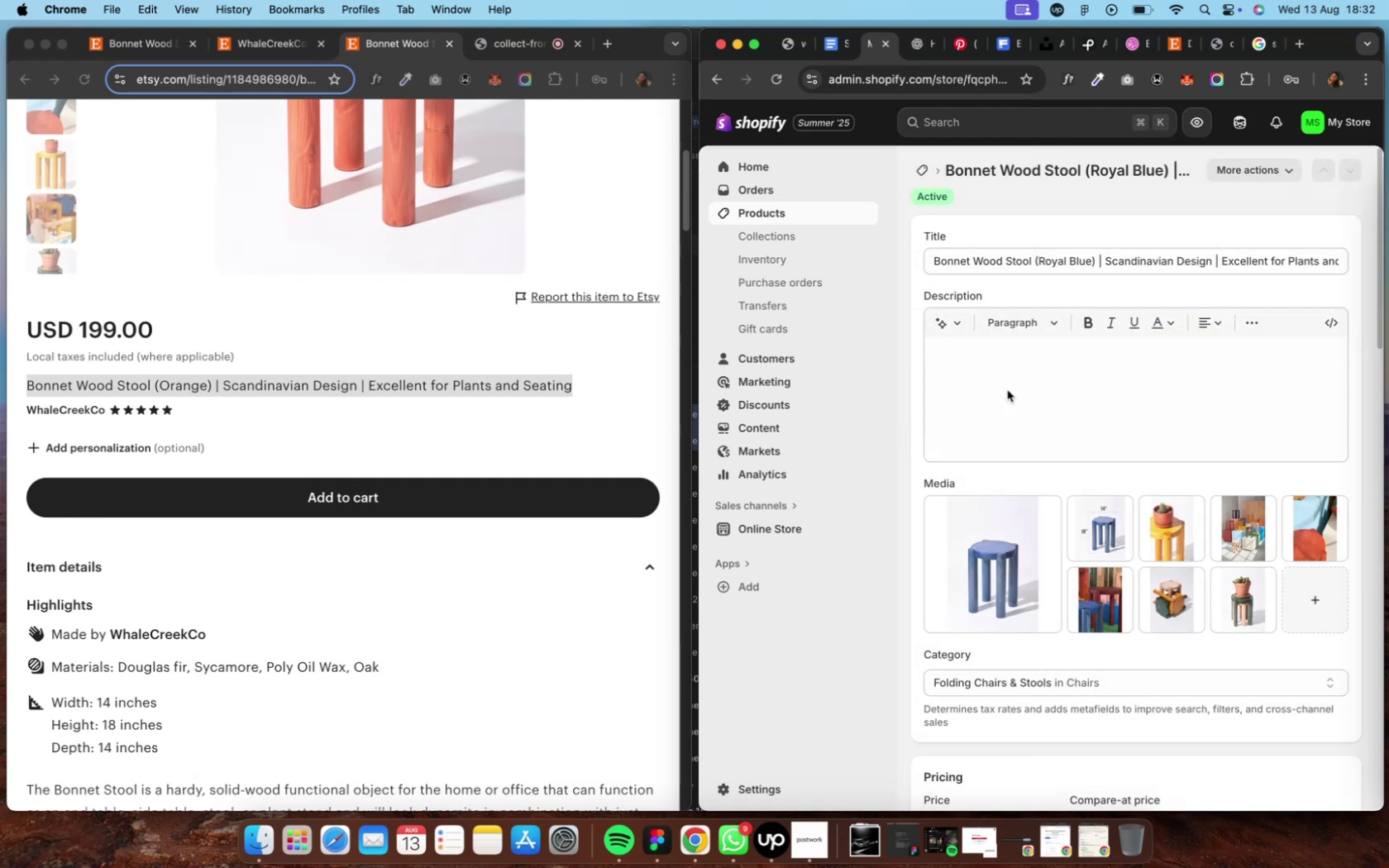 
scroll: coordinate [1038, 509], scroll_direction: down, amount: 32.0
 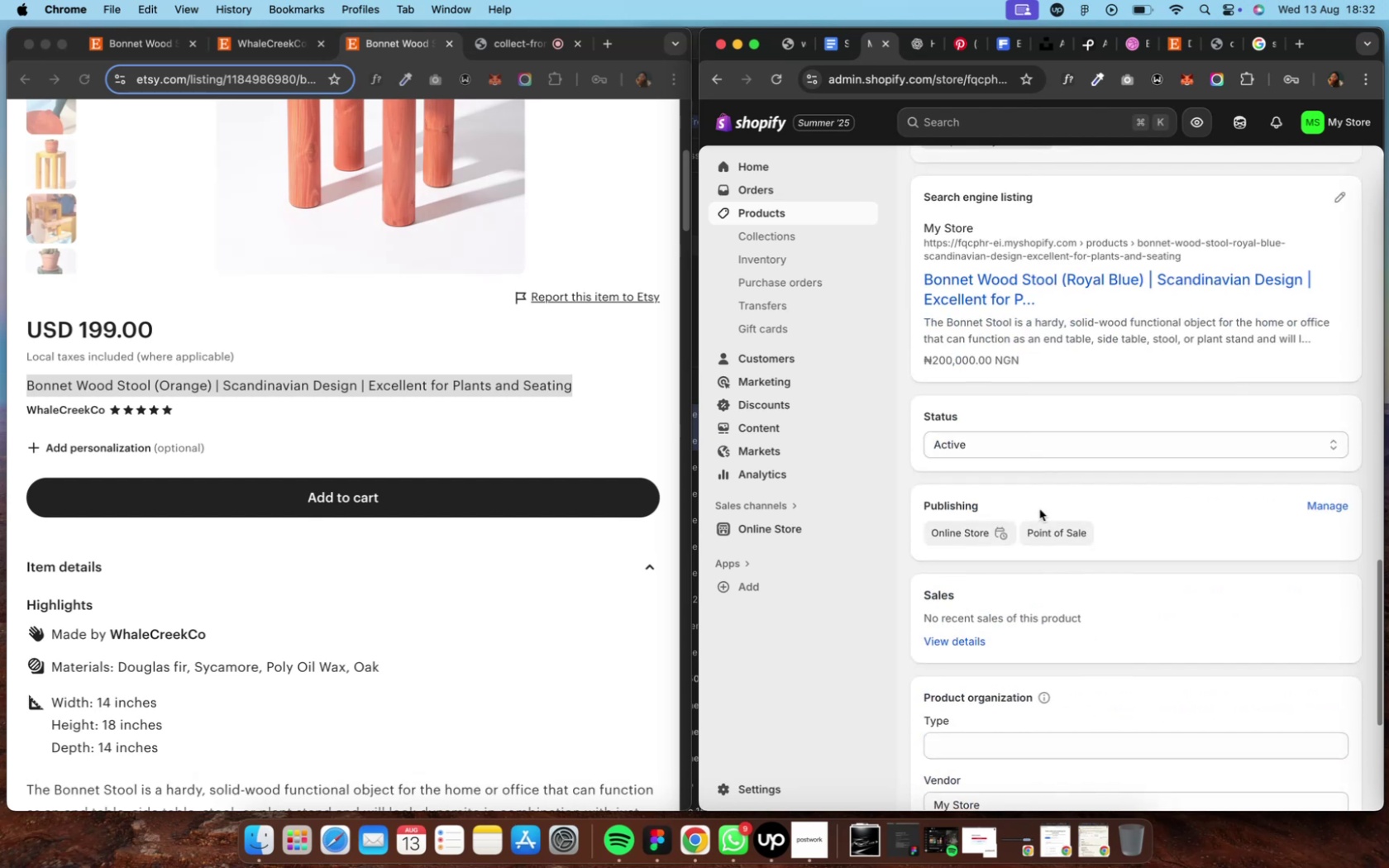 
scroll: coordinate [1038, 509], scroll_direction: up, amount: 9.0
 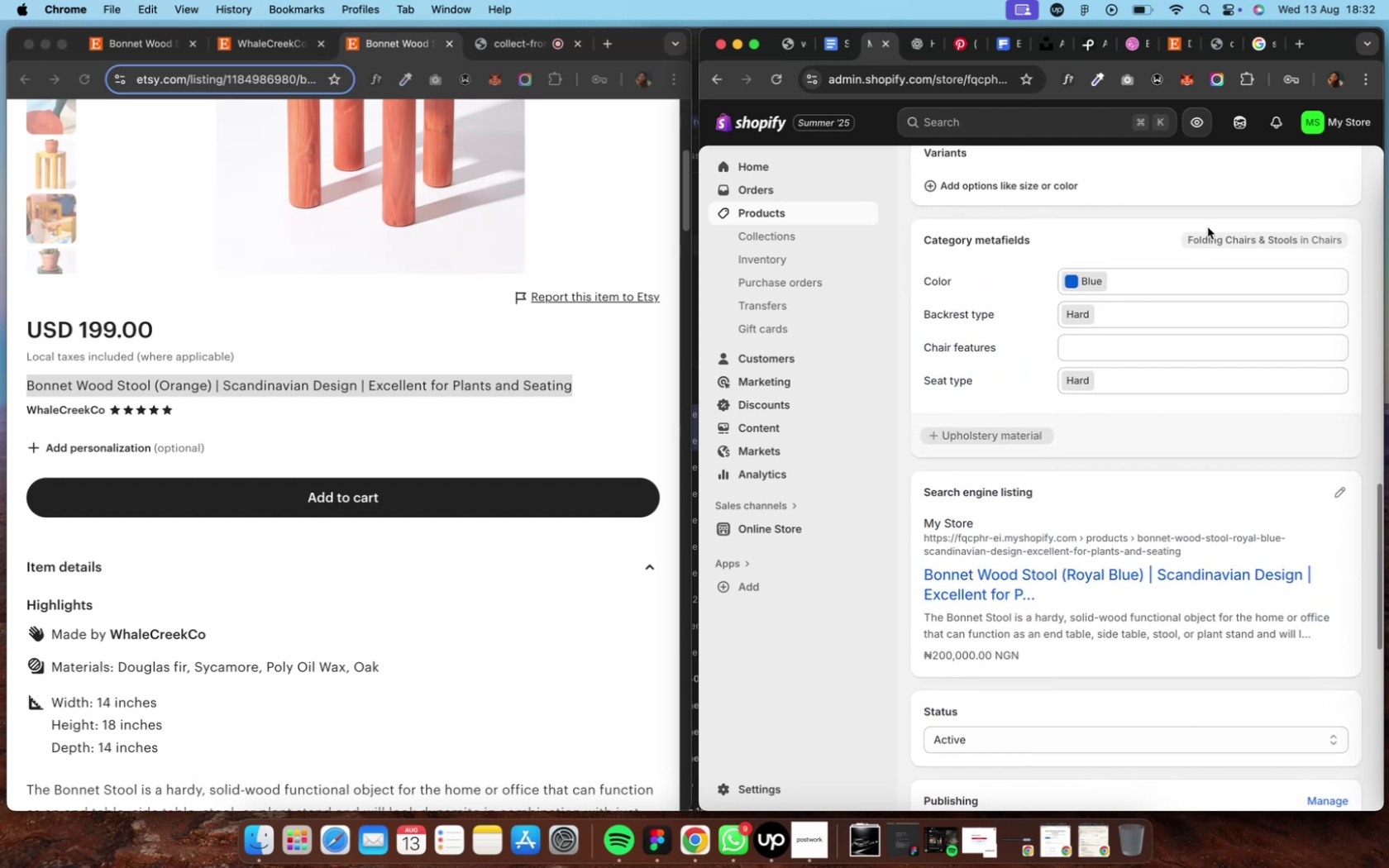 
left_click([1205, 236])
 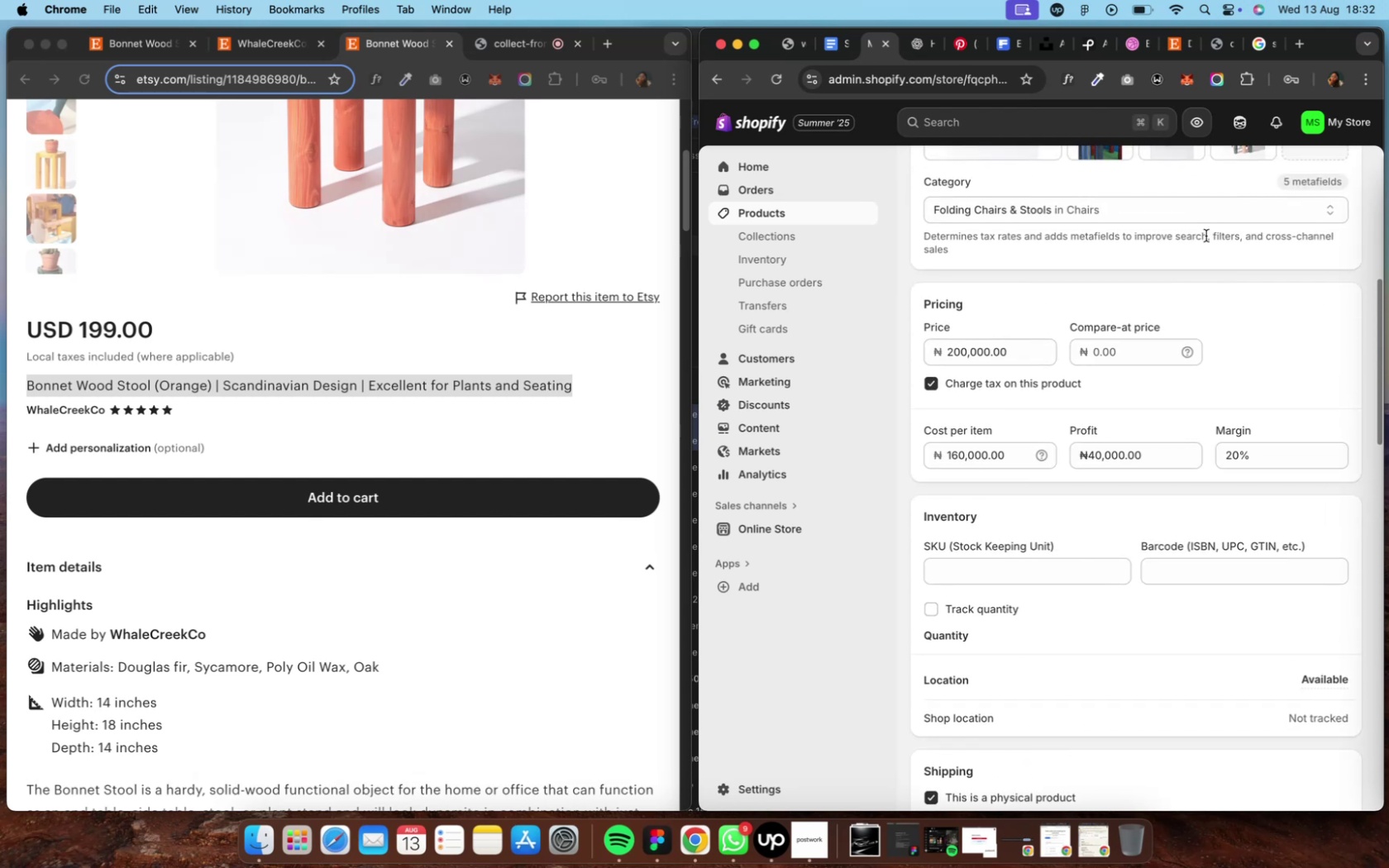 
scroll: coordinate [1111, 470], scroll_direction: down, amount: 38.0
 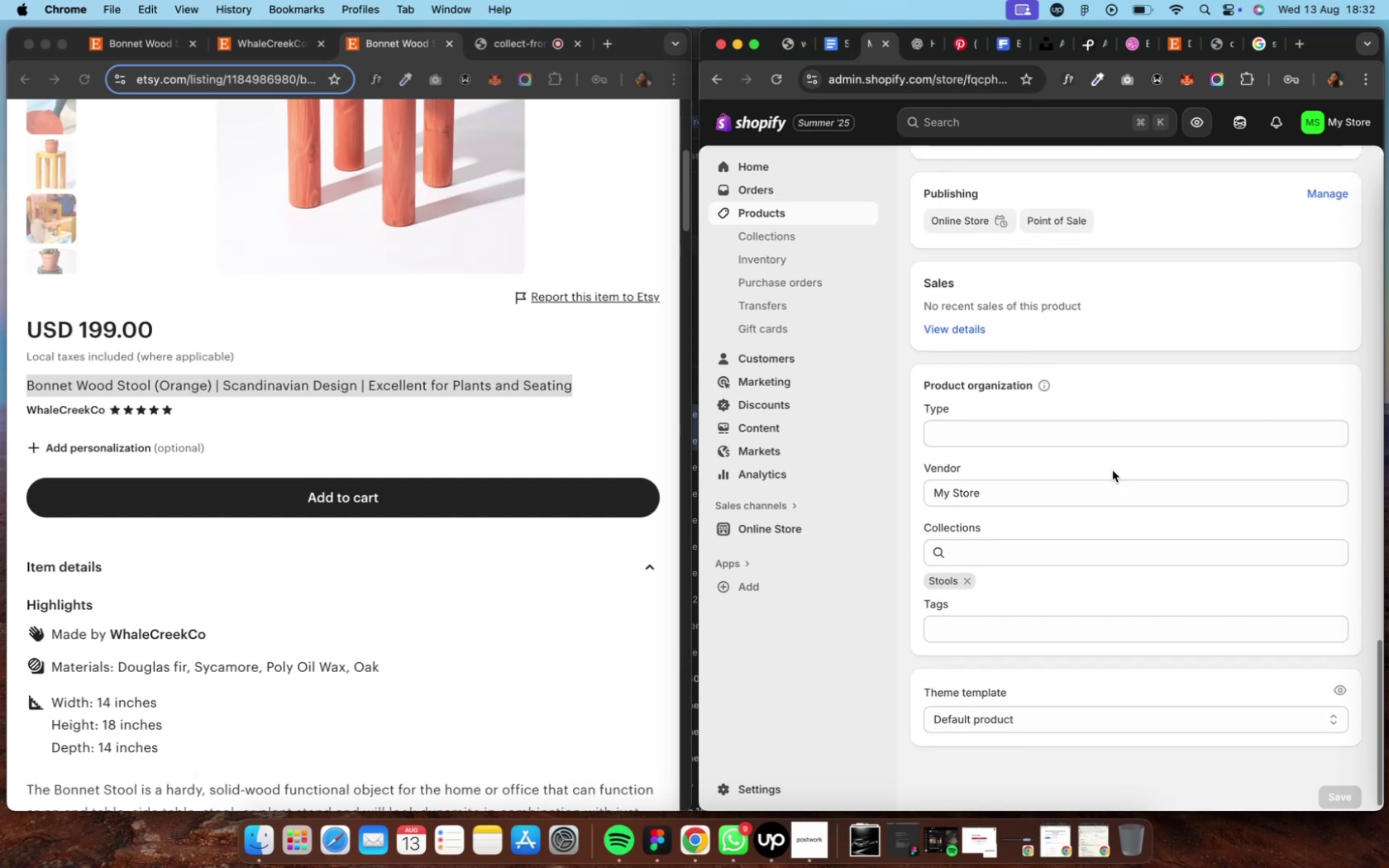 
scroll: coordinate [1111, 470], scroll_direction: up, amount: 9.0
 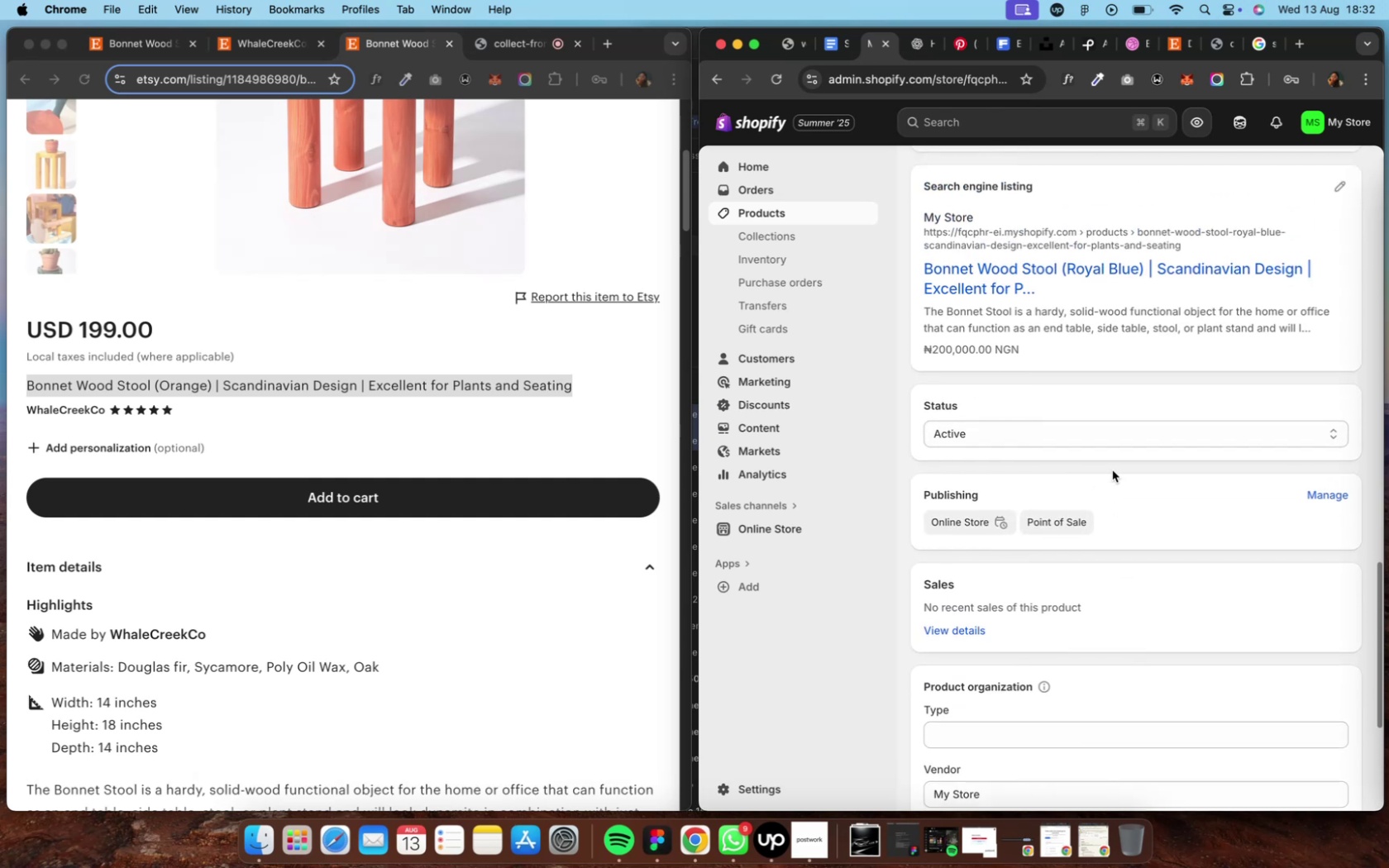 
scroll: coordinate [1111, 470], scroll_direction: down, amount: 12.0
 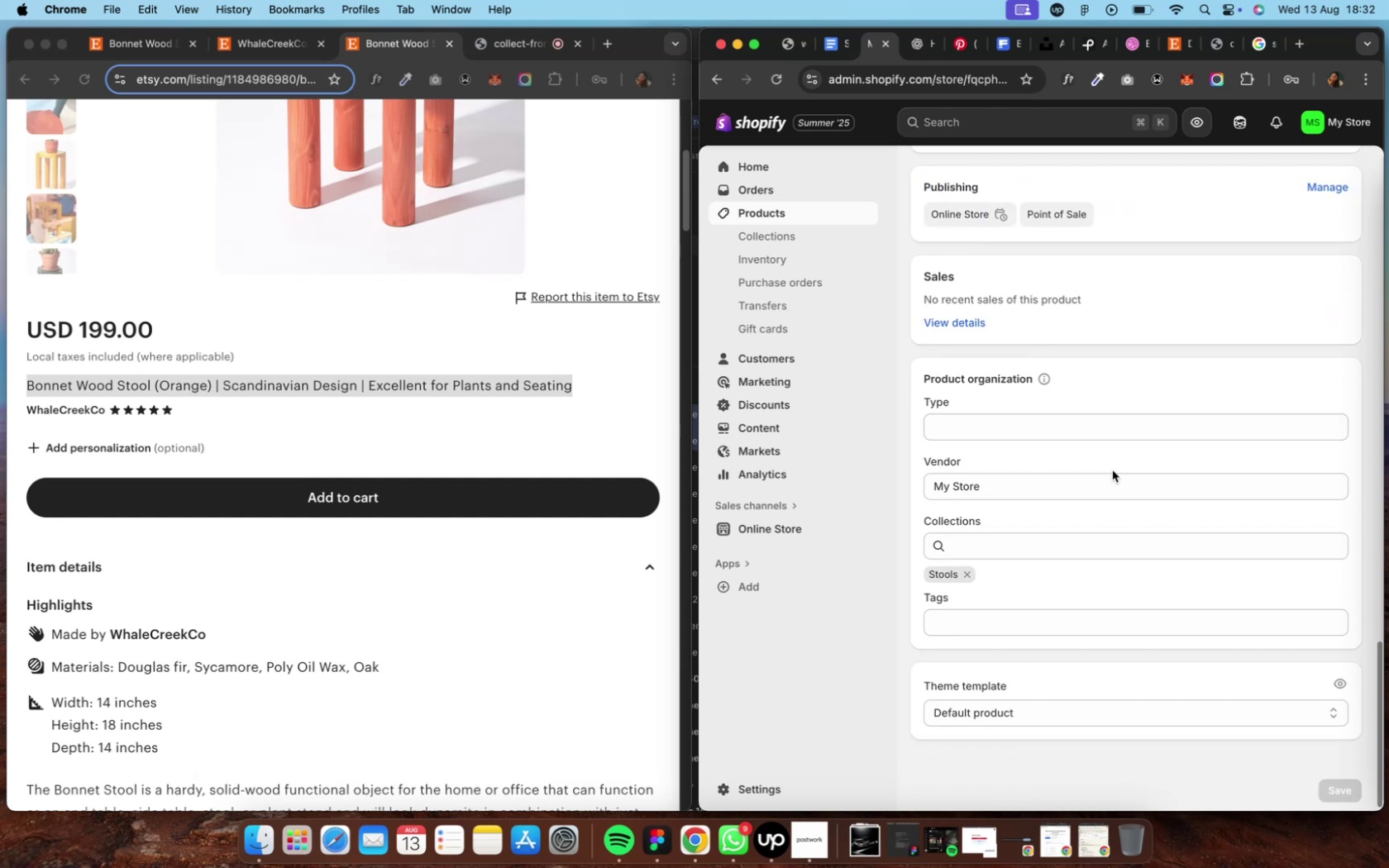 
scroll: coordinate [1111, 470], scroll_direction: up, amount: 22.0
 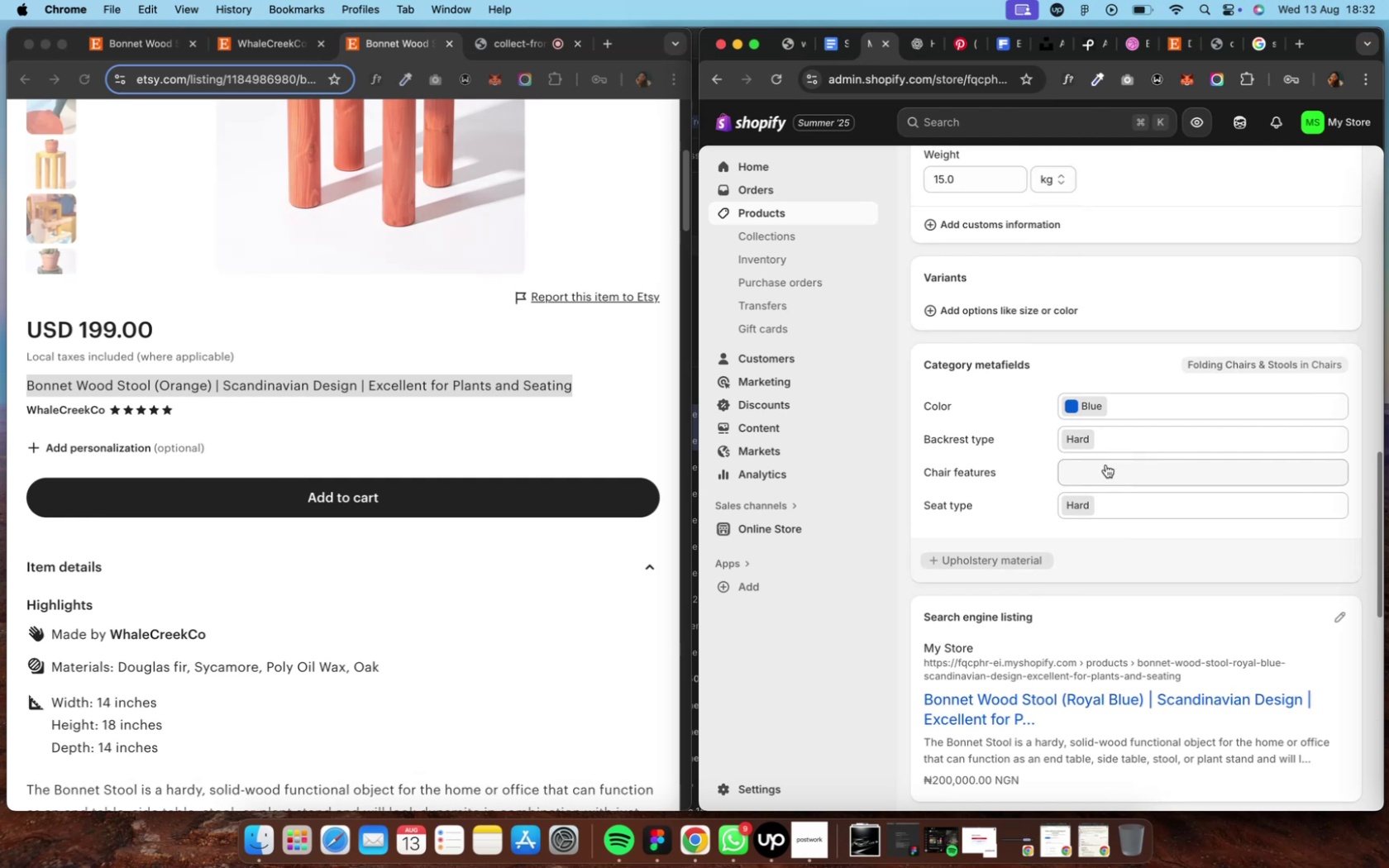 
wait(5.07)
 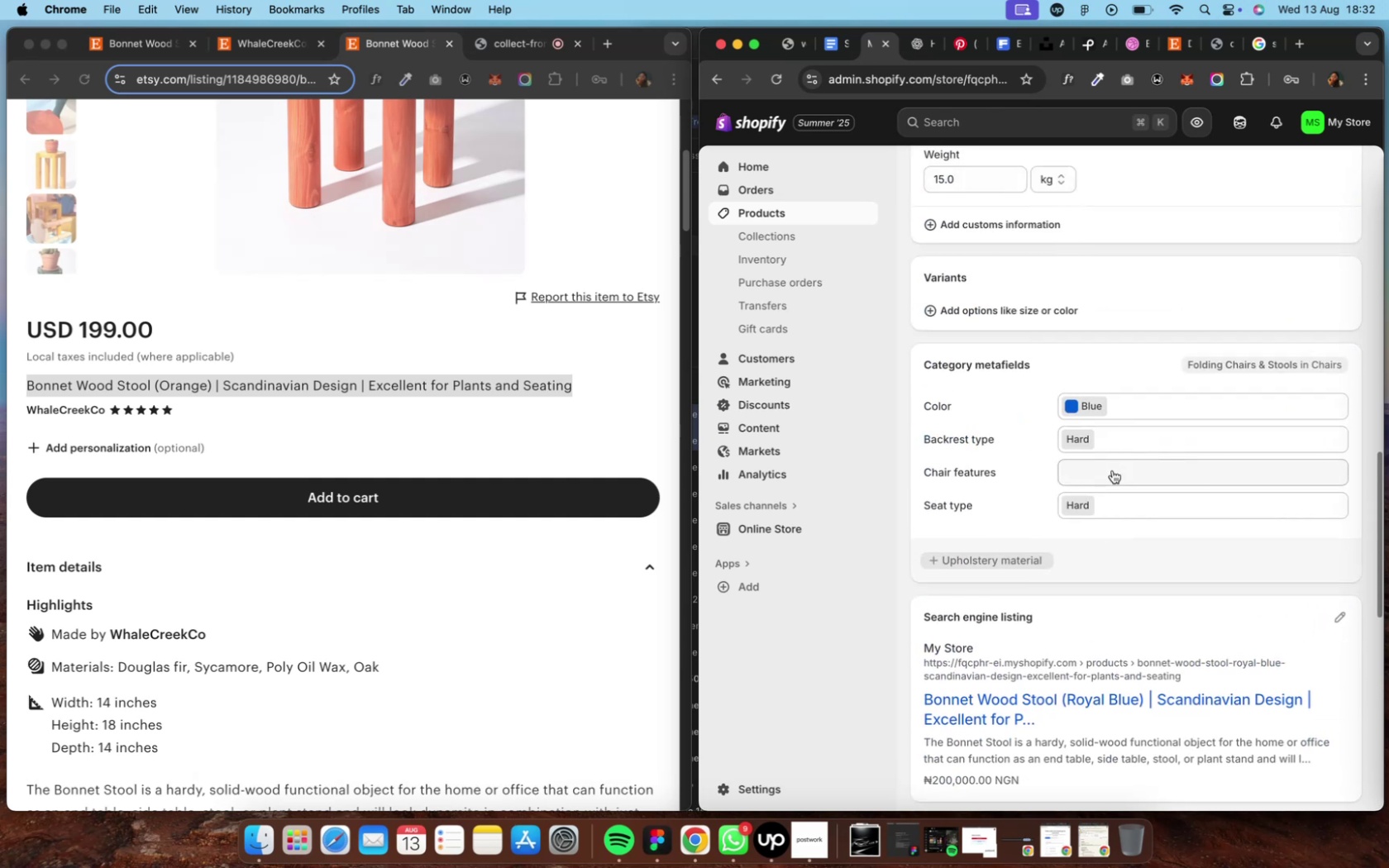 
left_click([944, 313])
 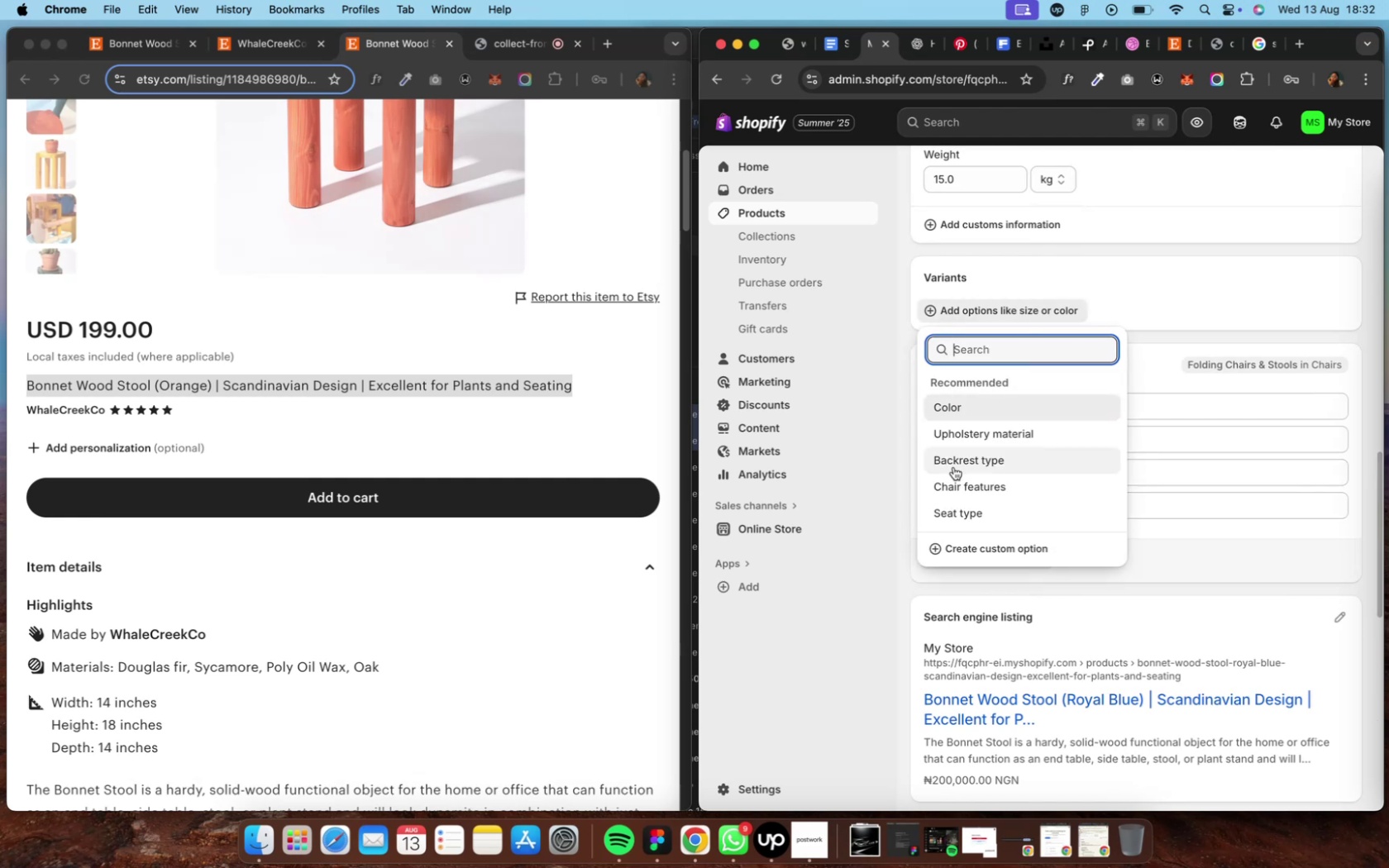 
scroll: coordinate [952, 467], scroll_direction: down, amount: 2.0
 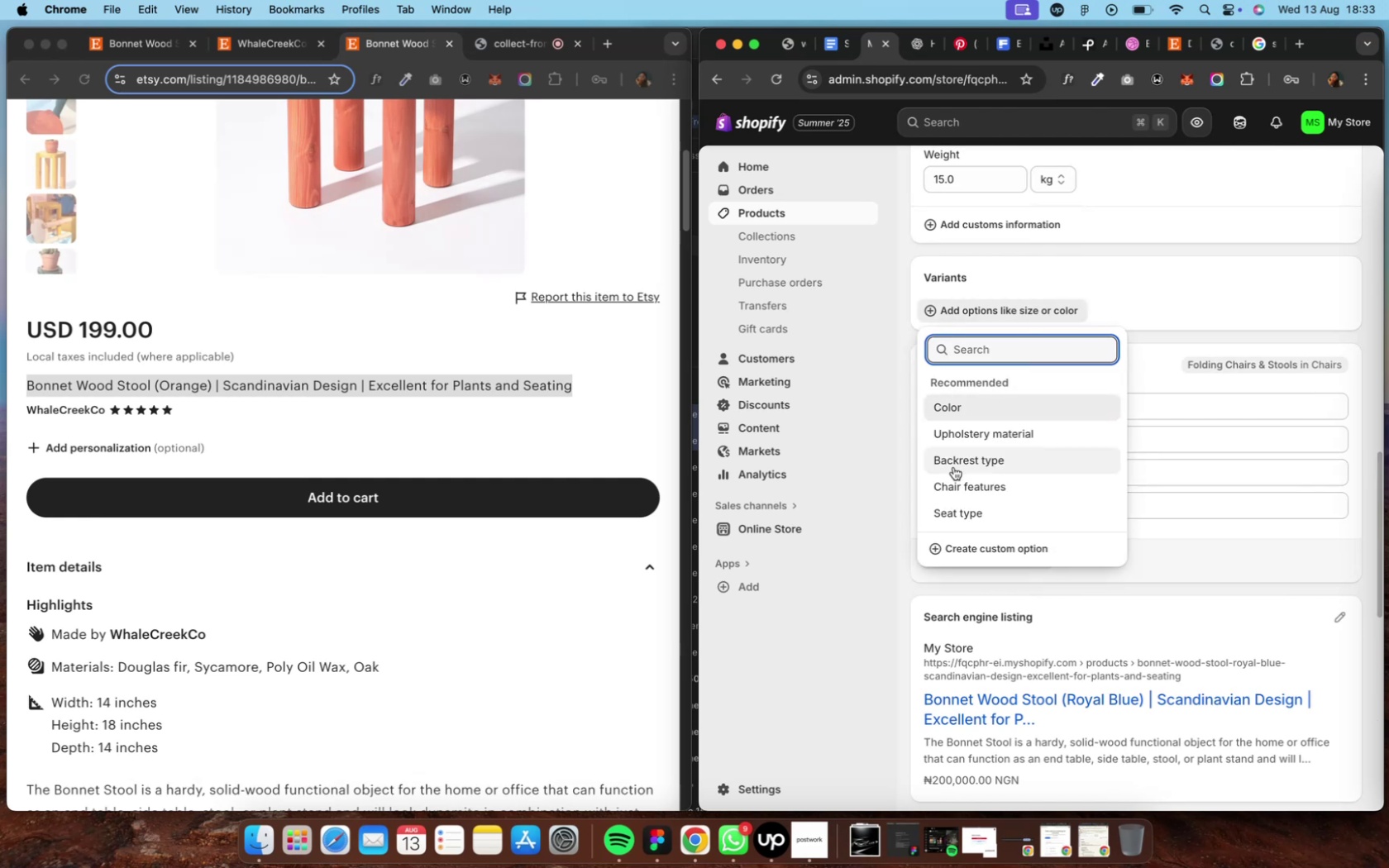 
type(fu)
 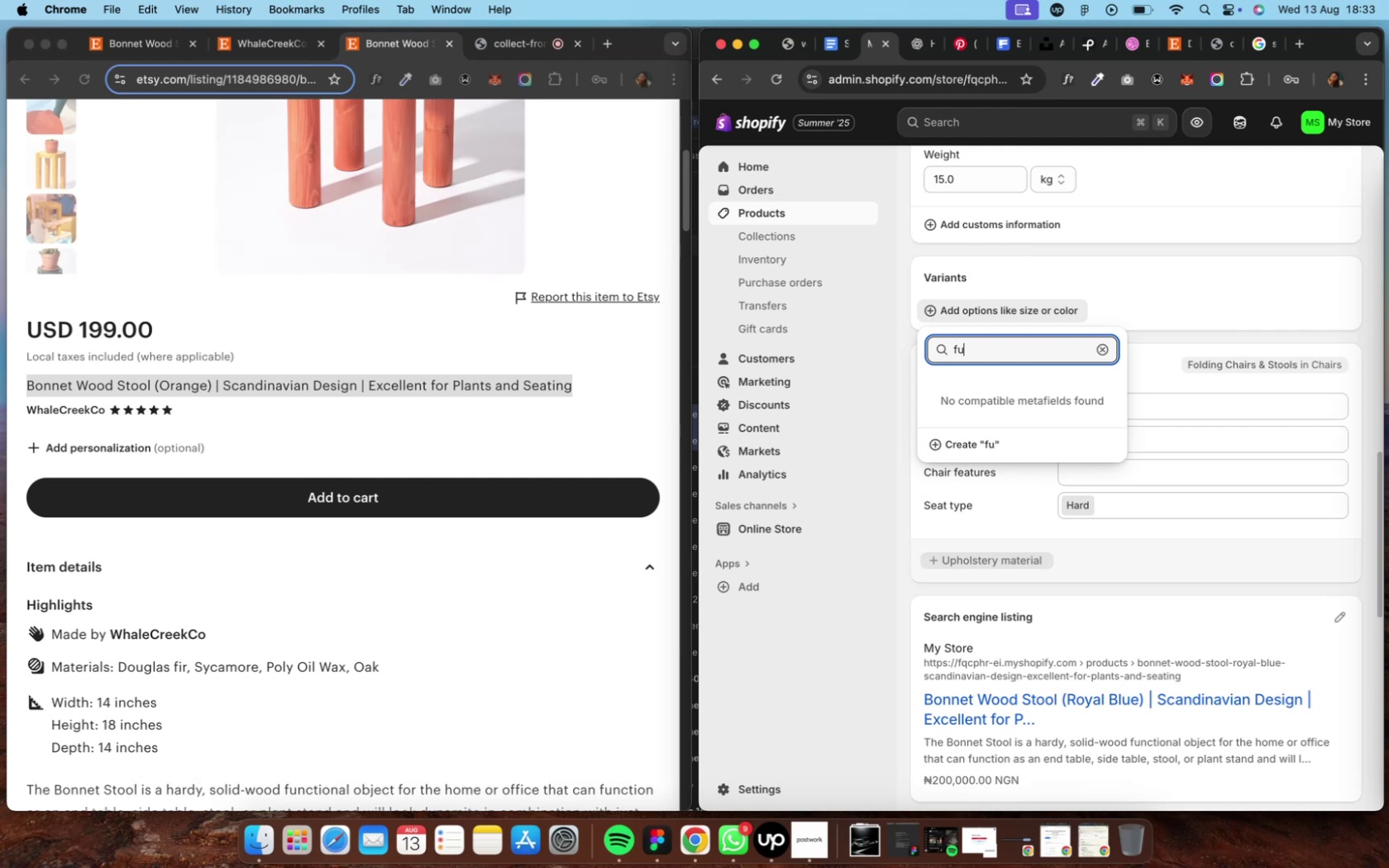 
key(Backspace)
 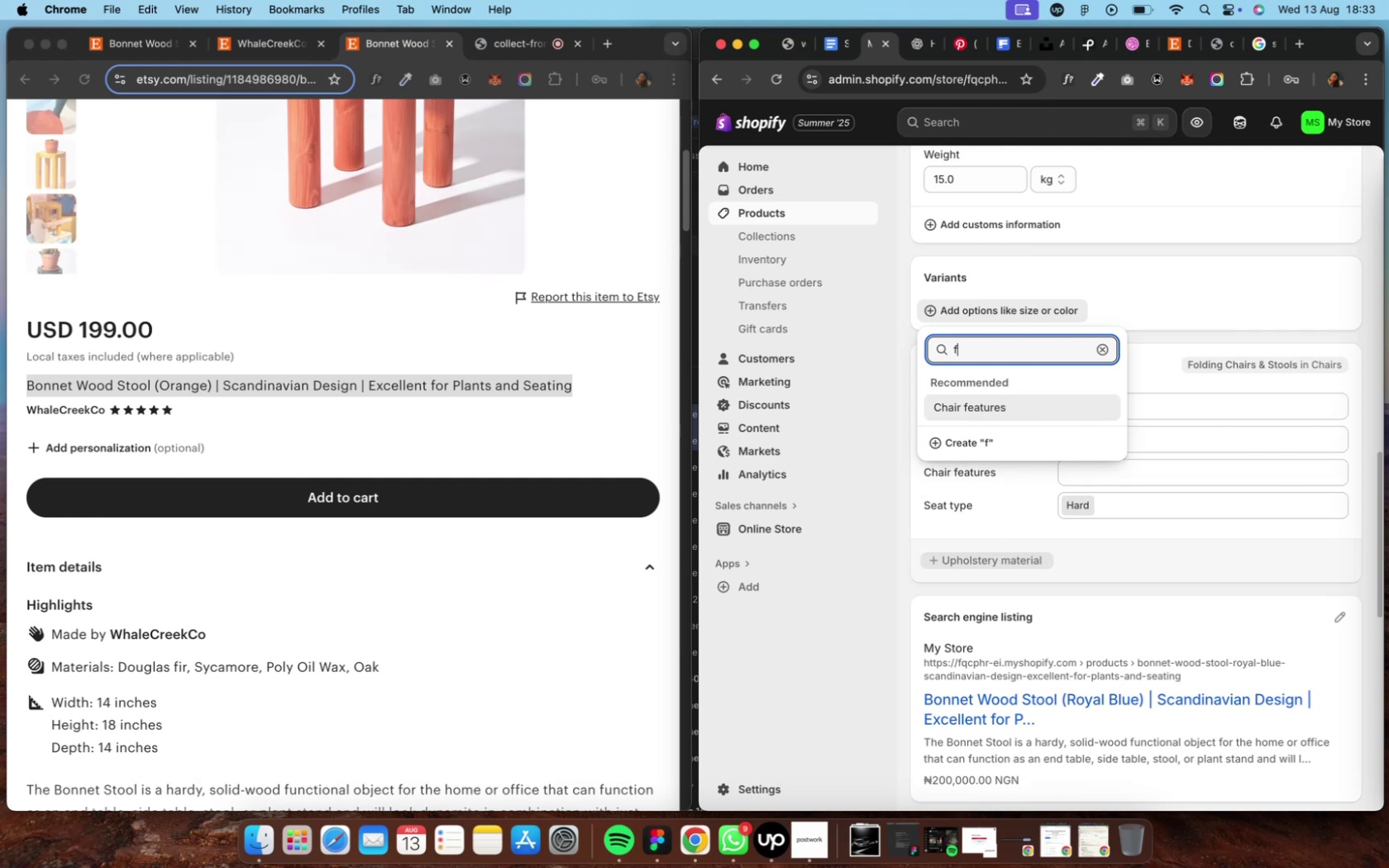 
key(Backspace)
 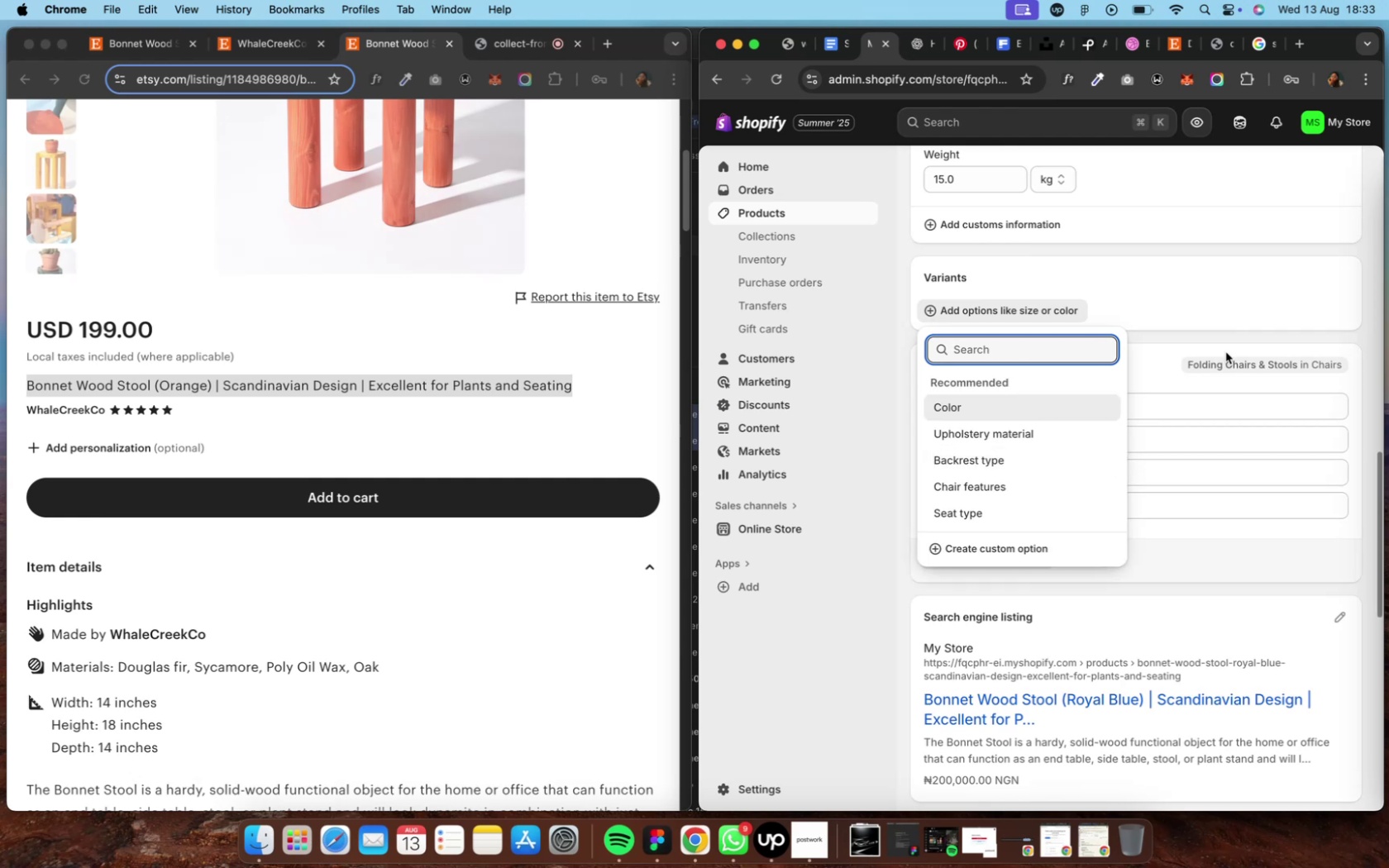 
left_click([1222, 324])
 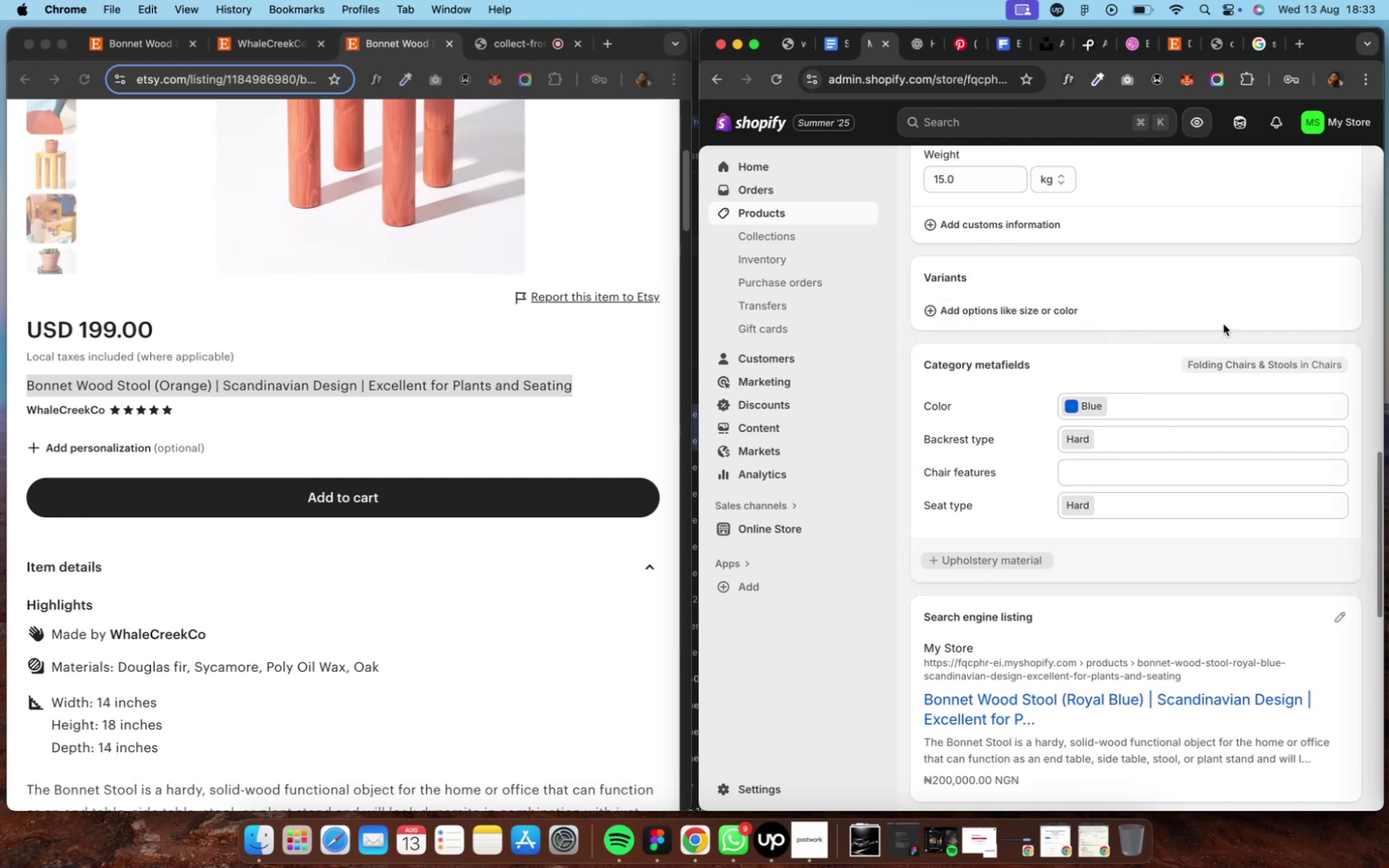 
scroll: coordinate [1222, 324], scroll_direction: up, amount: 11.0
 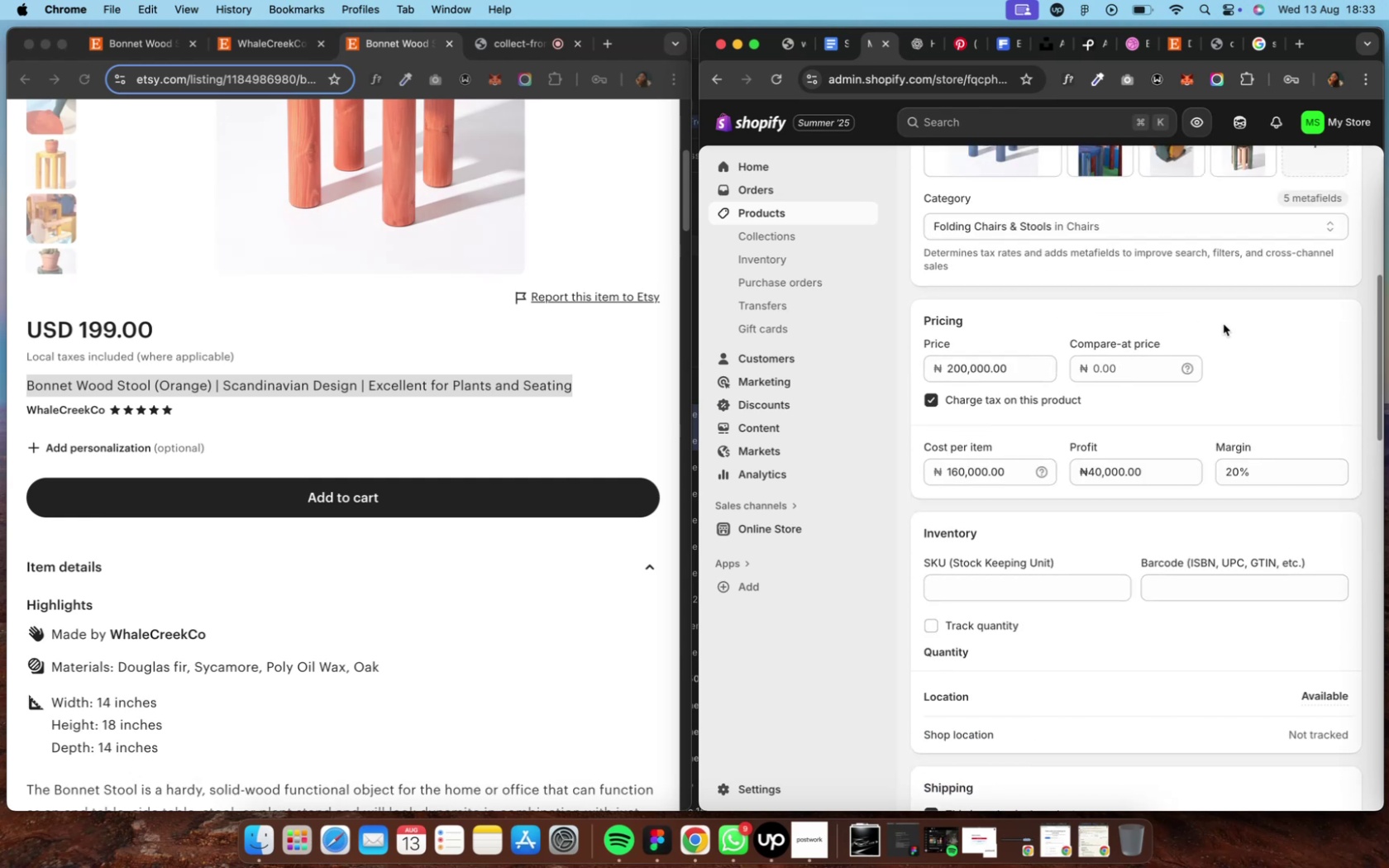 
mouse_move([1119, 232])
 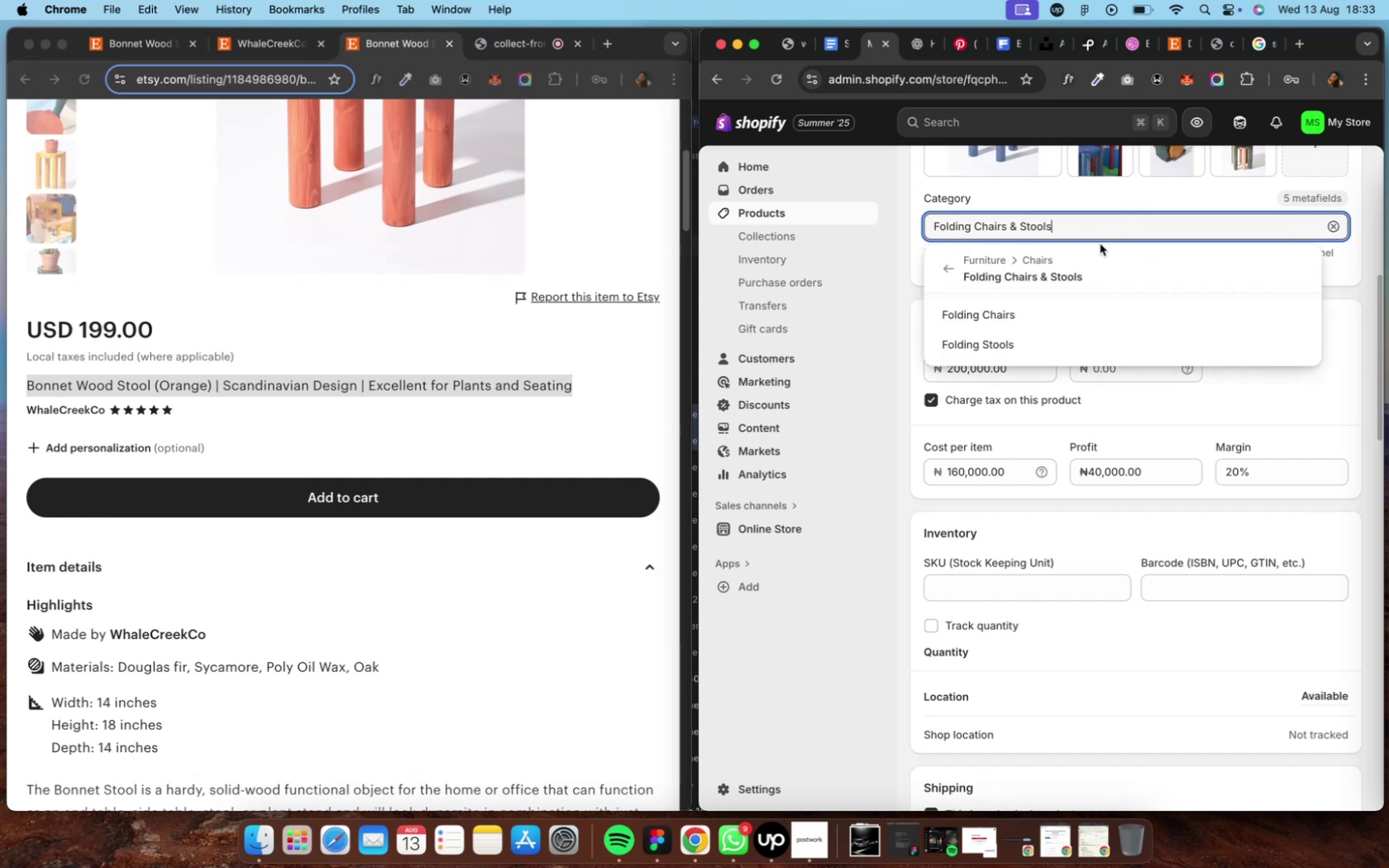 
type(st)
 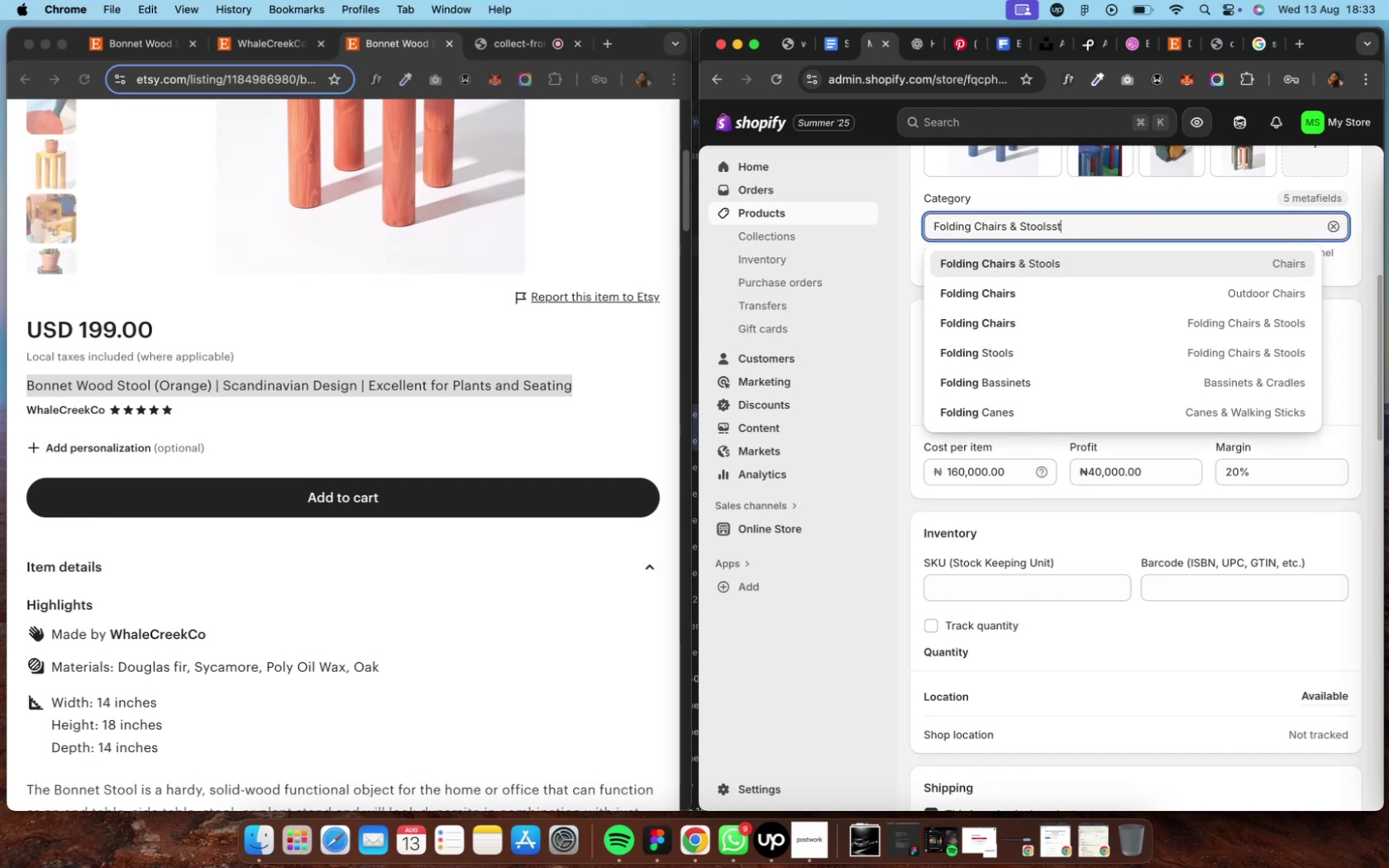 
key(Meta+CommandLeft)
 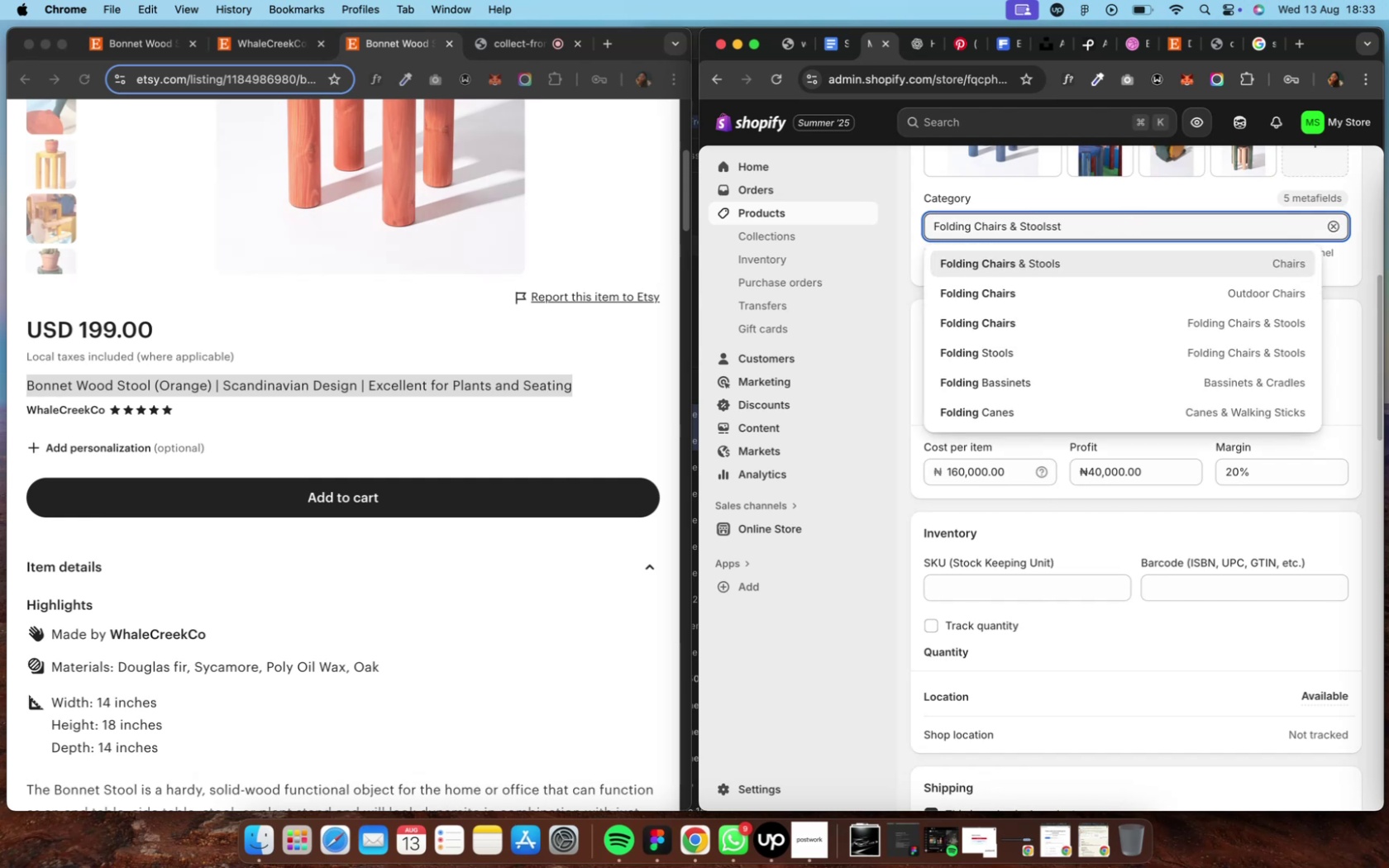 
key(Meta+A)
 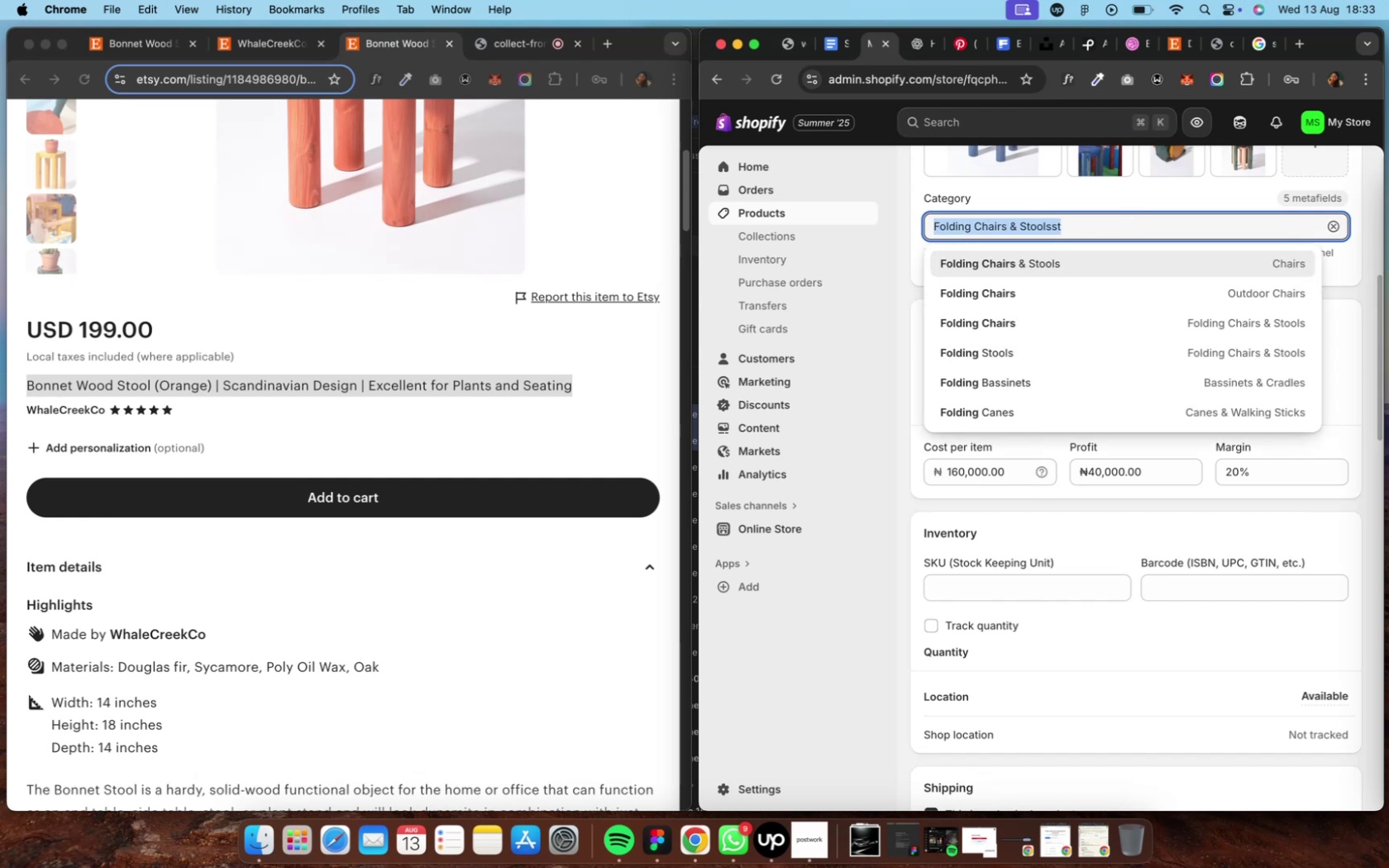 
type(stool)
 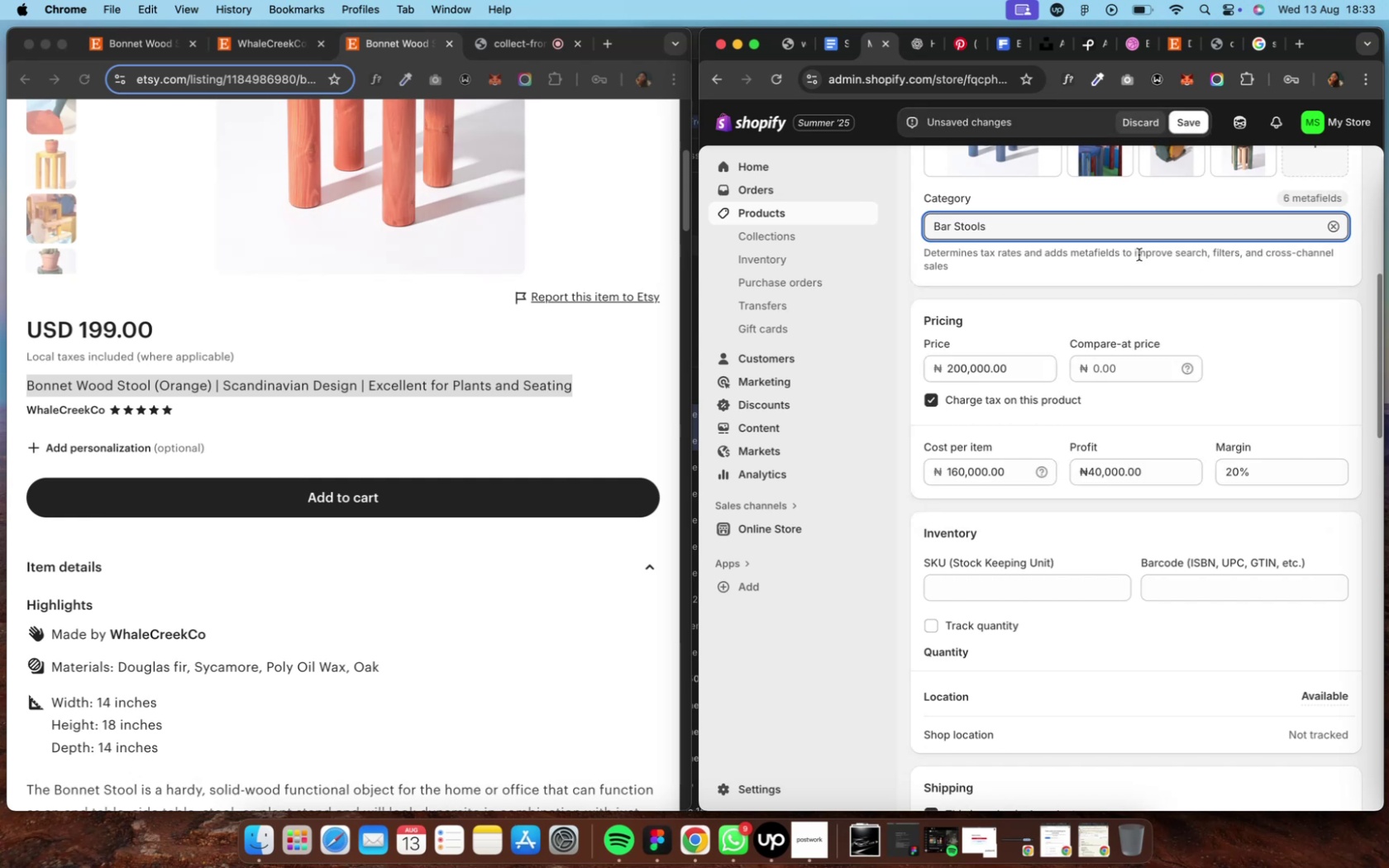 
wait(9.05)
 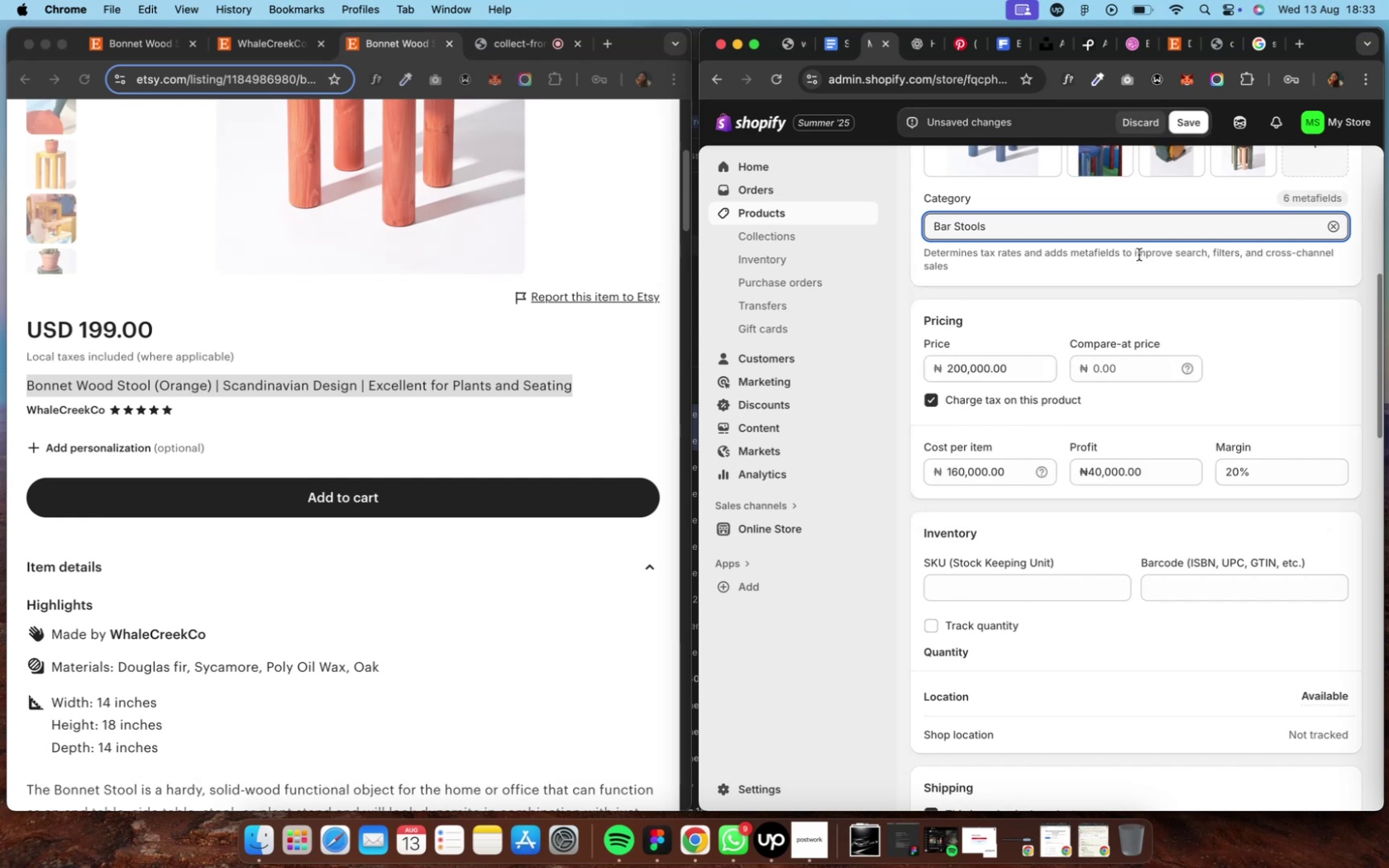 
left_click([1310, 194])
 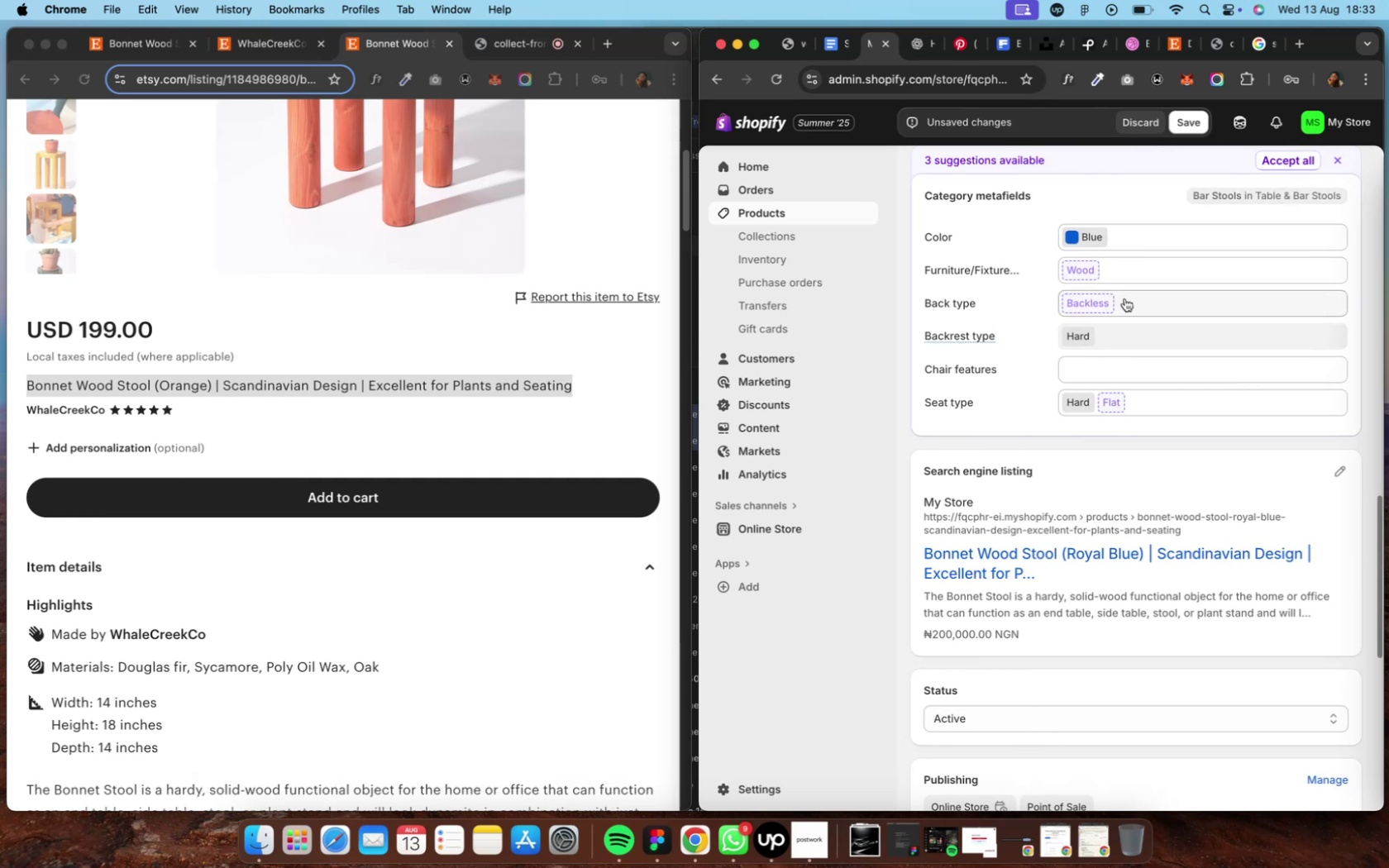 
left_click([1125, 271])
 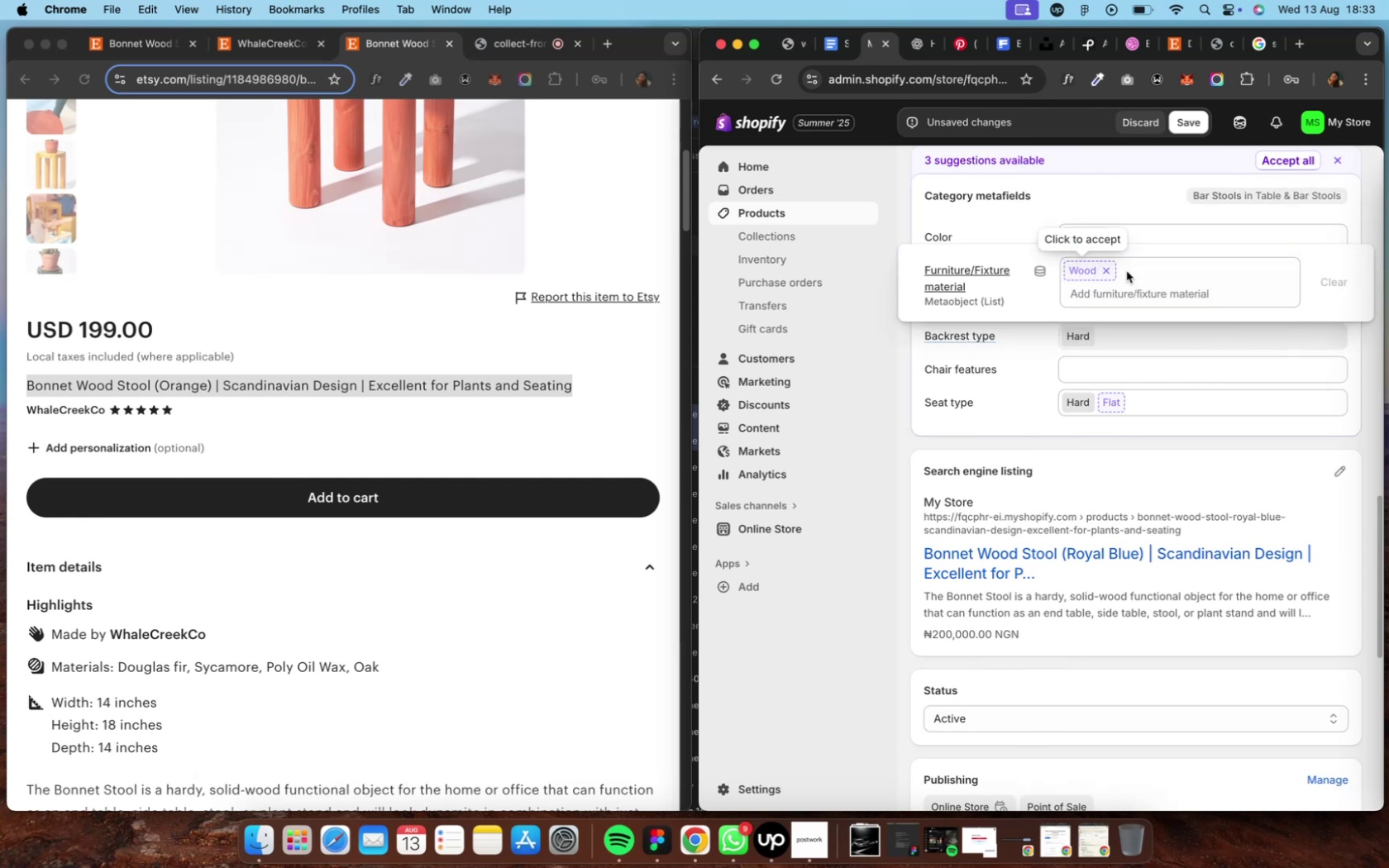 
left_click([1126, 271])
 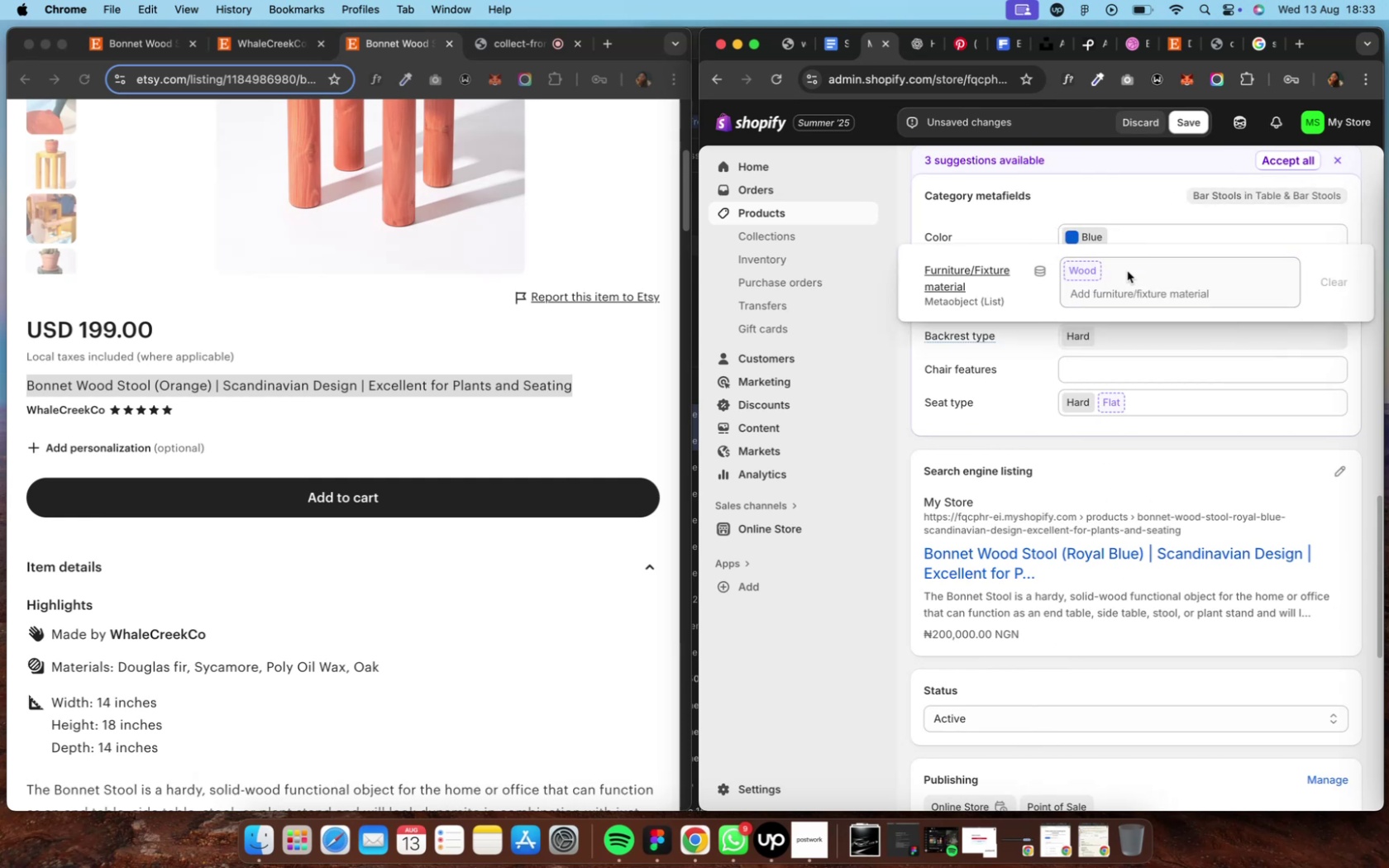 
left_click([1126, 271])
 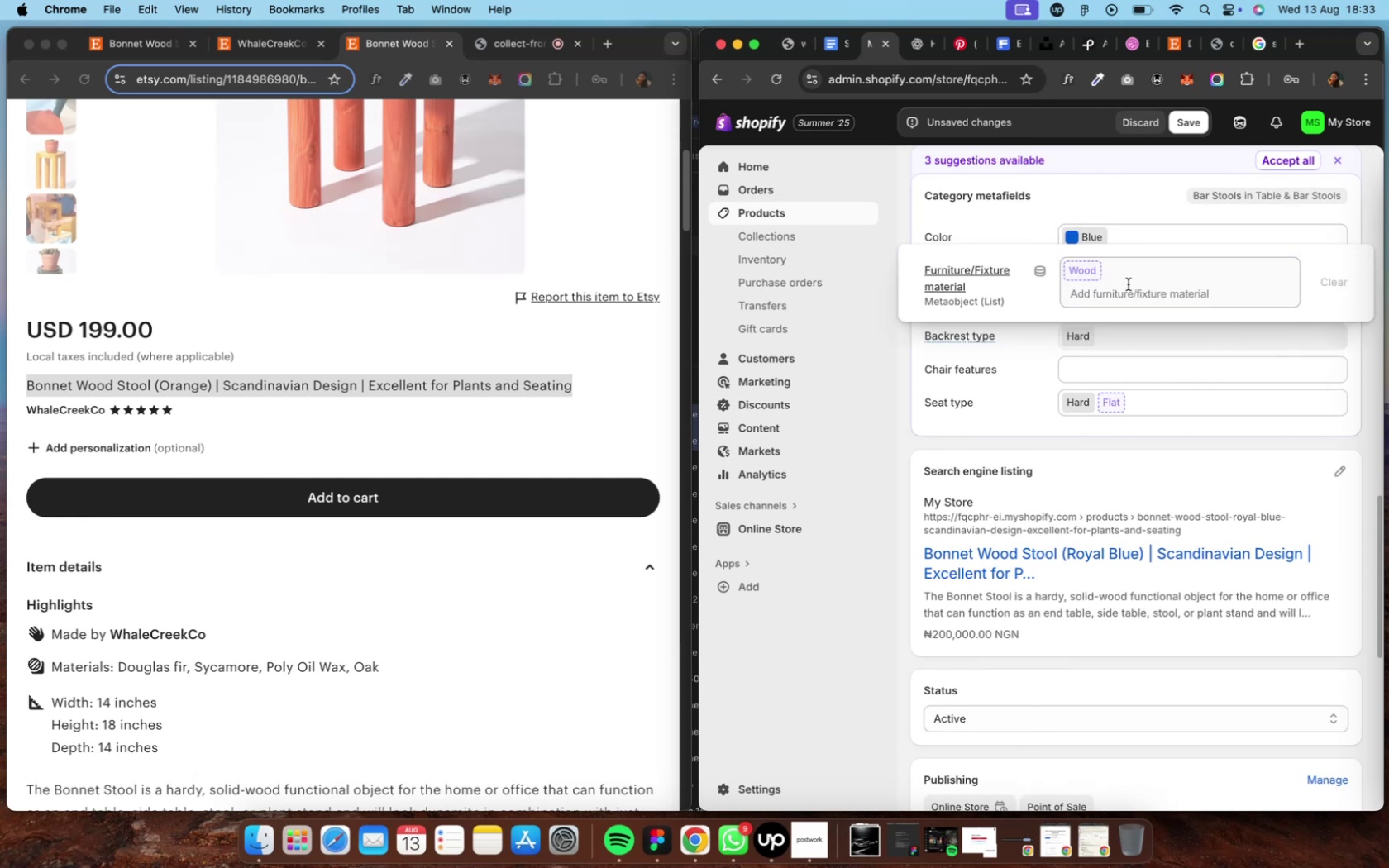 
left_click([1127, 287])
 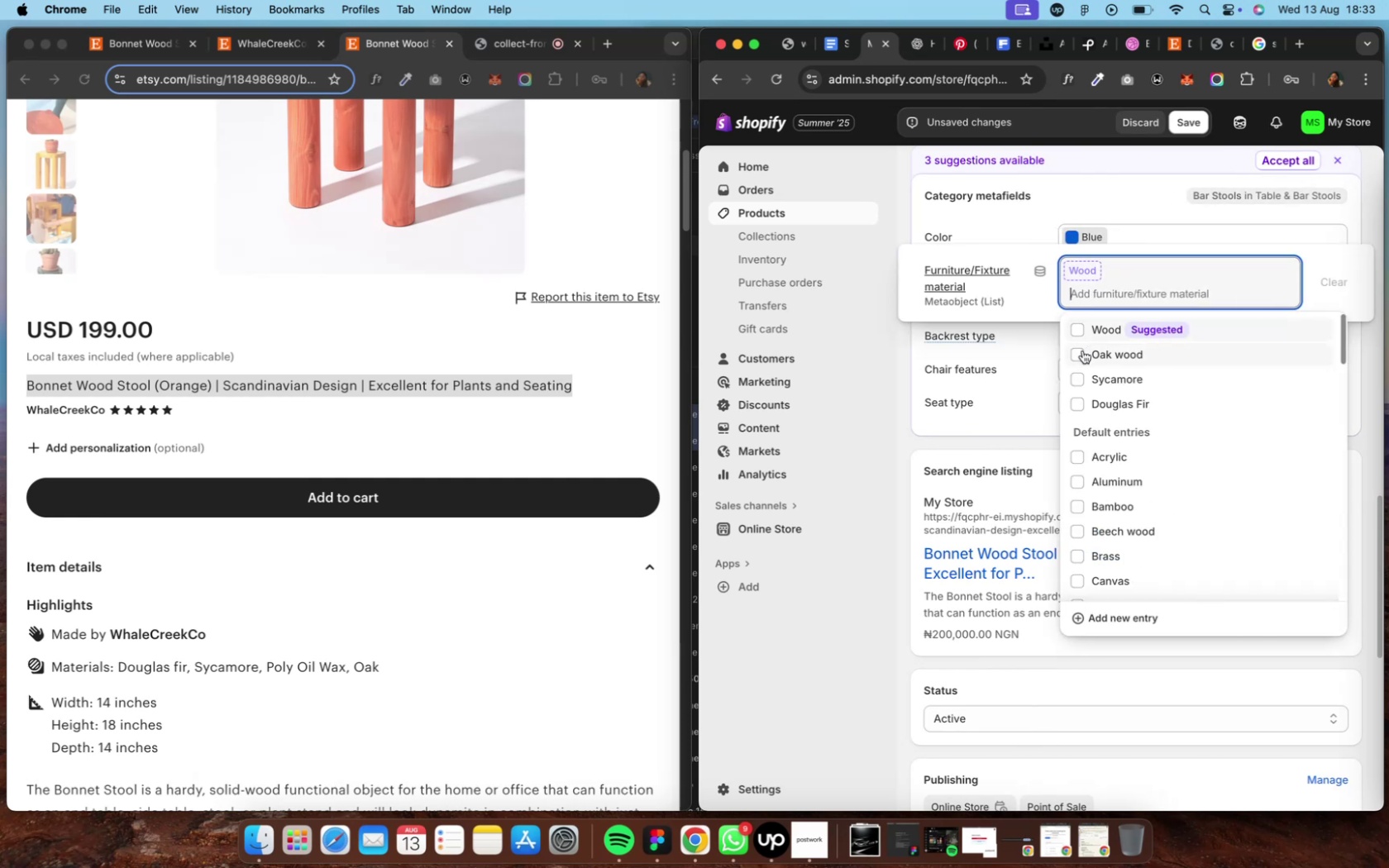 
left_click([1080, 352])
 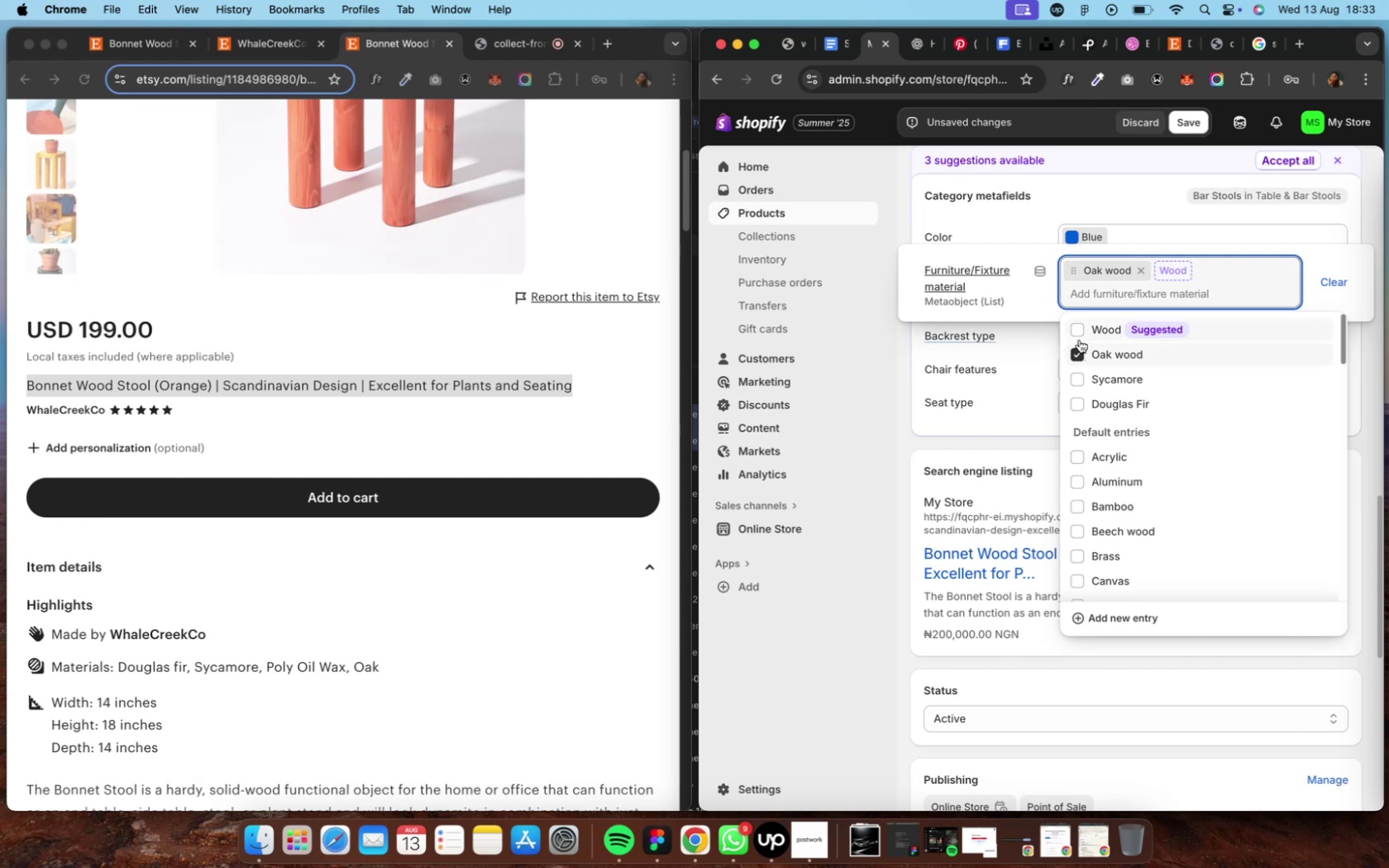 
left_click([1076, 333])
 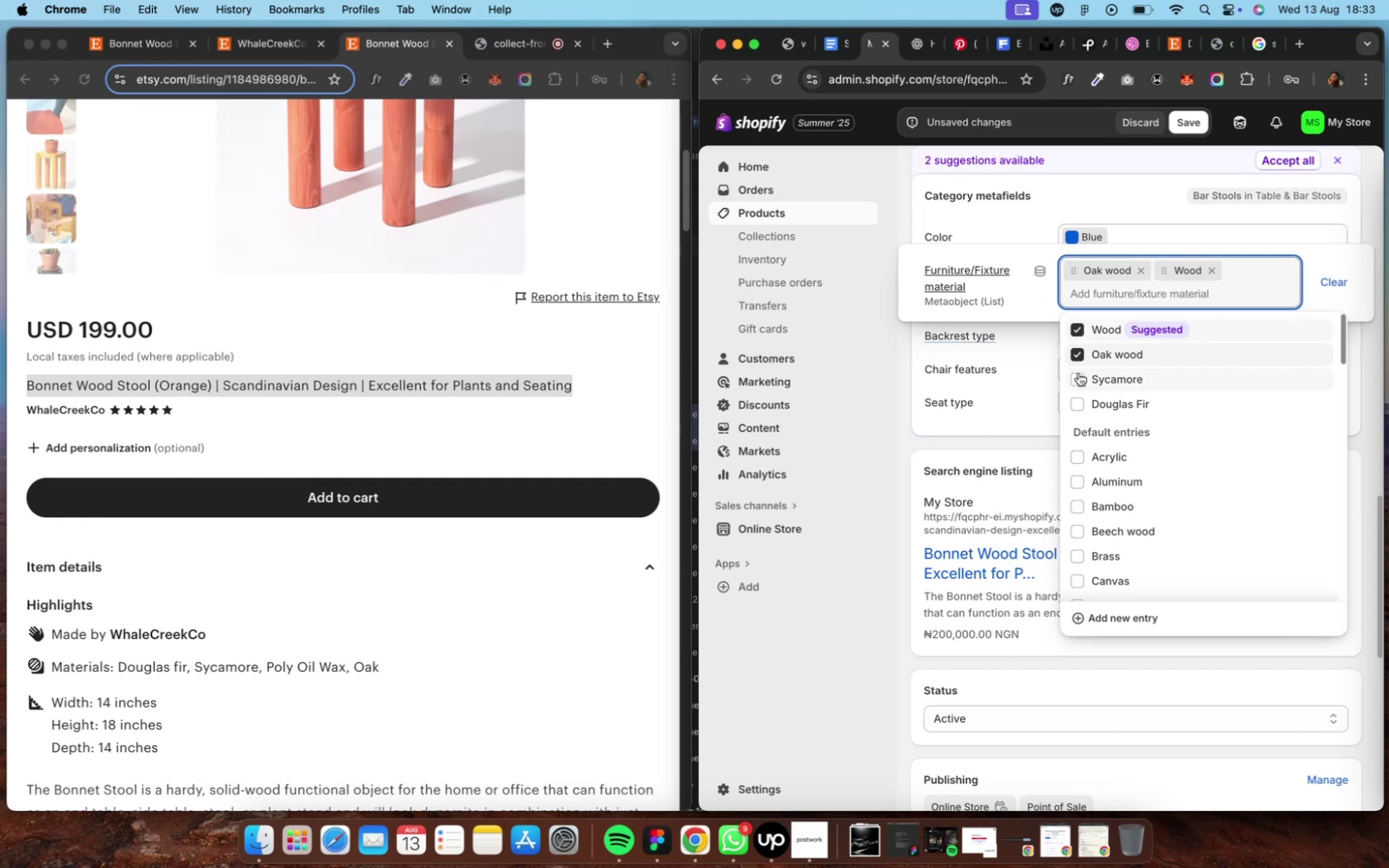 
left_click([1077, 374])
 